 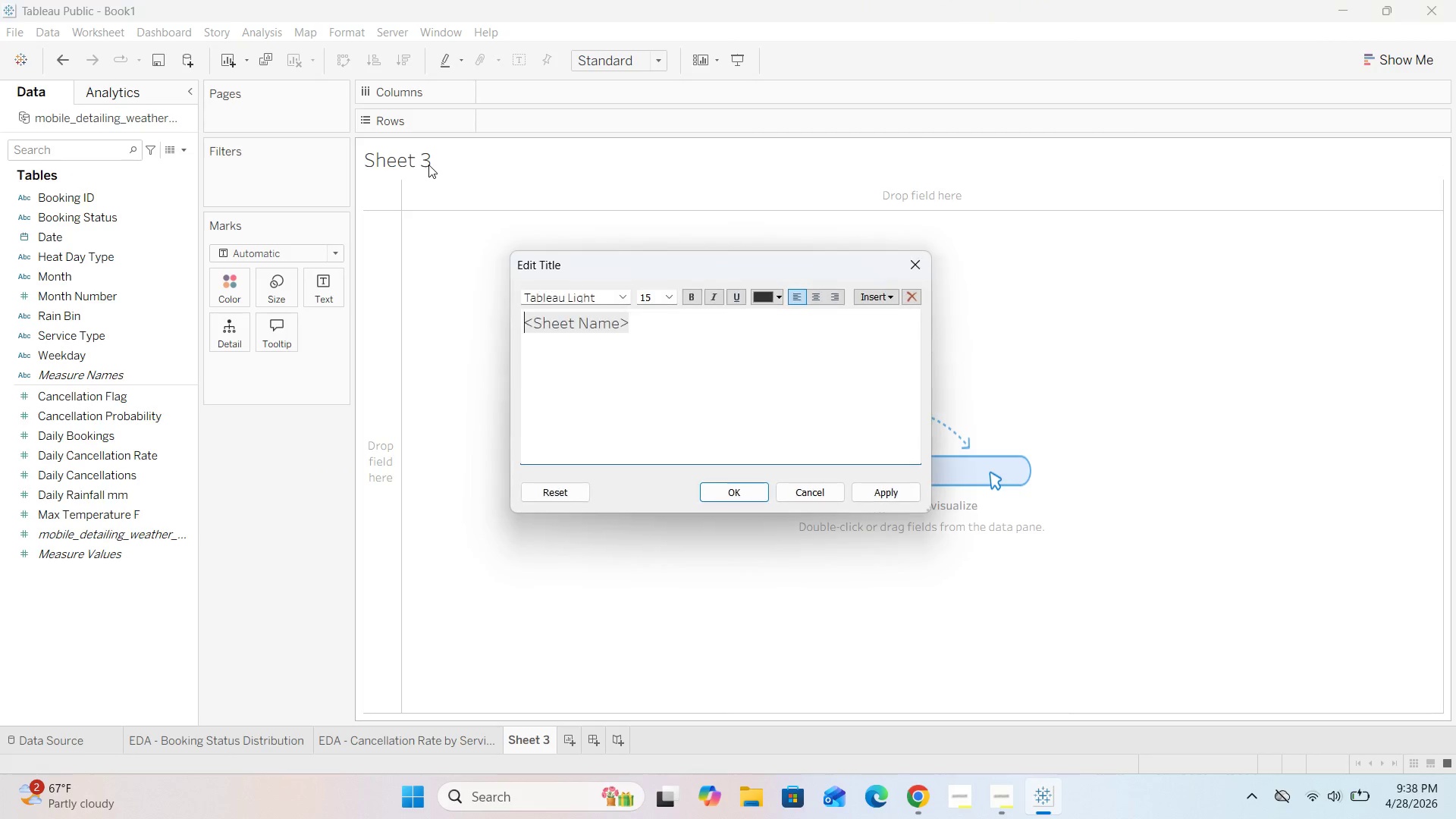 
key(ArrowRight)
 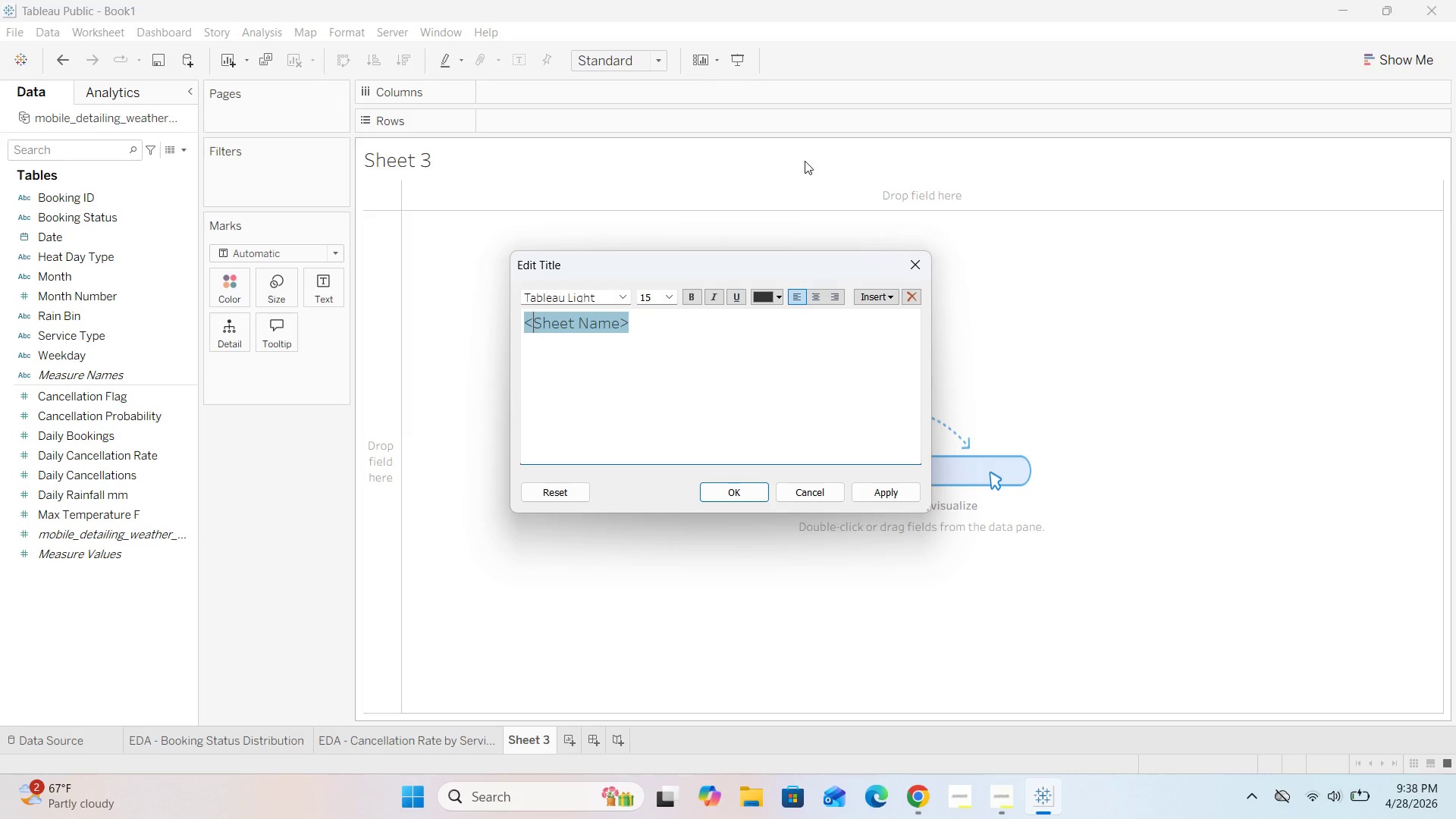 
left_click([911, 261])
 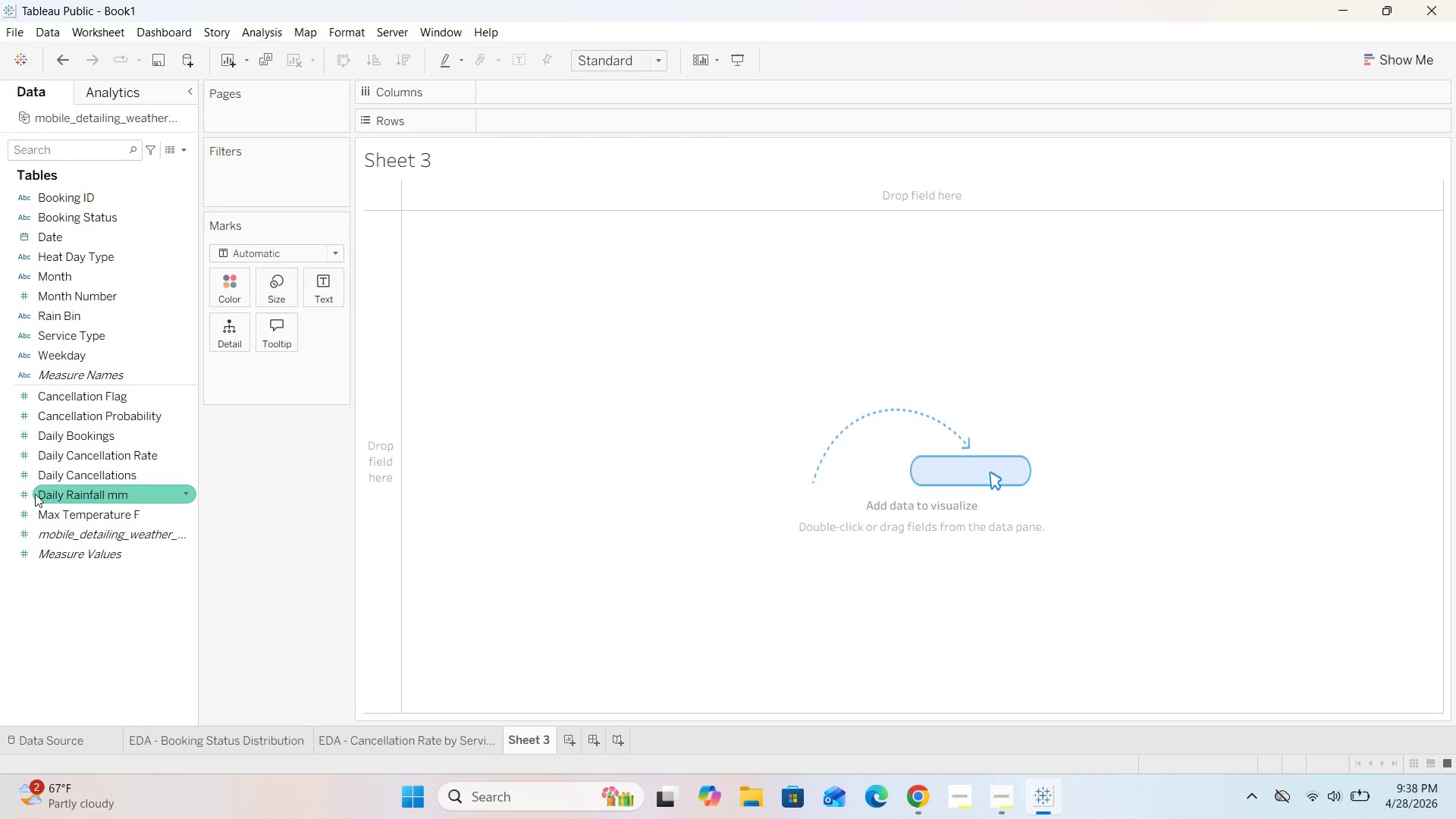 
wait(7.89)
 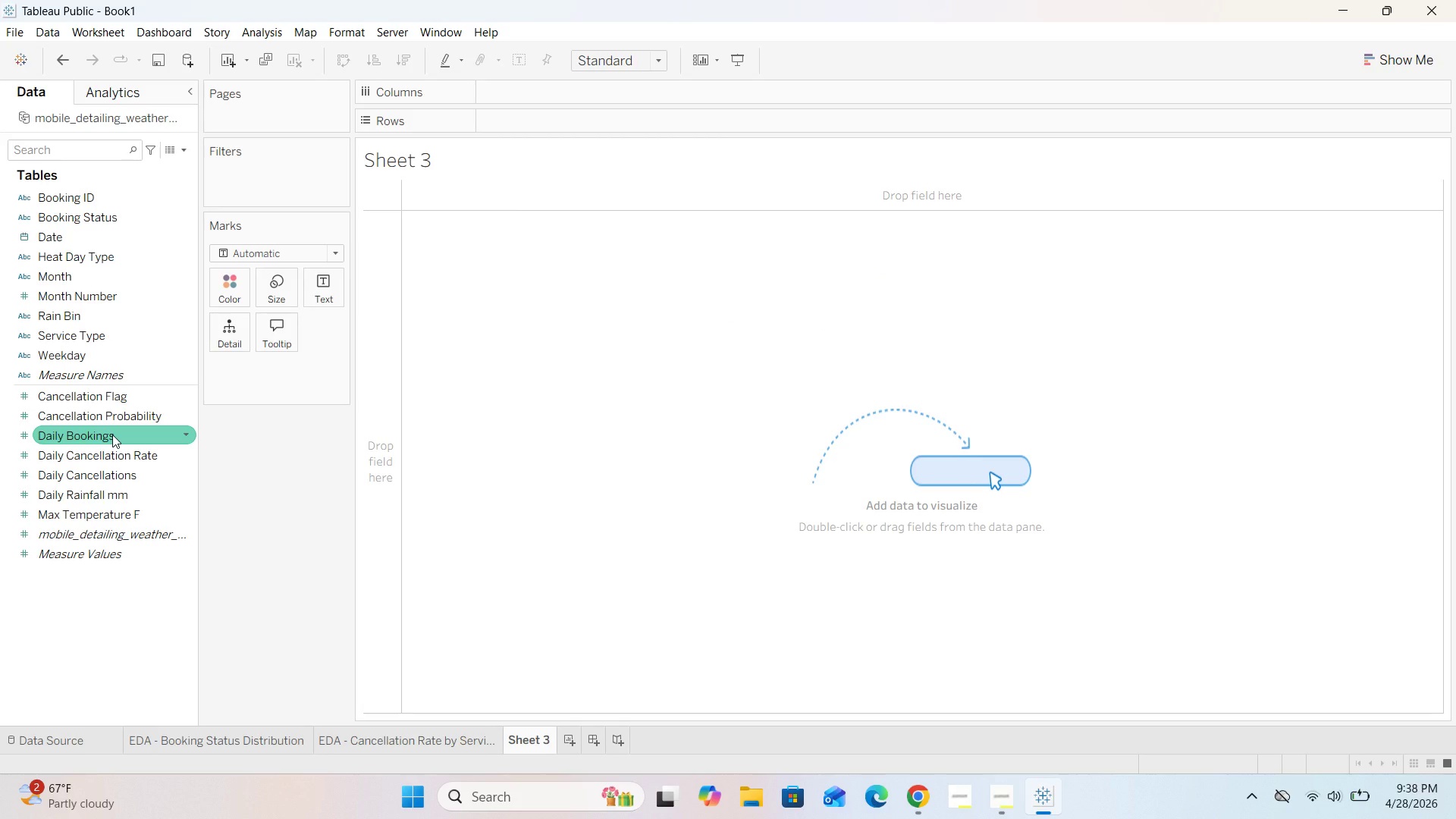 
left_click_drag(start_coordinate=[87, 322], to_coordinate=[546, 124])
 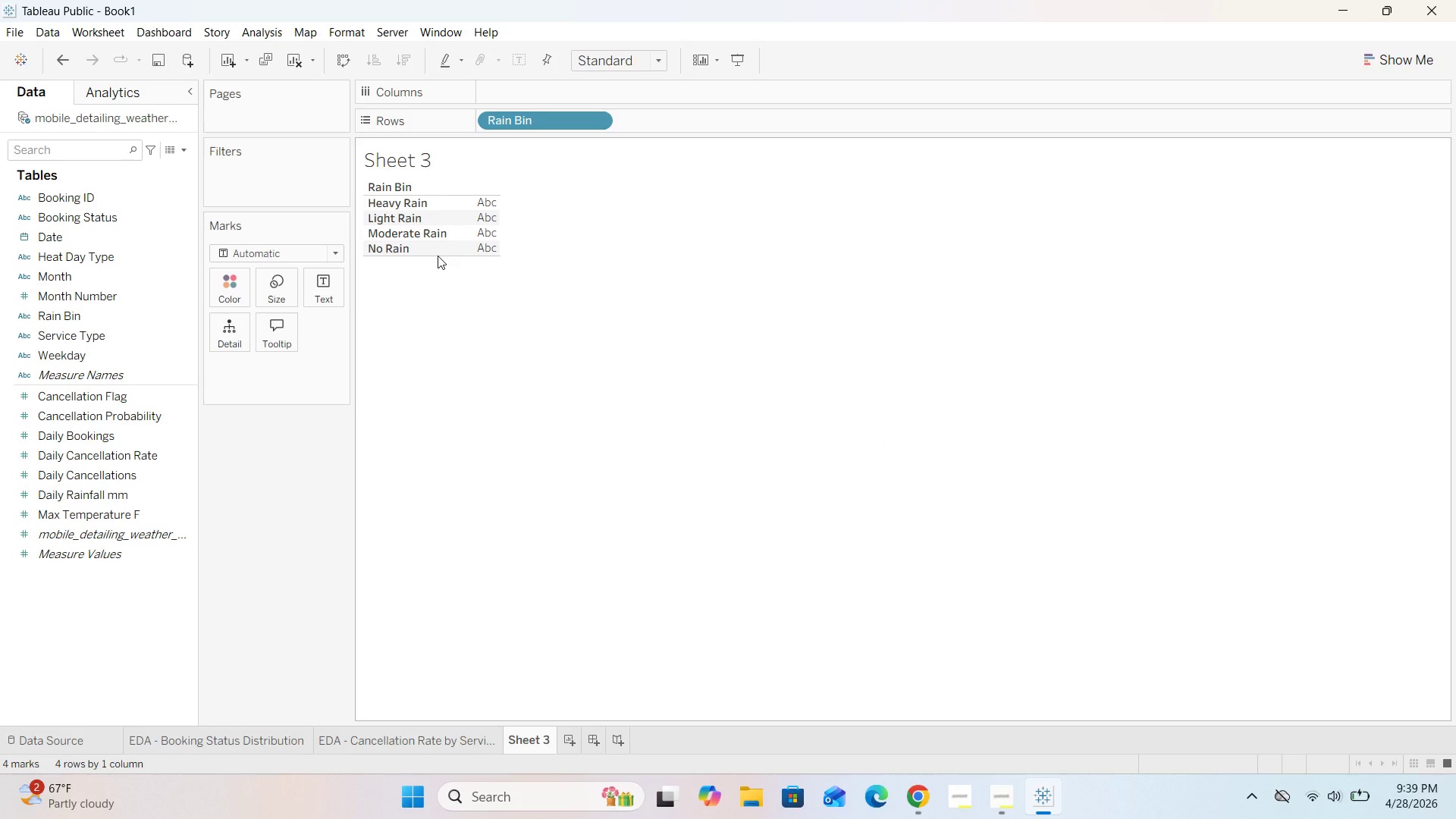 
left_click_drag(start_coordinate=[438, 255], to_coordinate=[464, 410])
 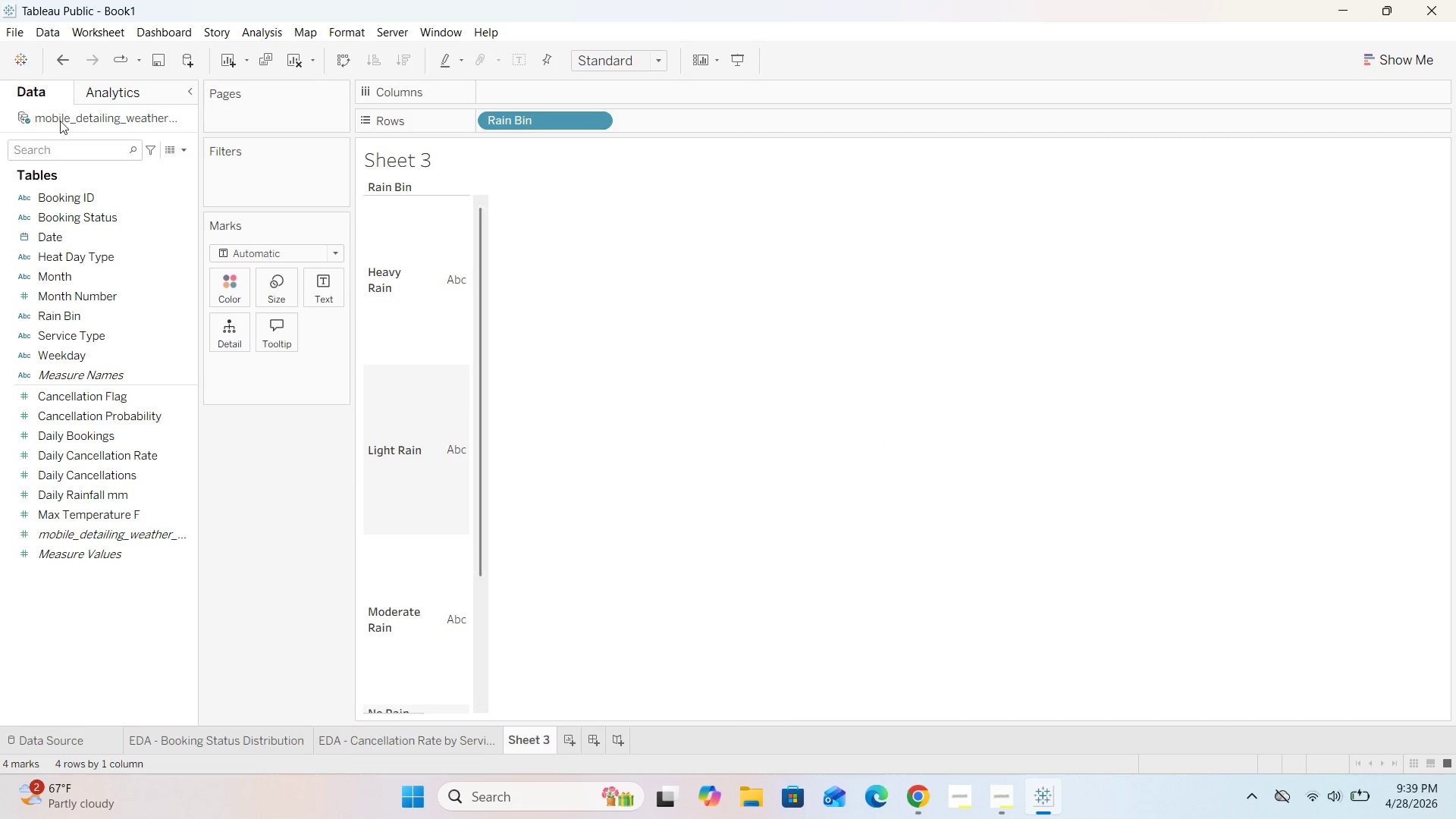 
double_click([52, 57])
 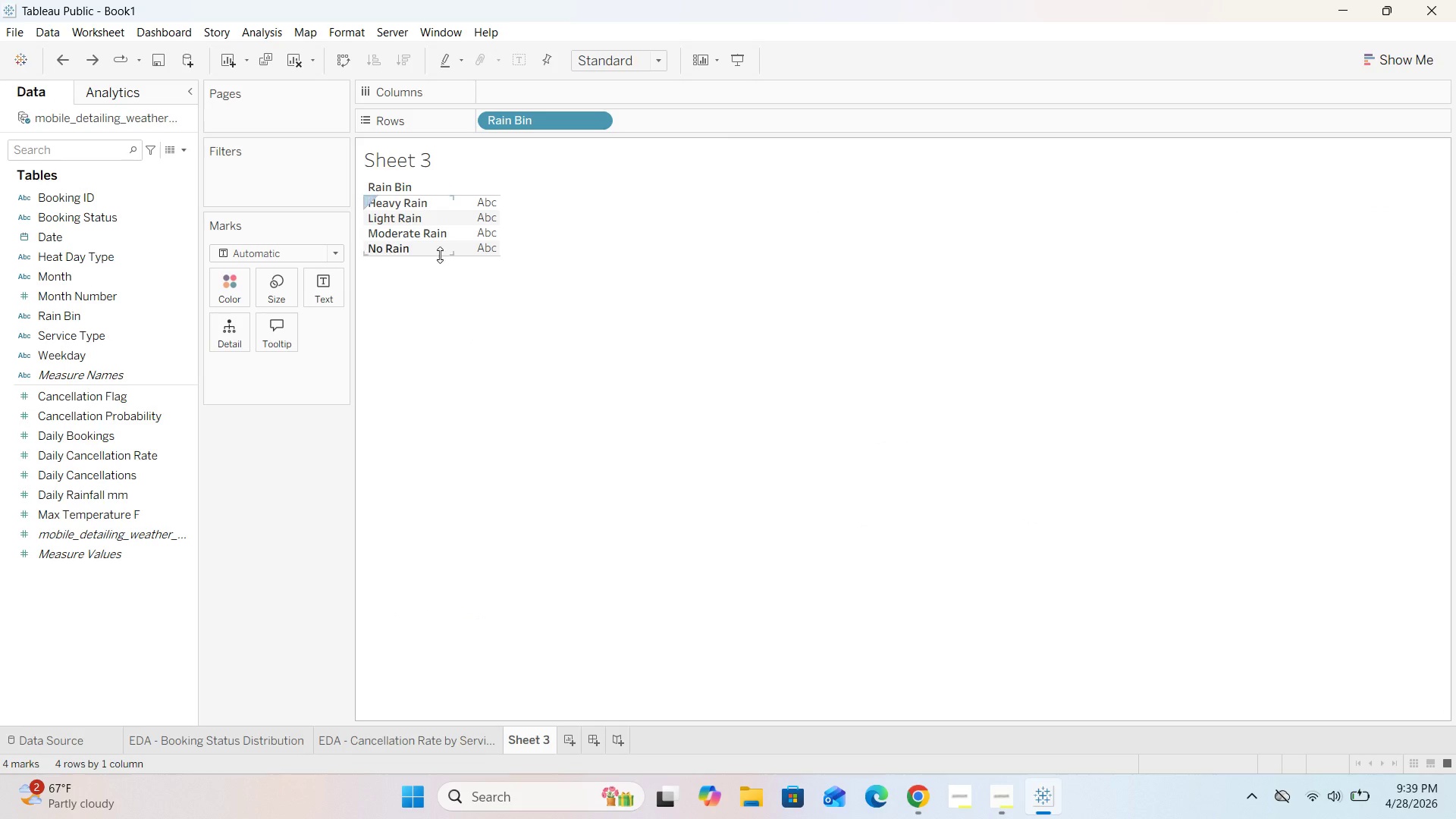 
left_click_drag(start_coordinate=[439, 255], to_coordinate=[446, 330])
 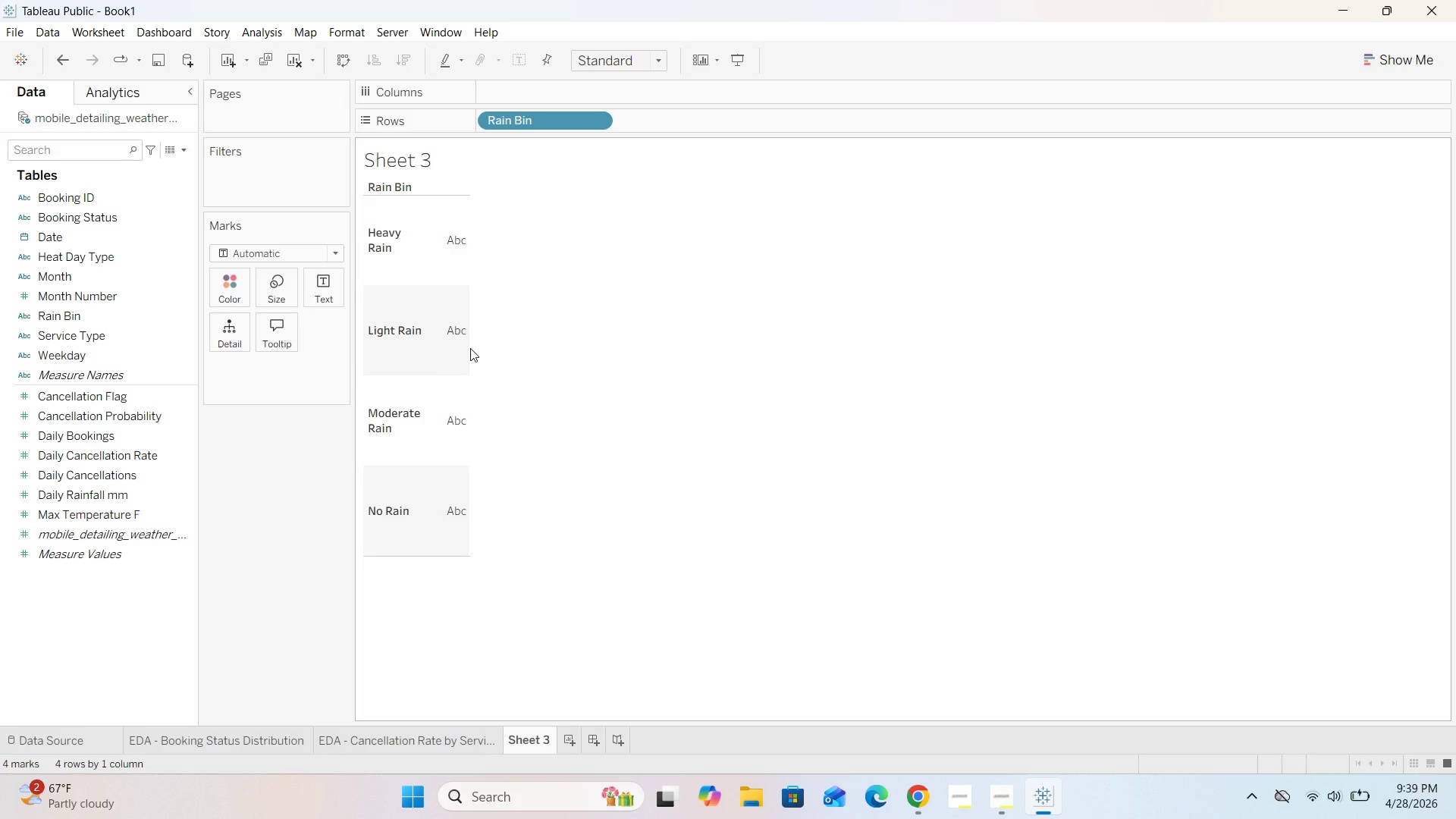 
left_click_drag(start_coordinate=[469, 348], to_coordinate=[661, 347])
 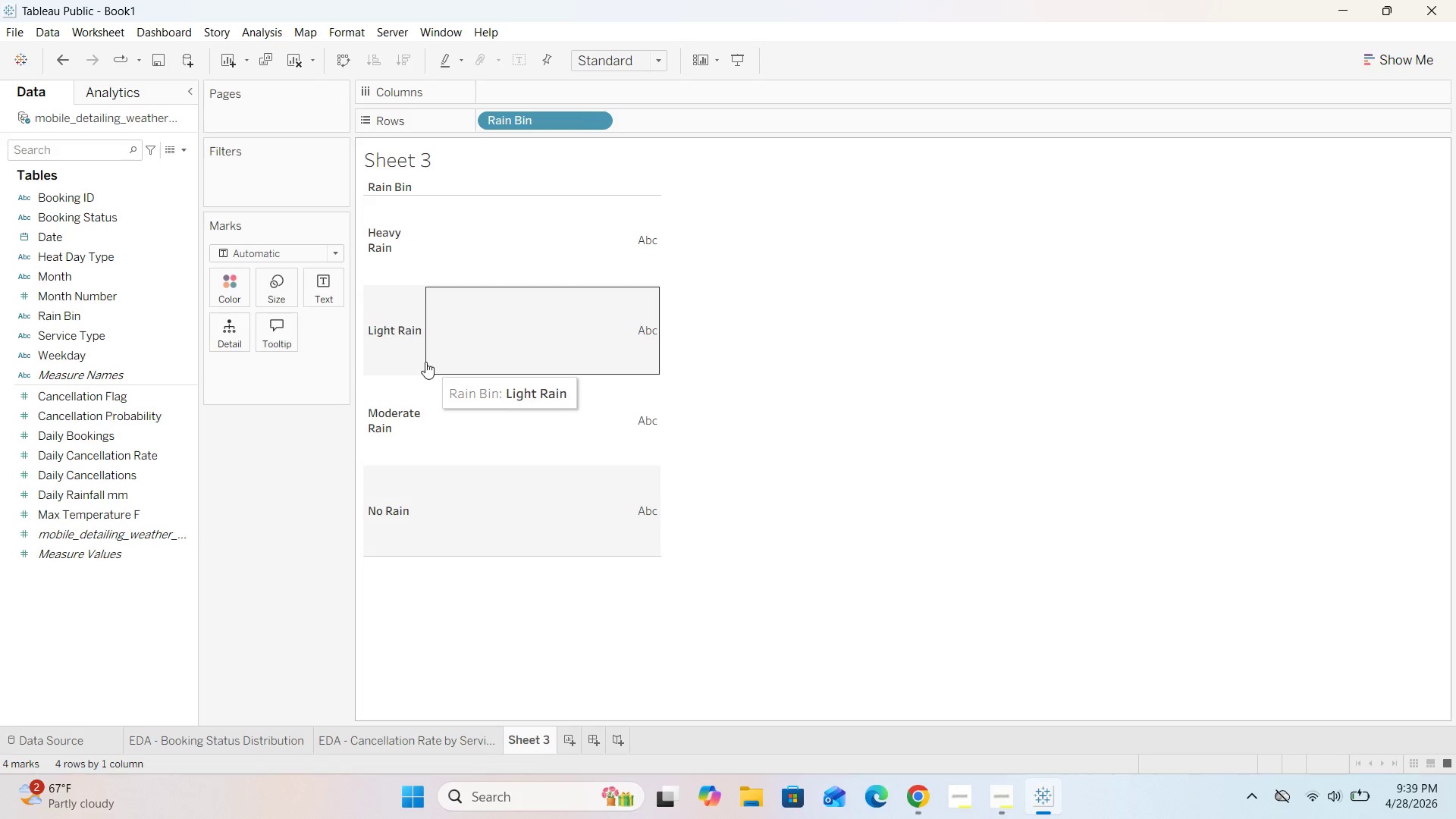 
left_click_drag(start_coordinate=[424, 363], to_coordinate=[508, 384])
 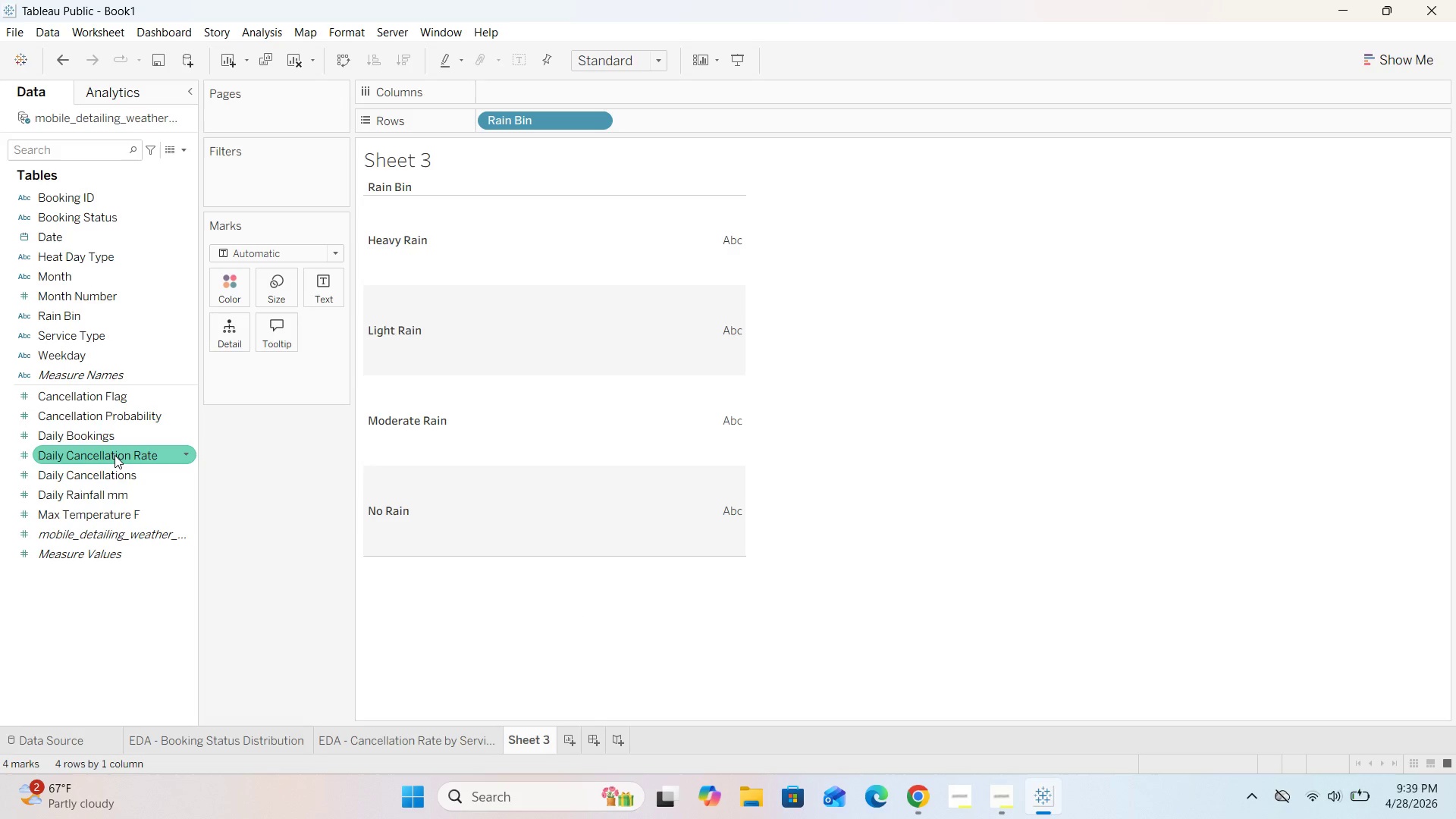 
wait(13.47)
 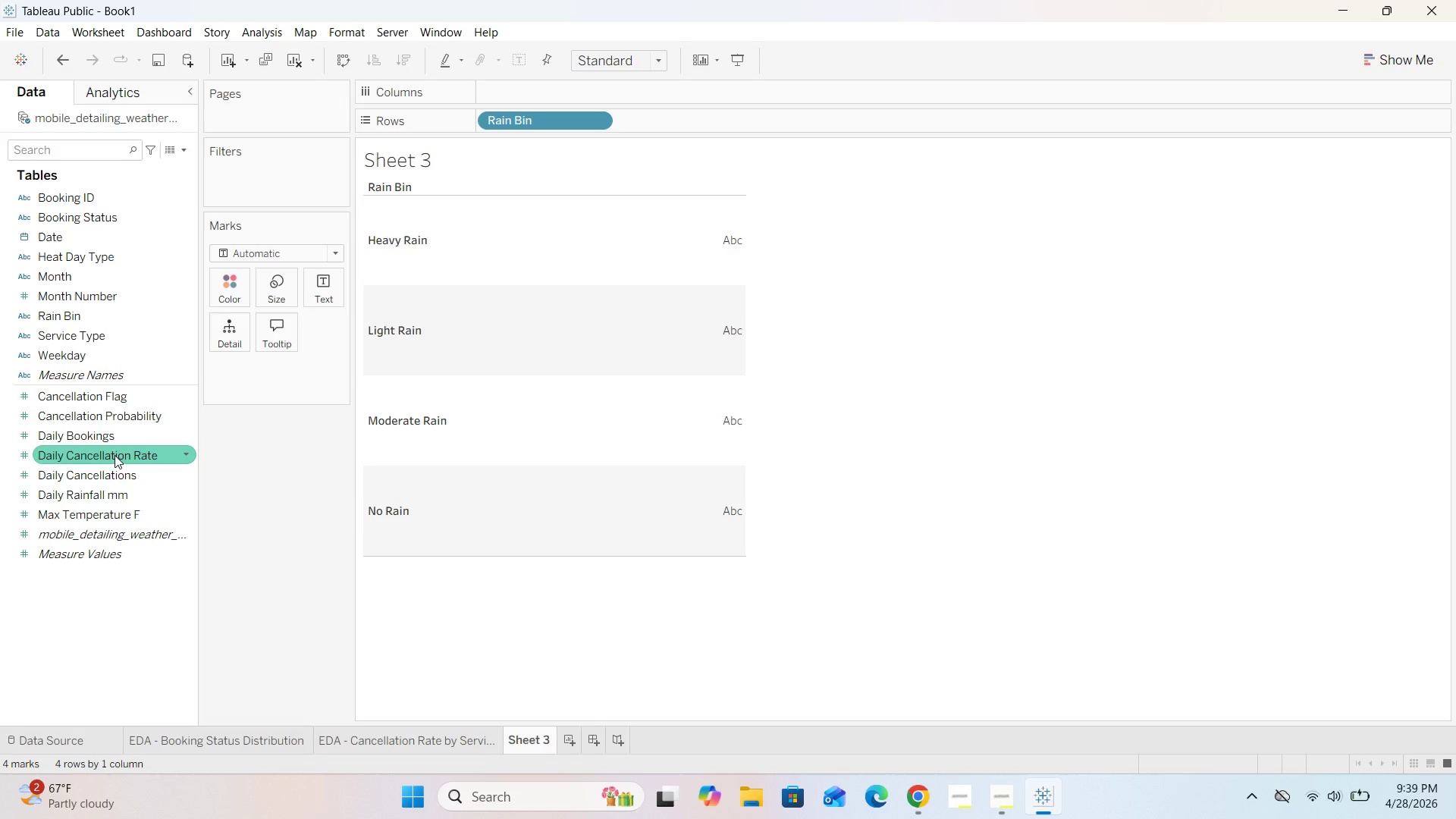 
left_click_drag(start_coordinate=[88, 397], to_coordinate=[538, 98])
 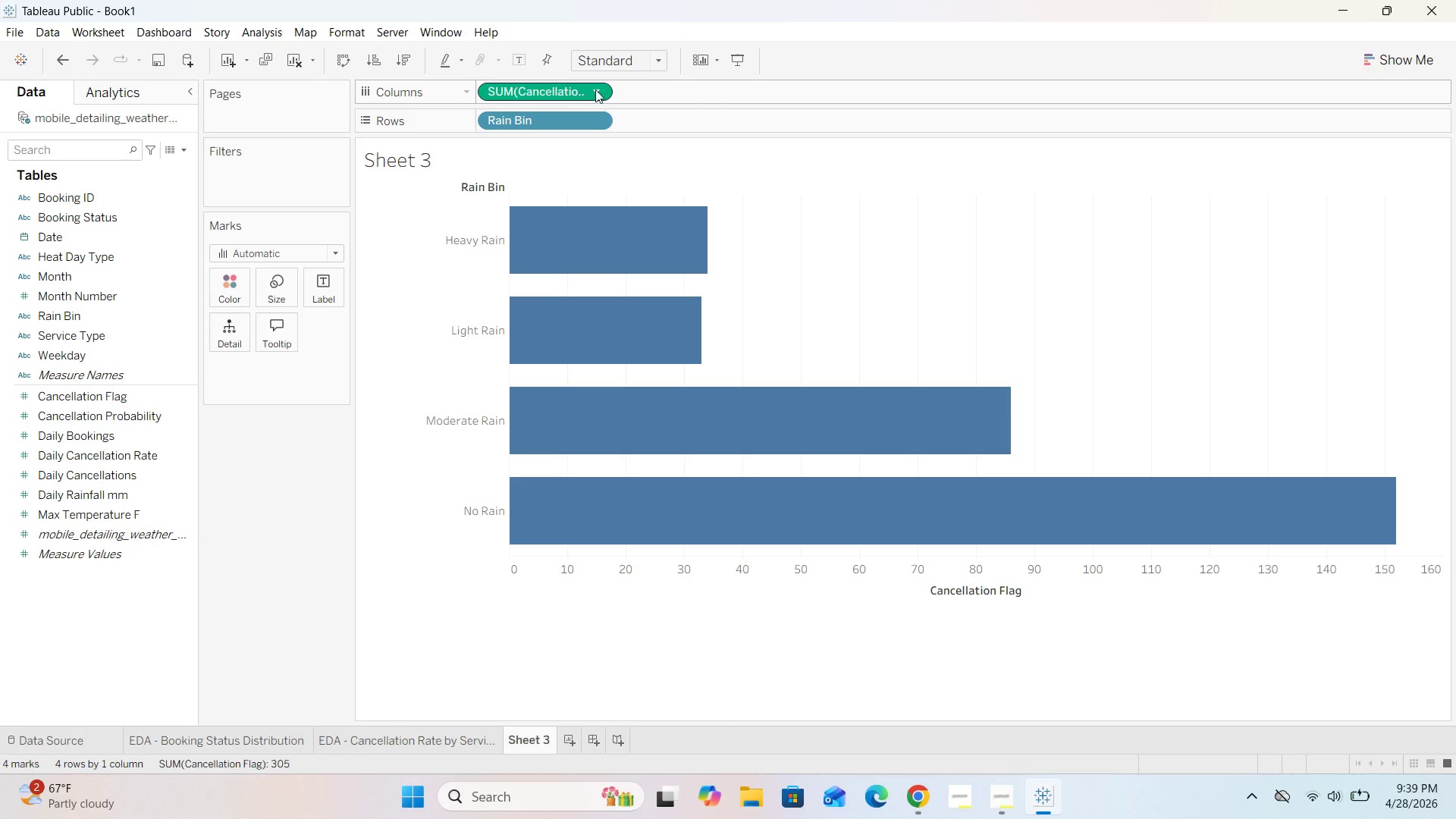 
left_click([599, 88])
 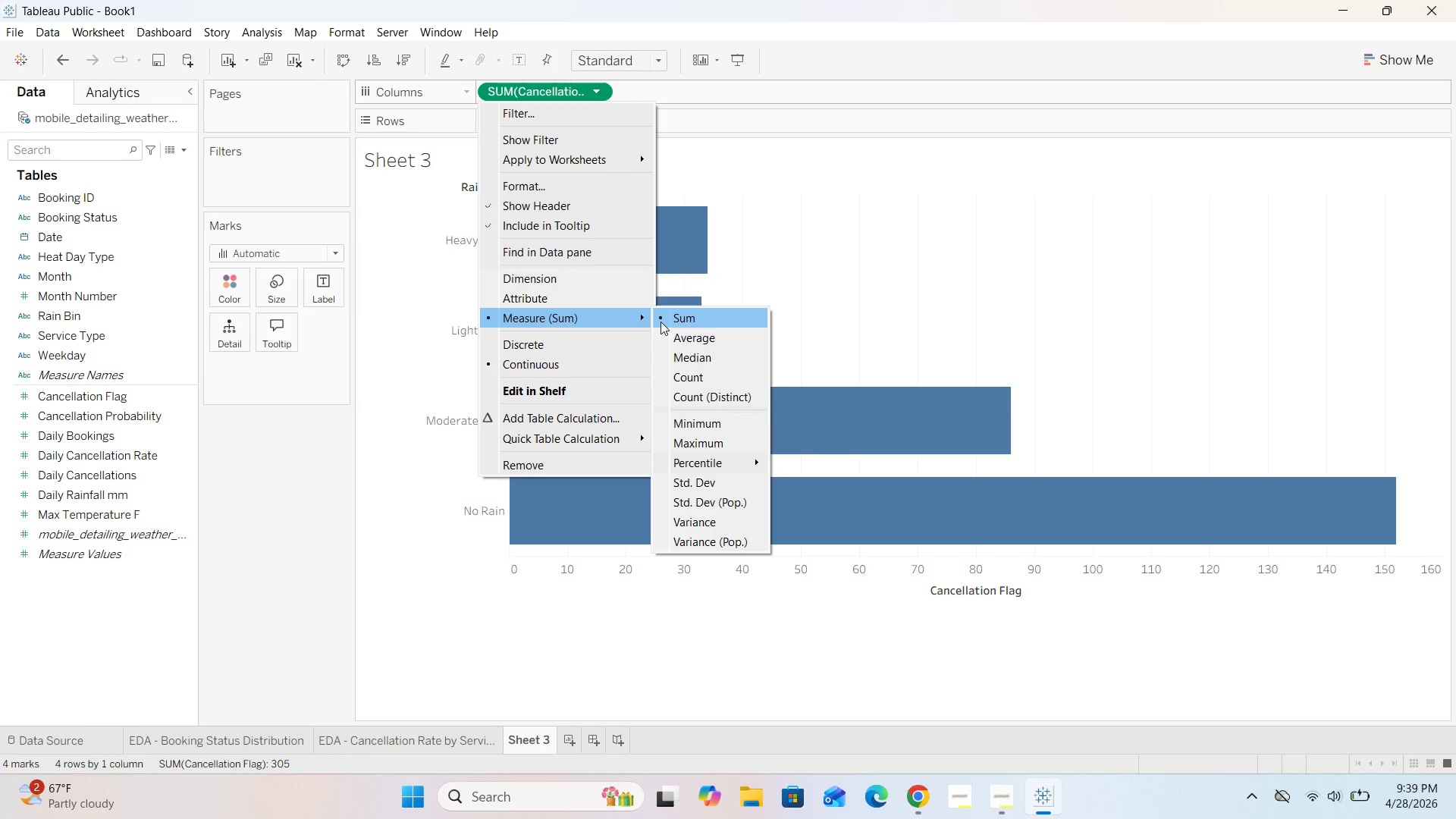 
left_click([664, 331])
 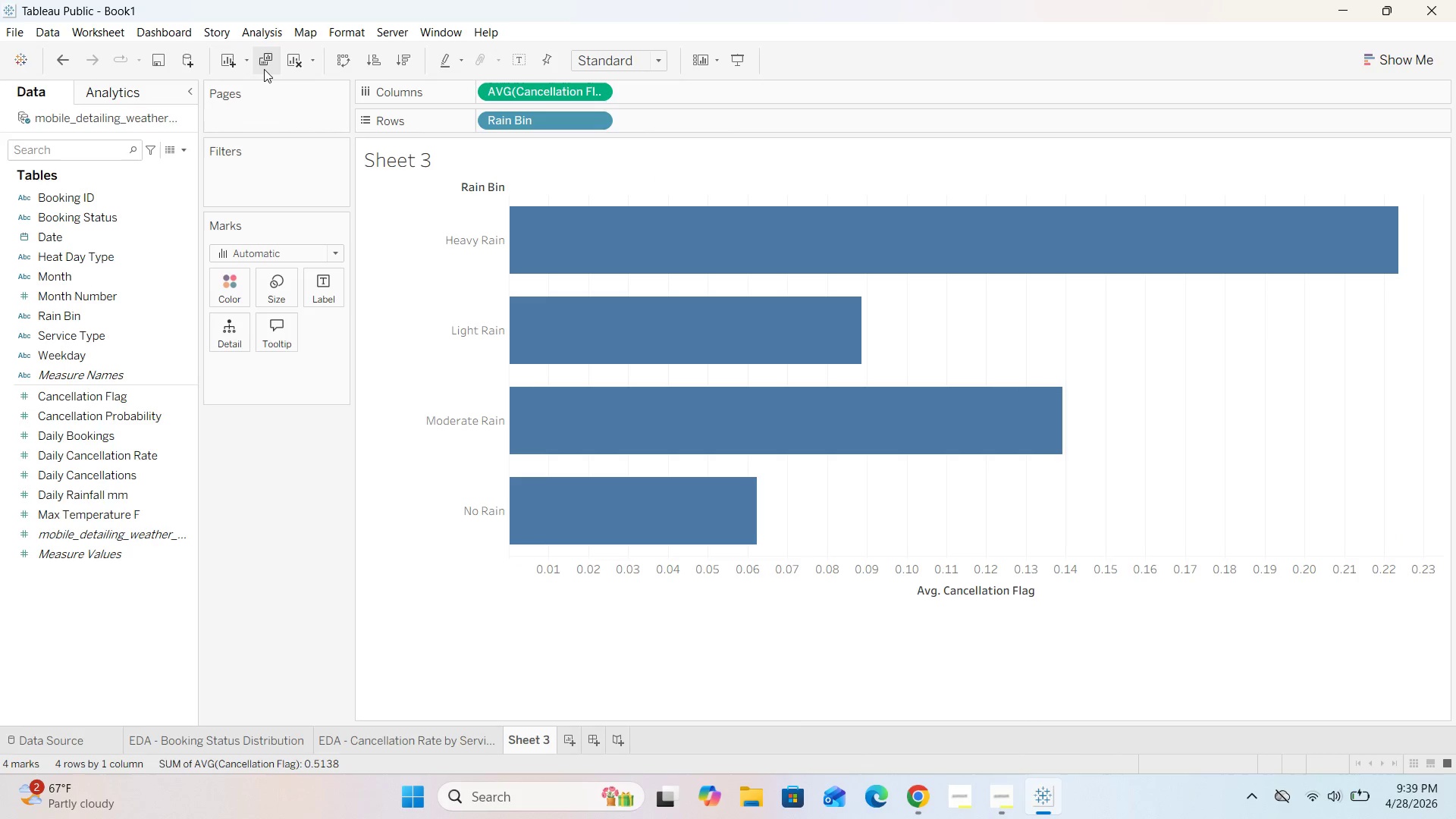 
left_click([404, 62])
 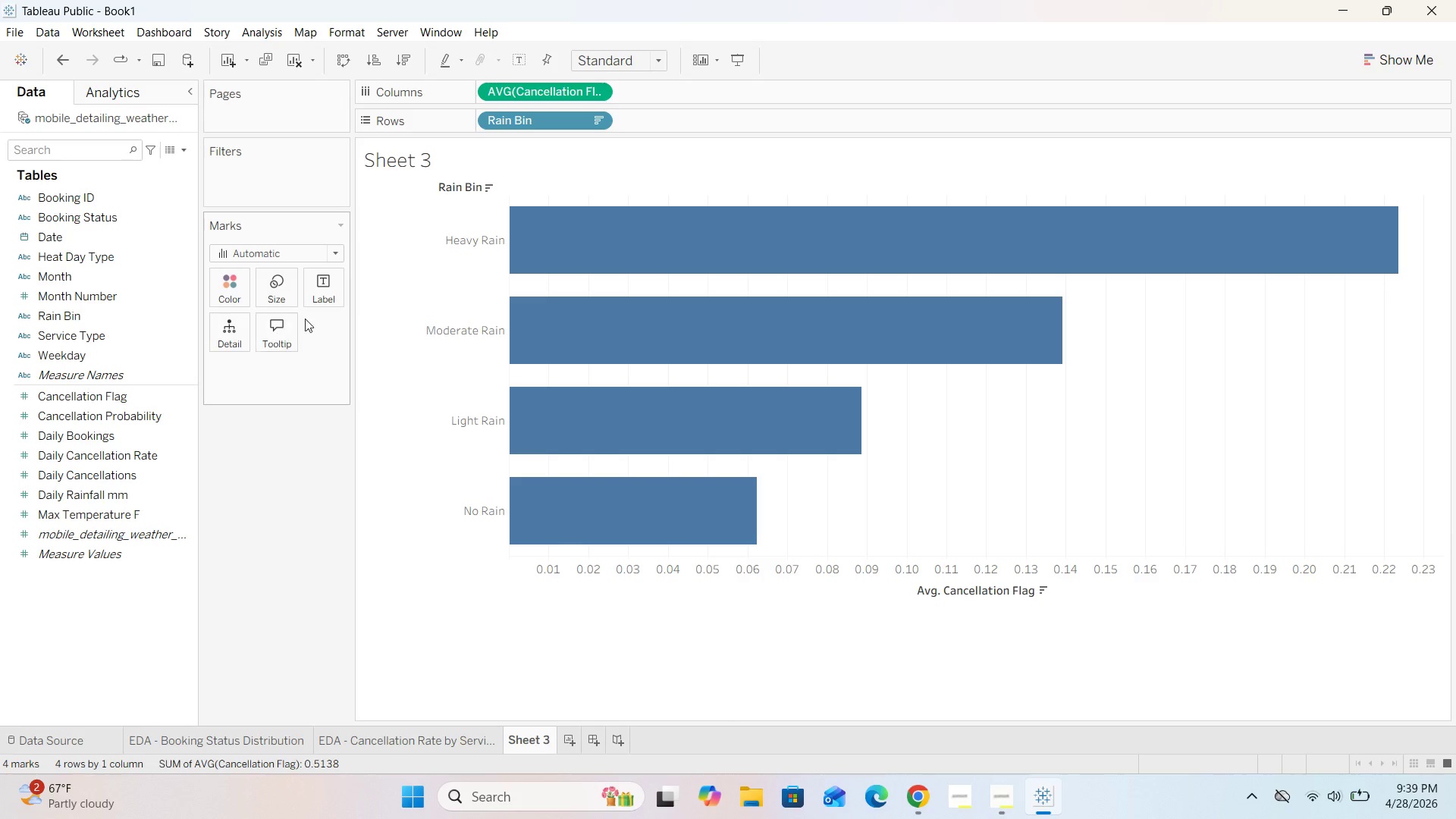 
wait(5.91)
 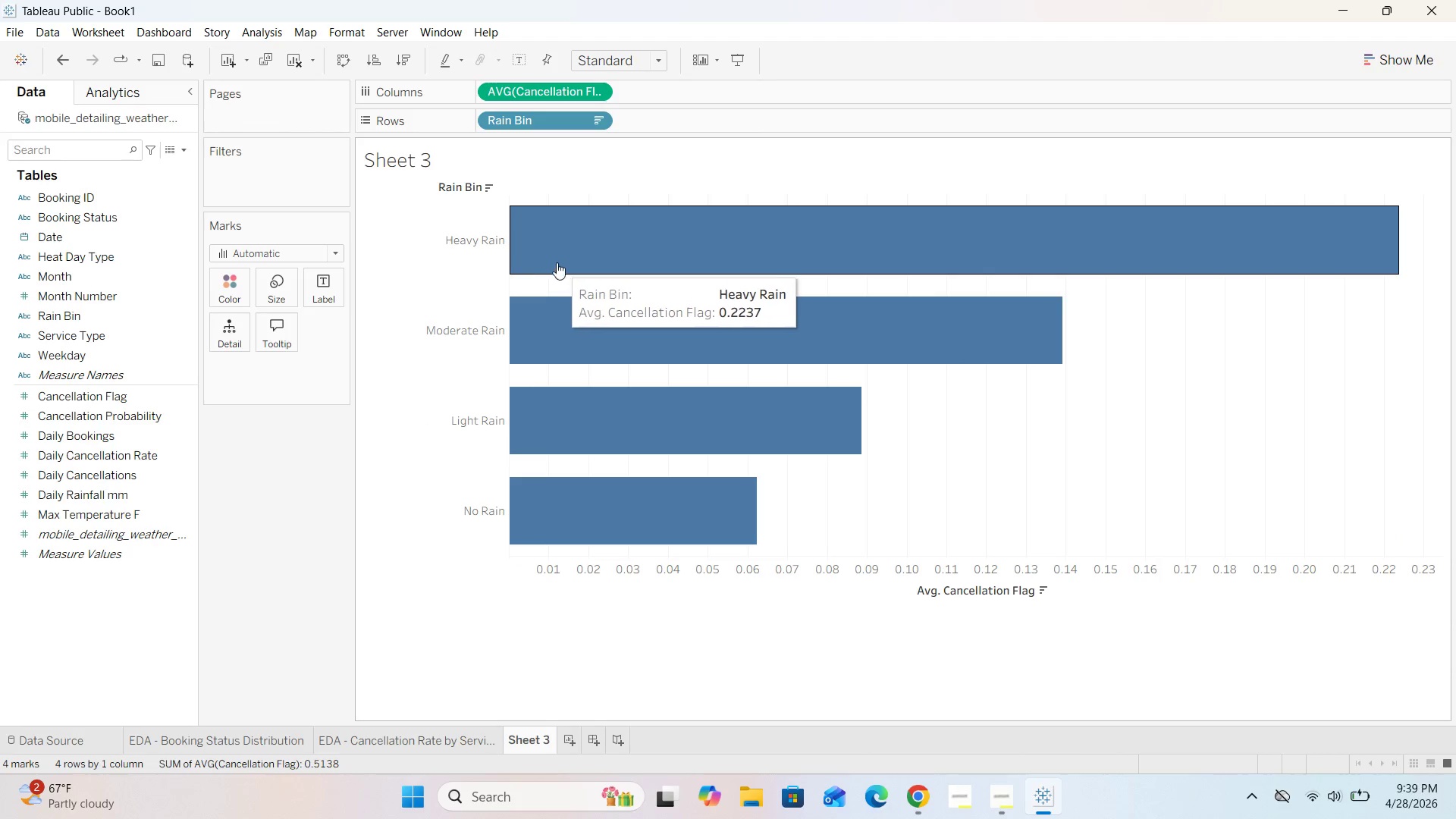 
left_click([278, 340])
 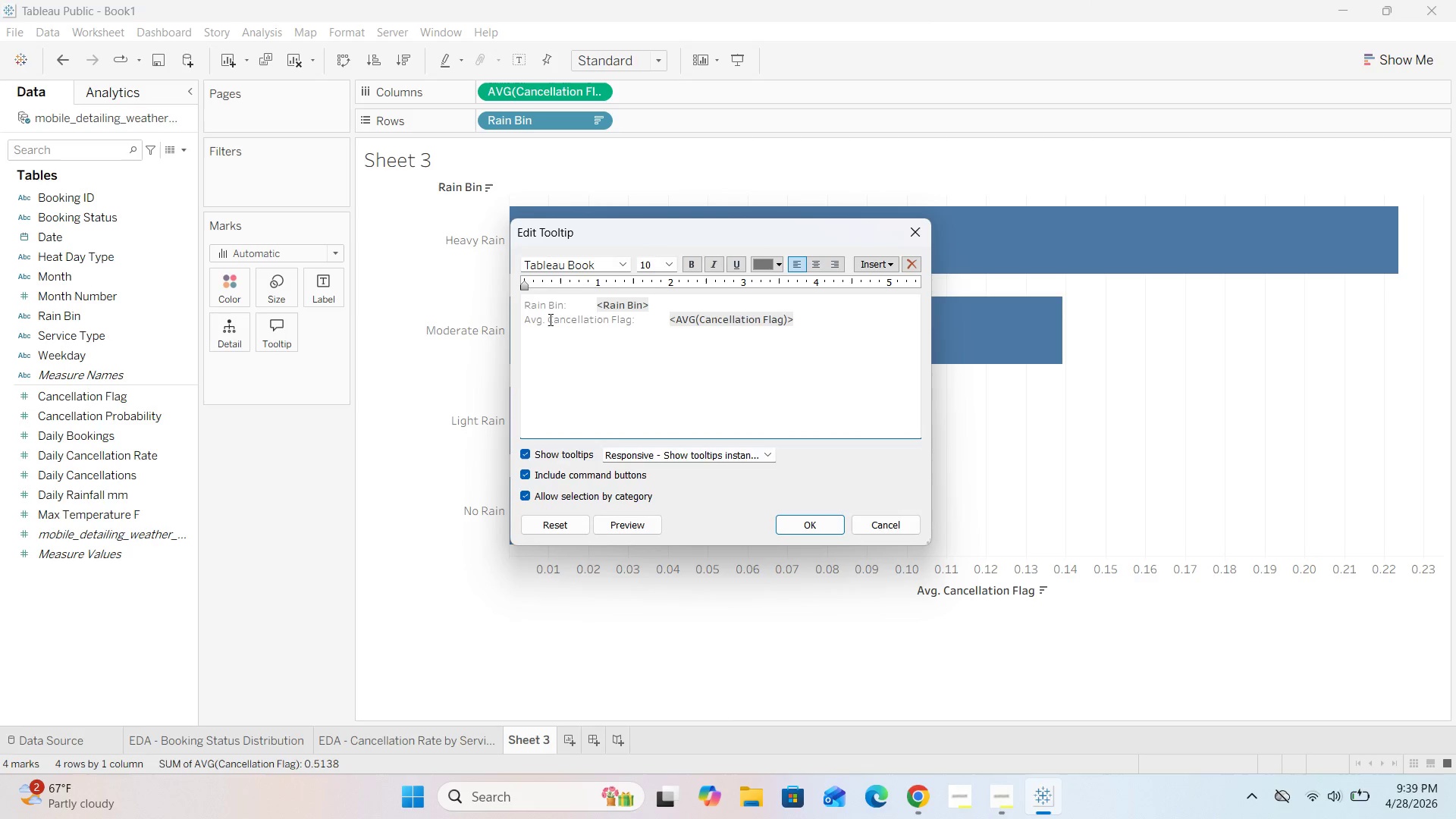 
left_click([543, 318])
 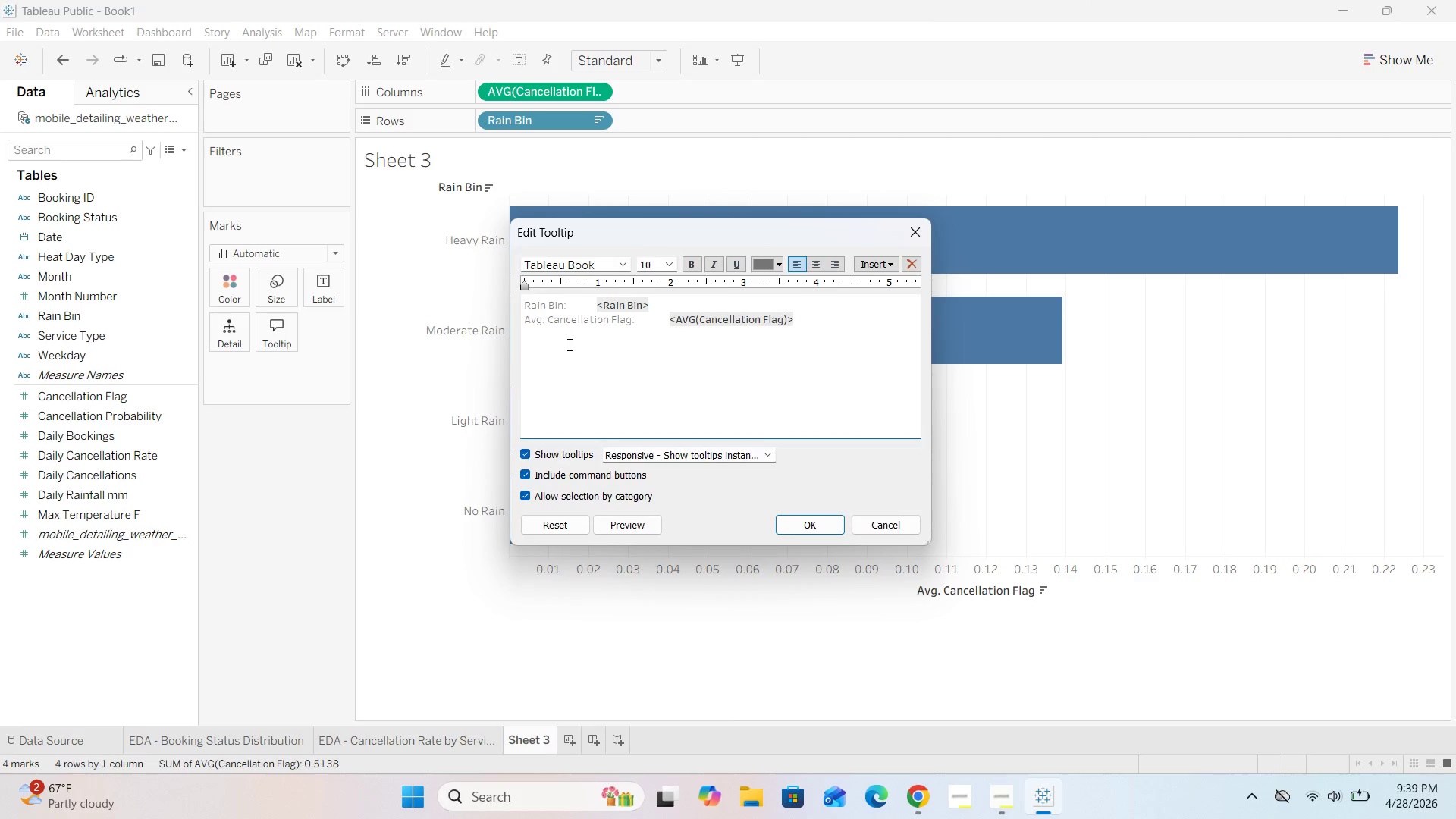 
key(ArrowRight)
 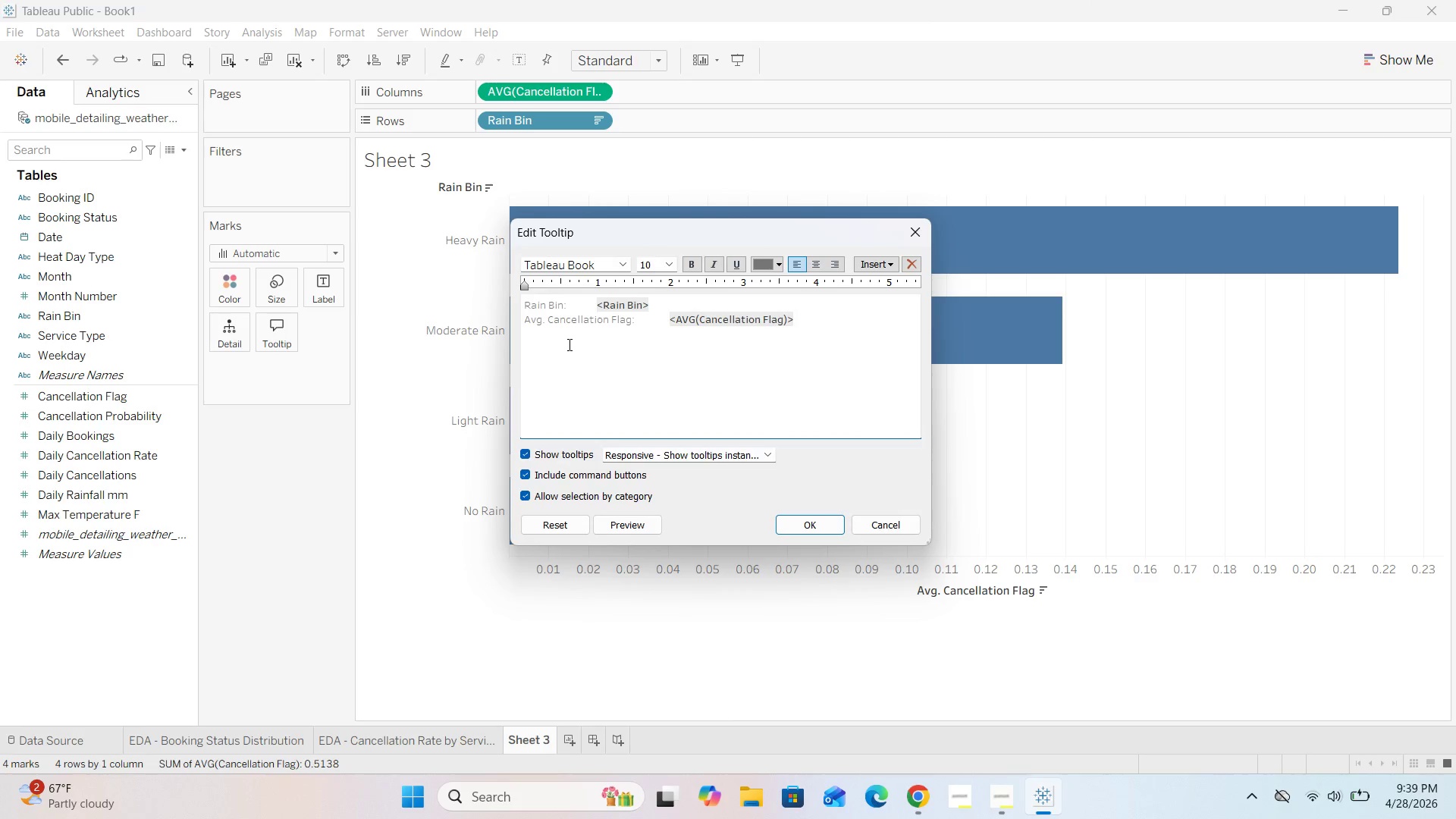 
key(Backspace)
key(Backspace)
type(rage)
 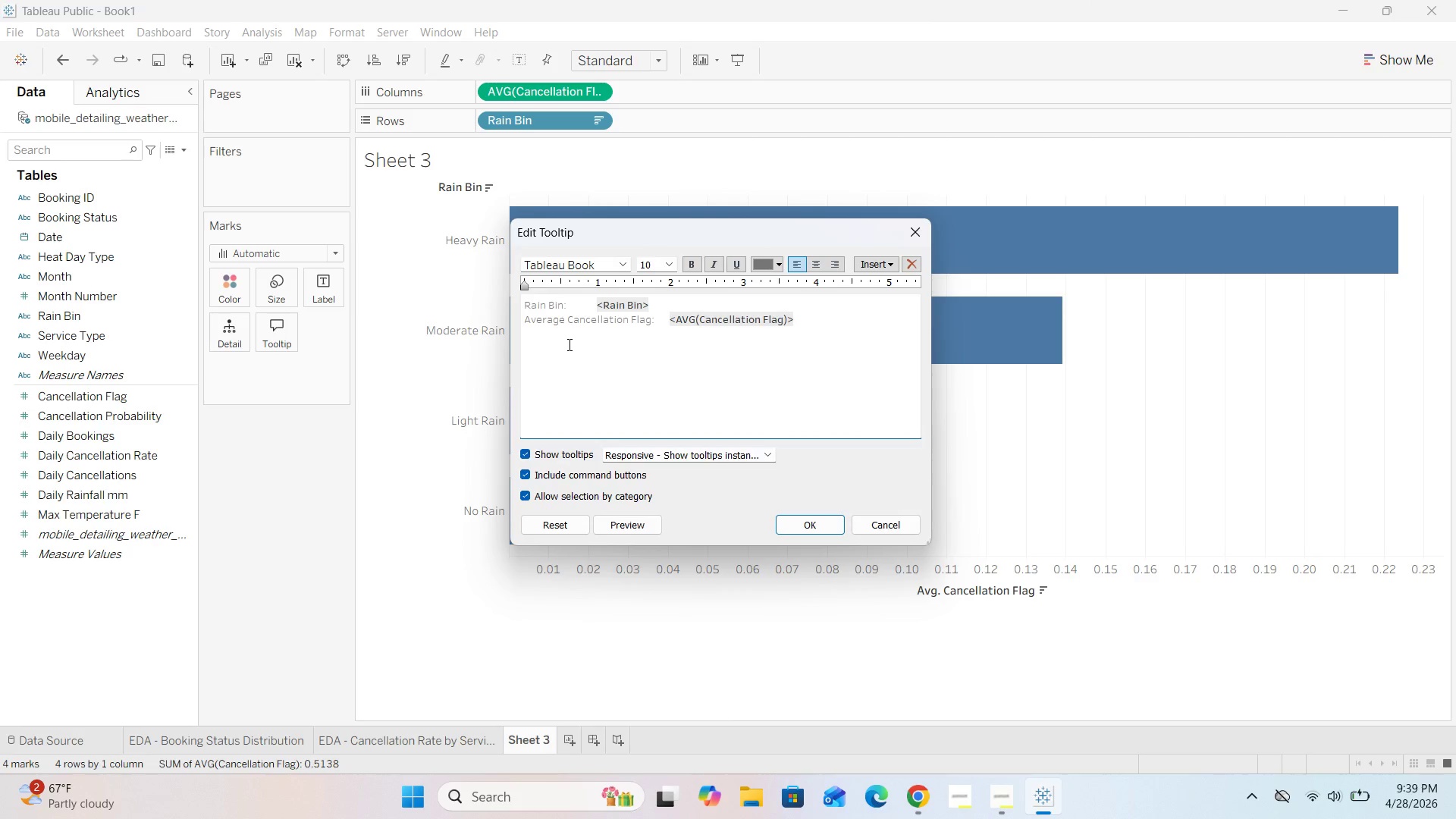 
left_click([795, 522])
 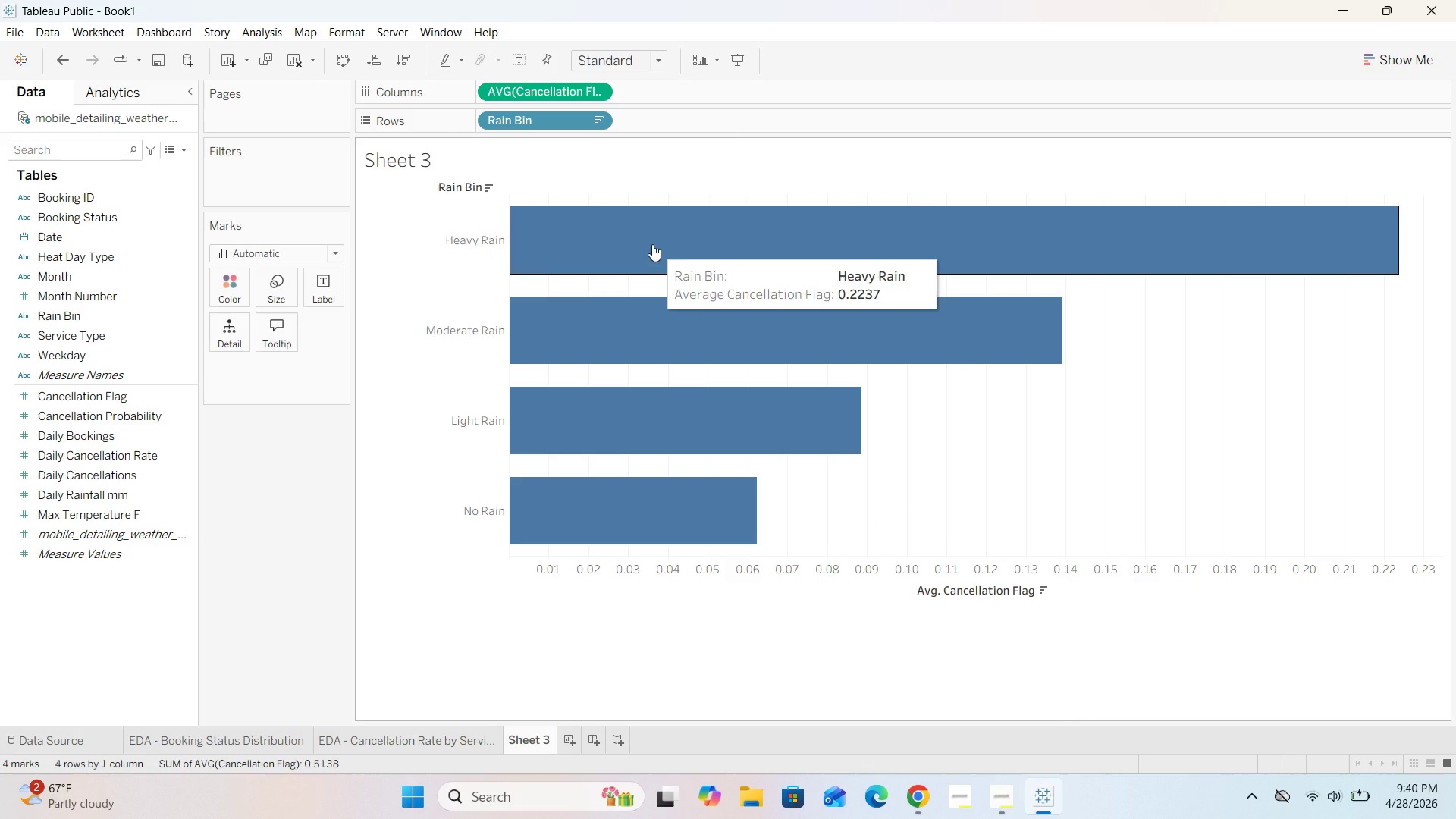 
wait(39.03)
 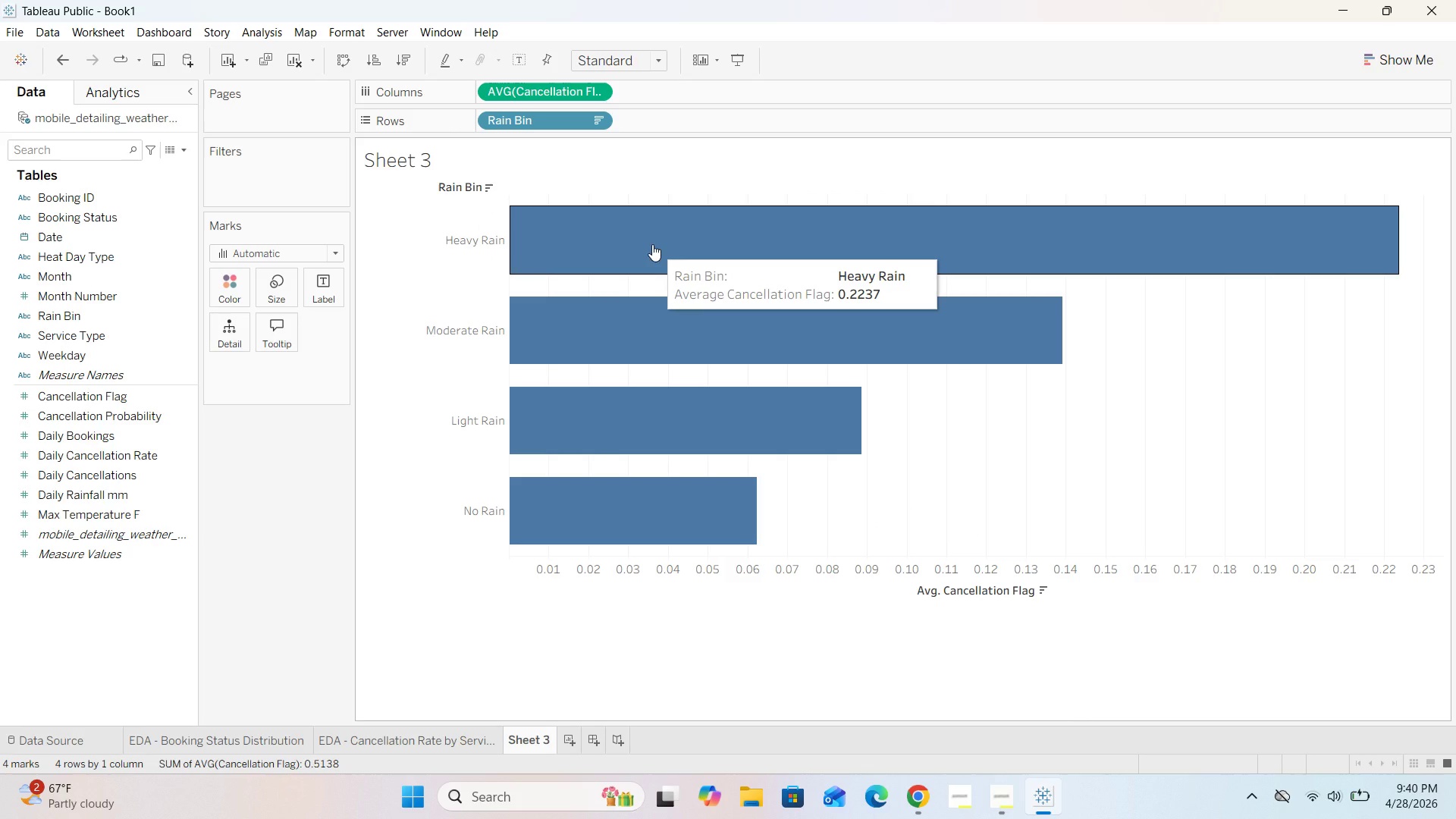 
double_click([441, 152])
 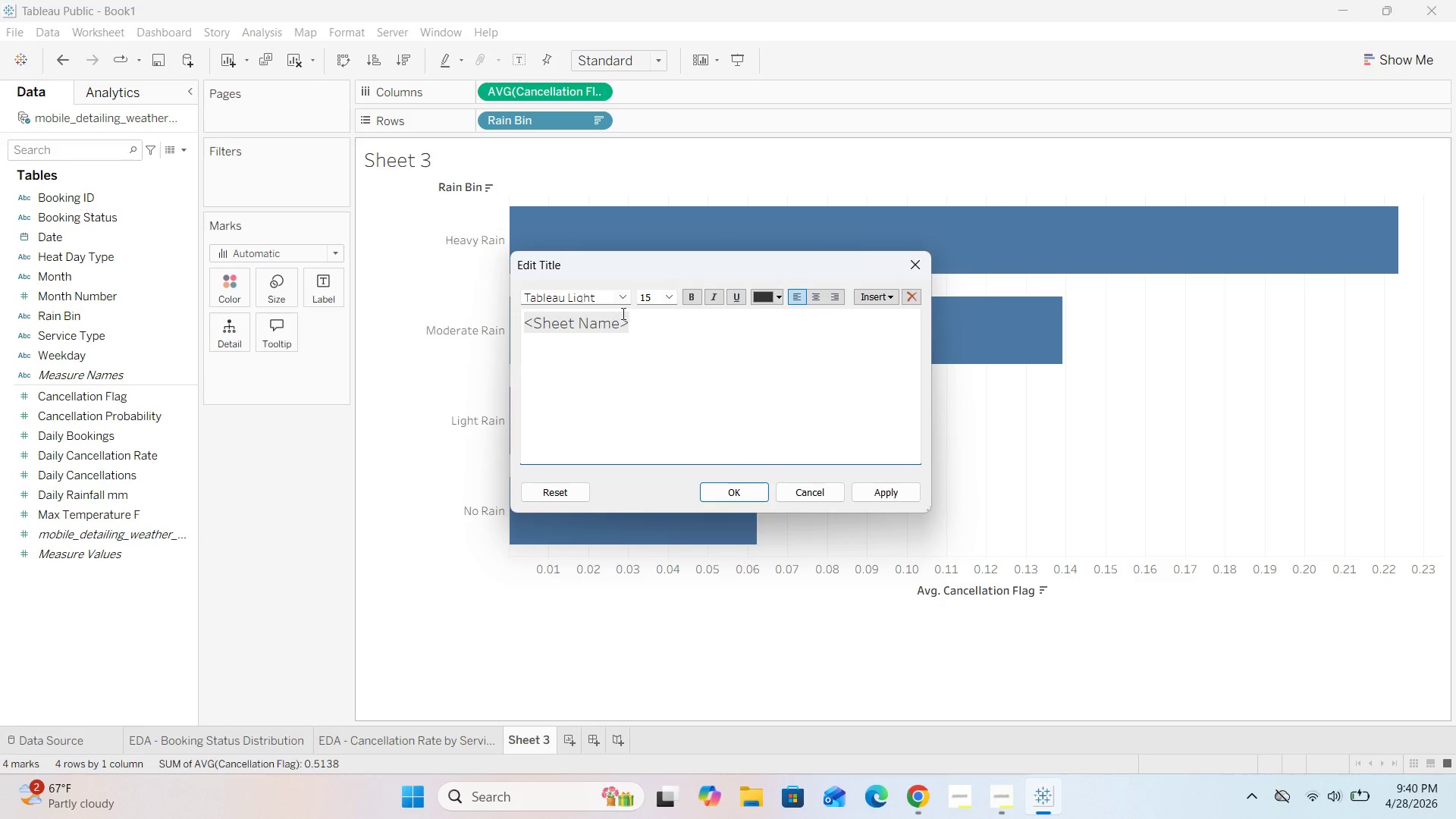 
left_click([649, 323])
 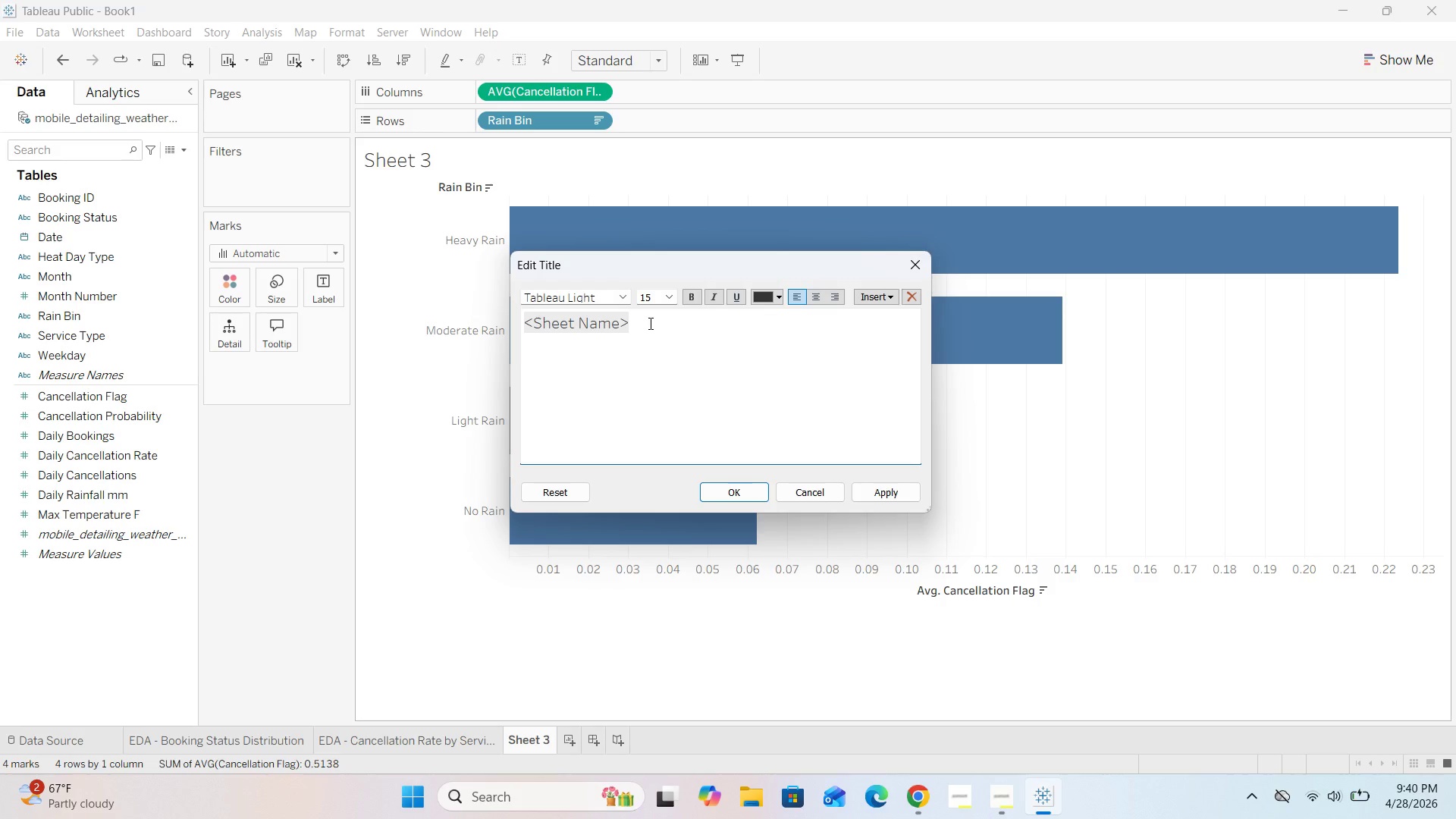 
key(Backspace)
 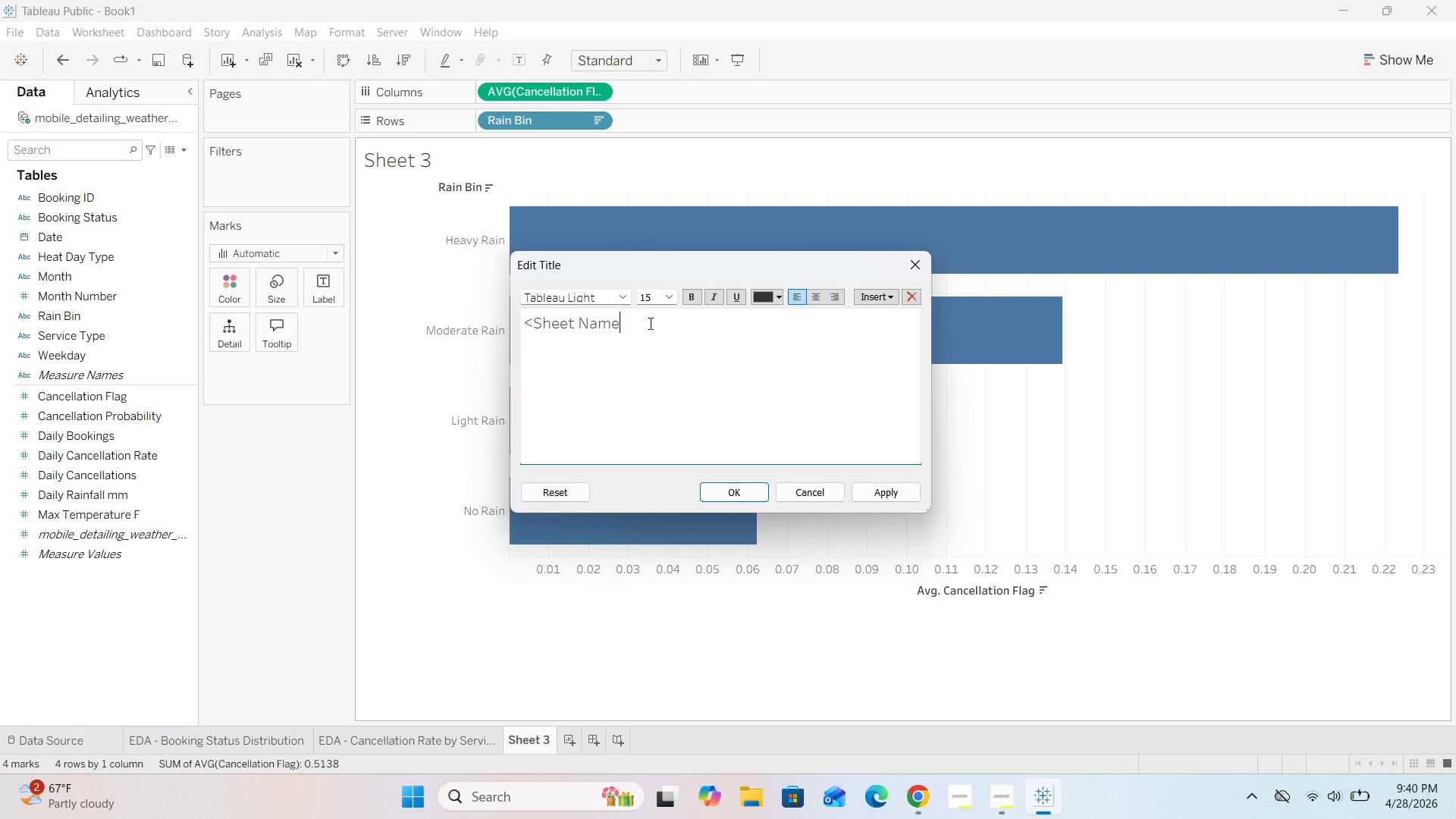 
key(Backspace)
 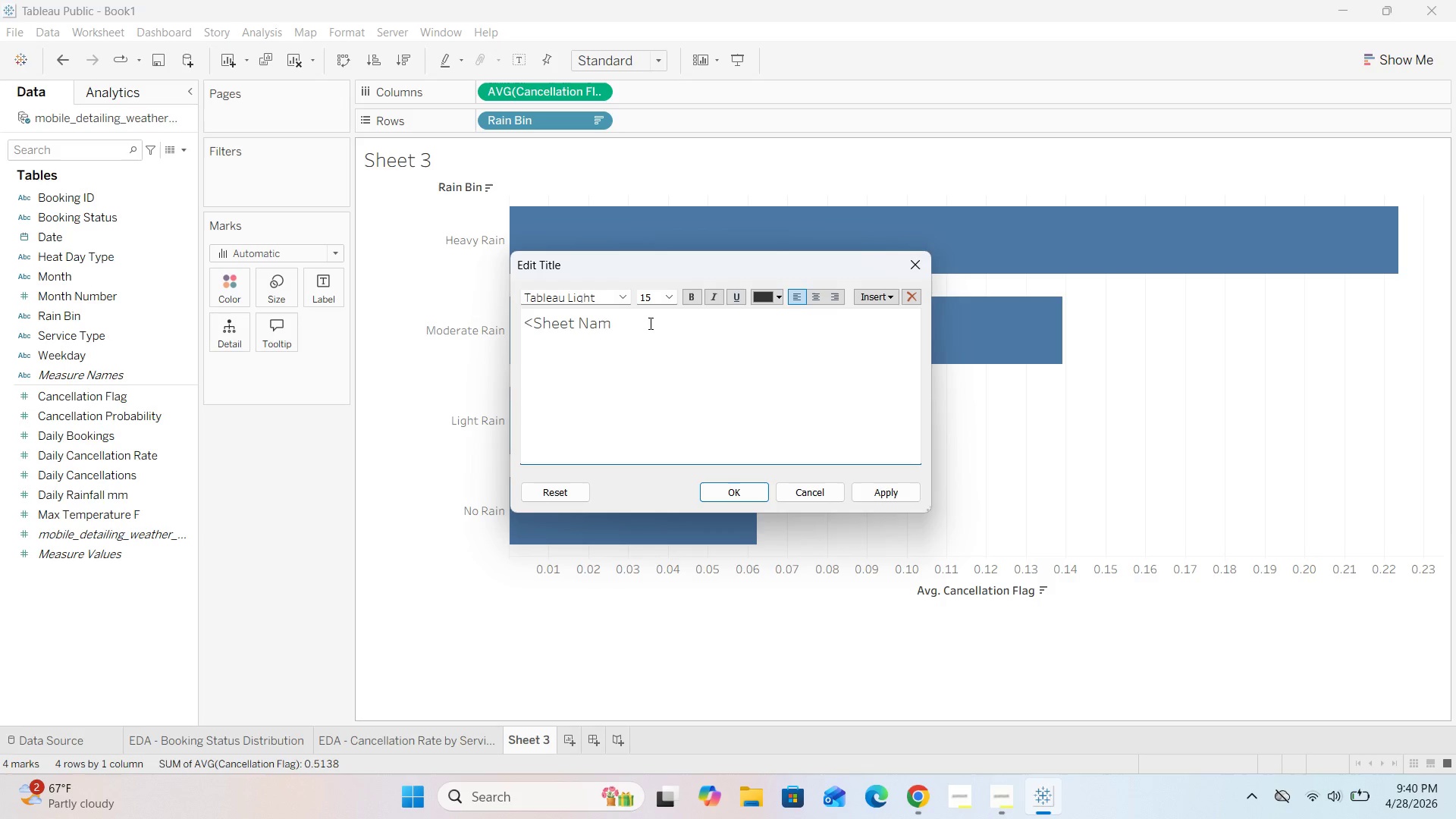 
key(Backspace)
 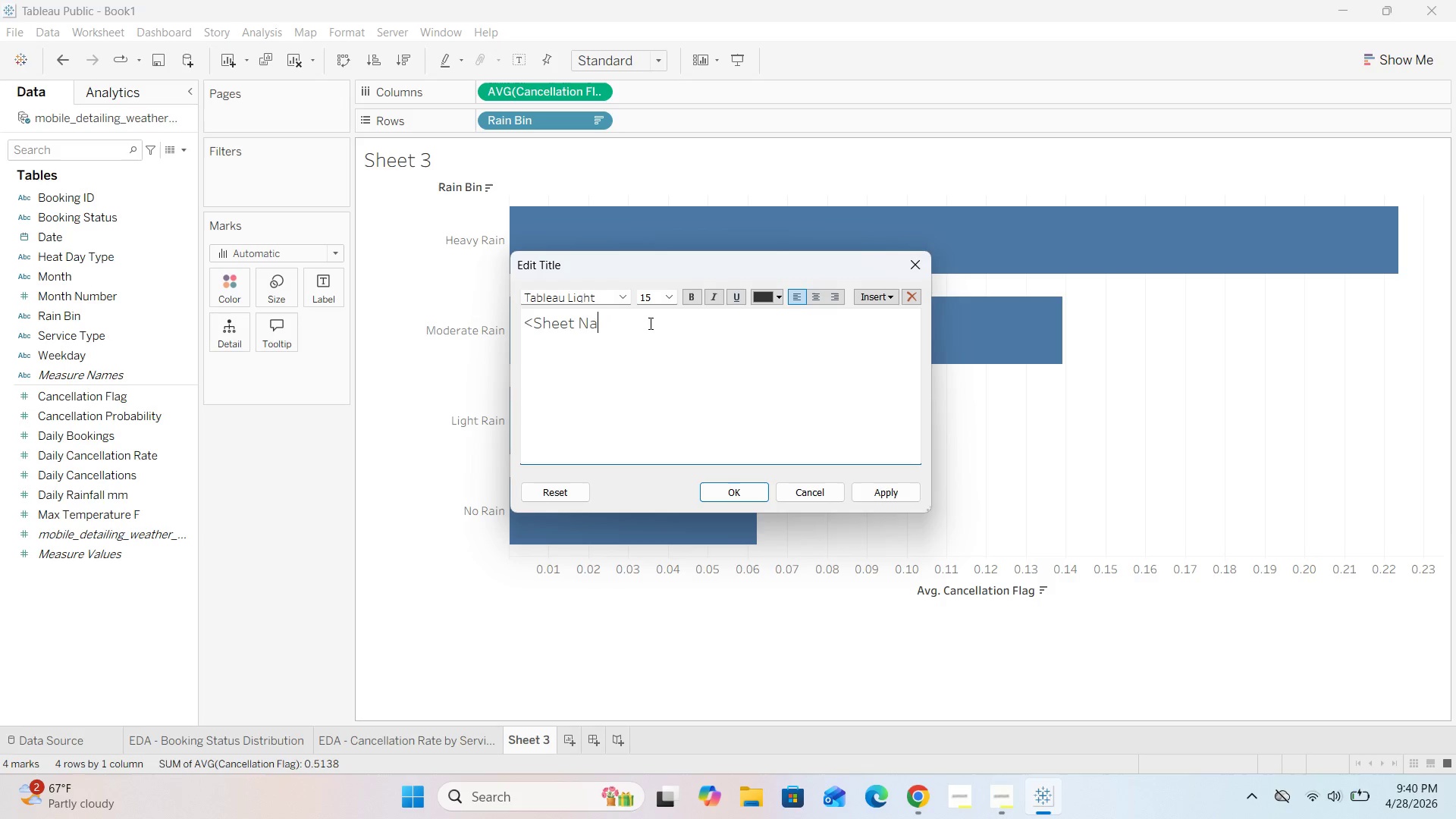 
key(Backspace)
 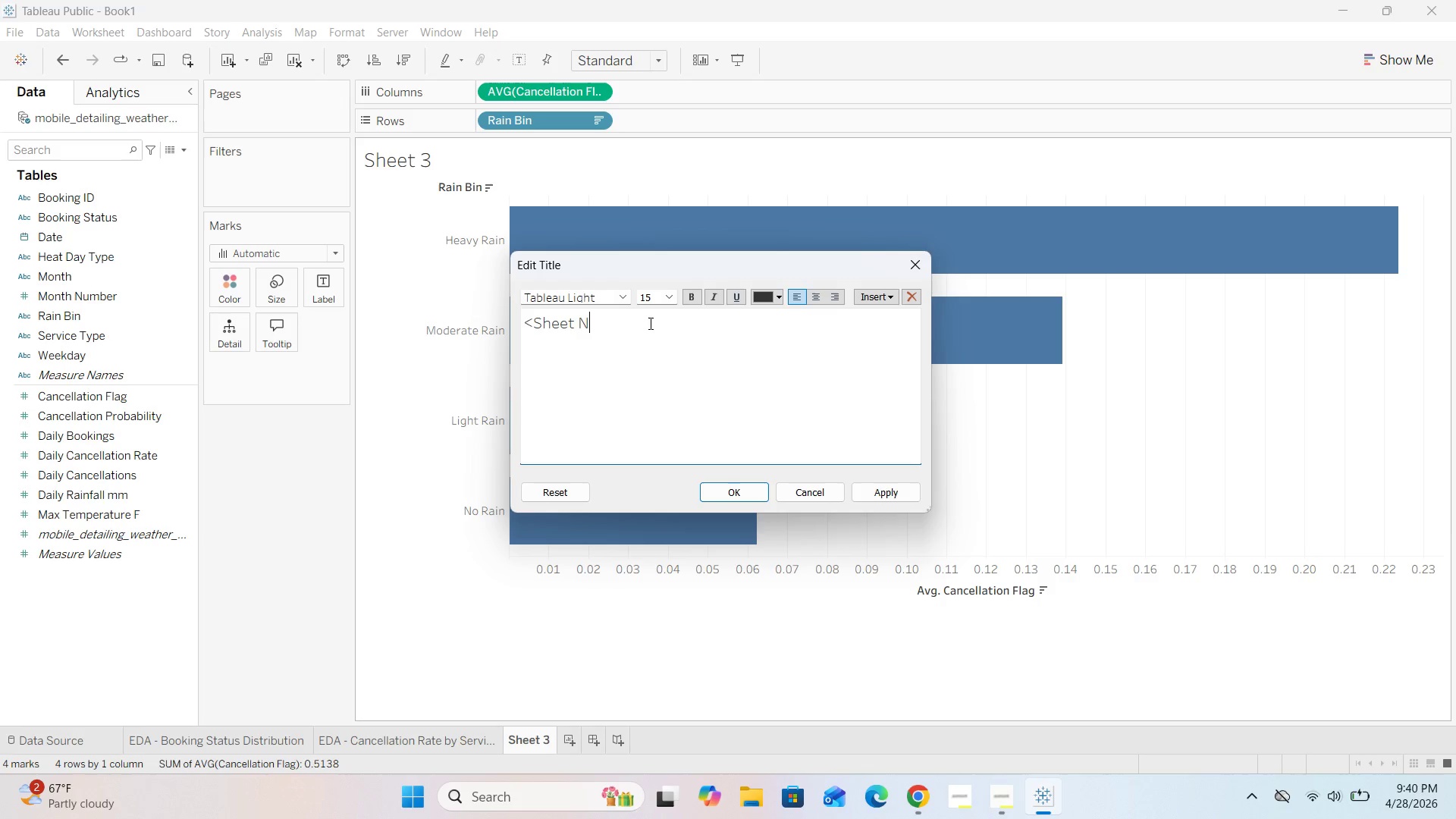 
key(Backspace)
 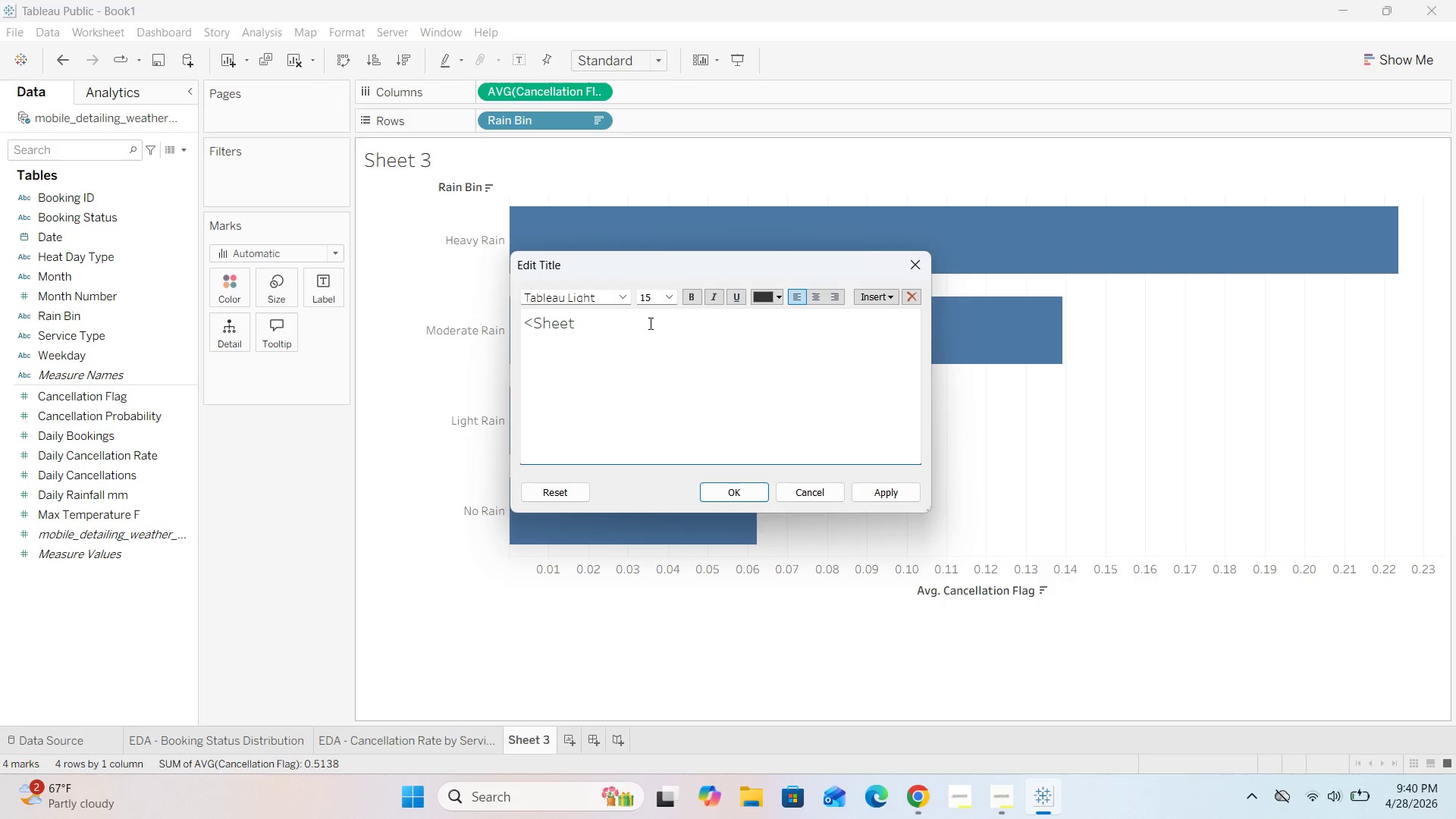 
key(Backspace)
 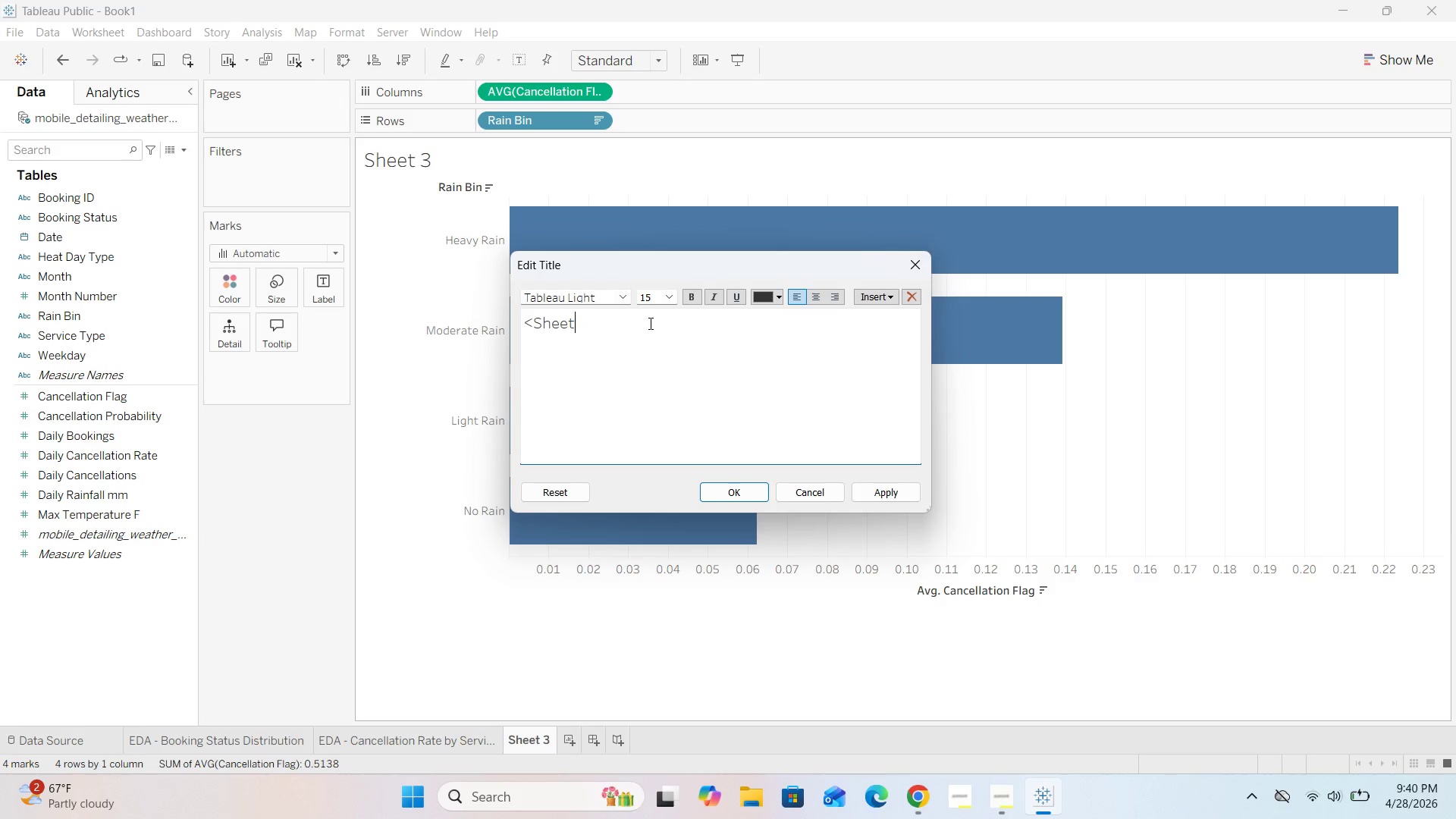 
key(Backspace)
 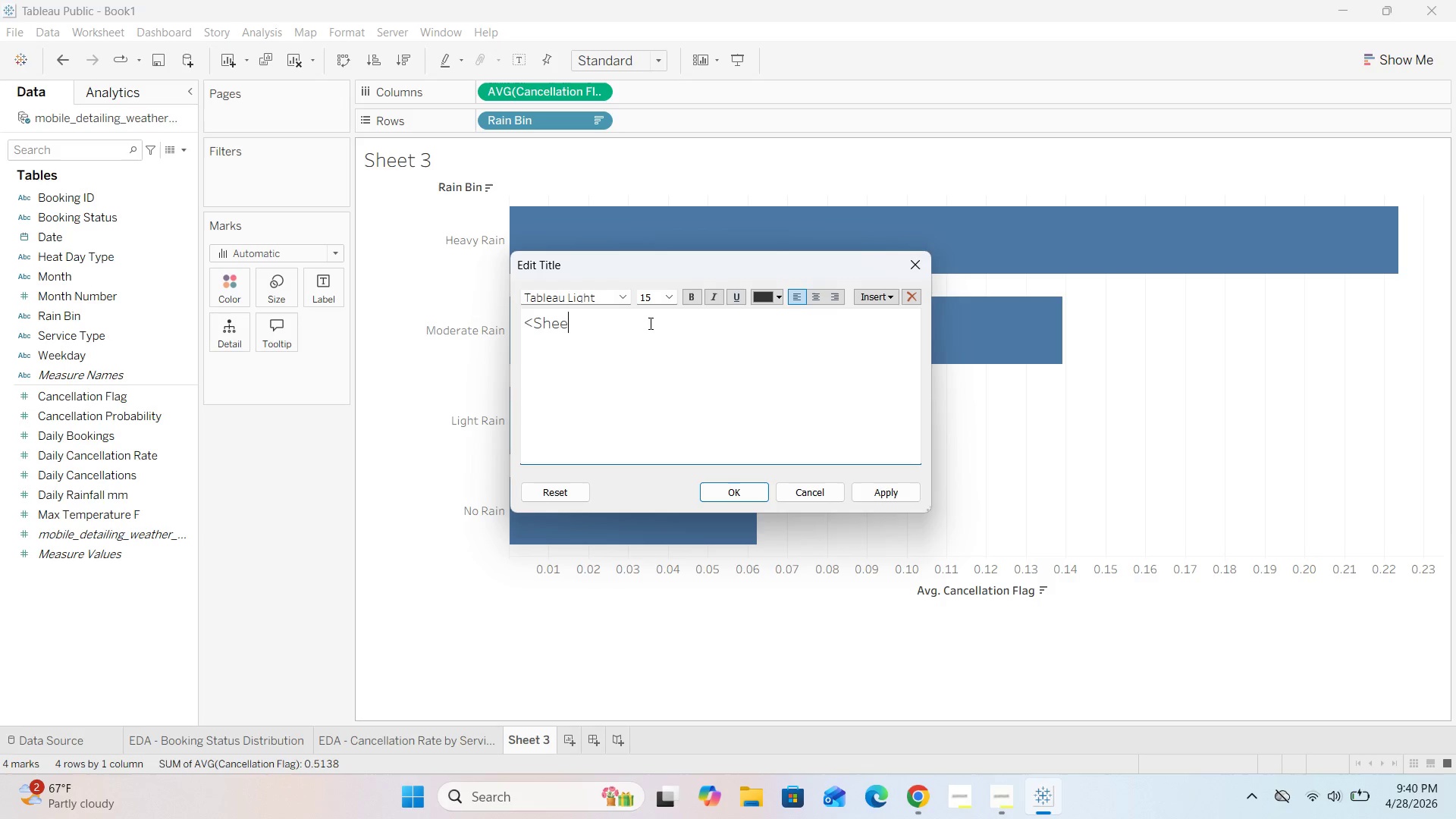 
key(Backspace)
 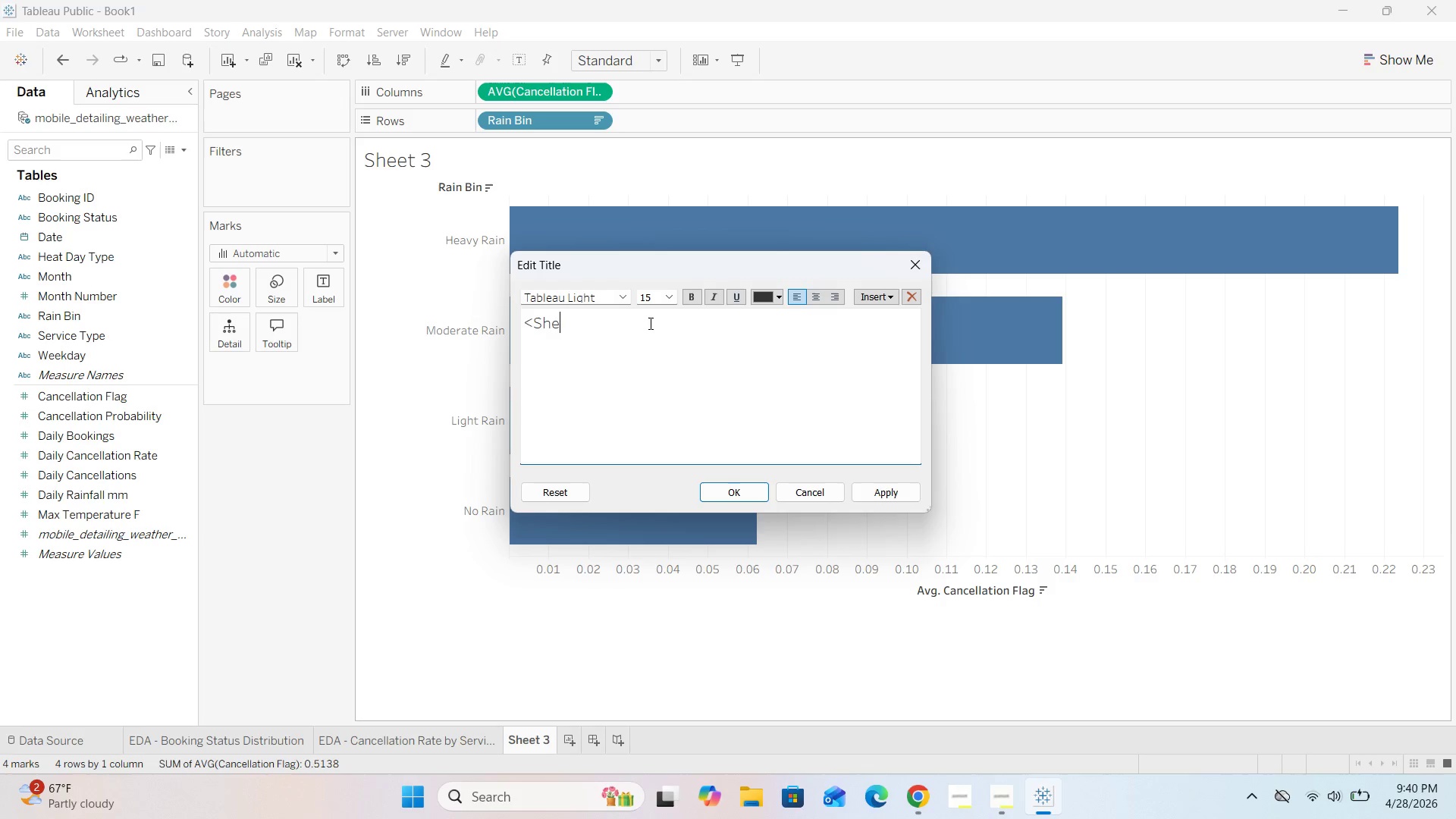 
key(Backspace)
 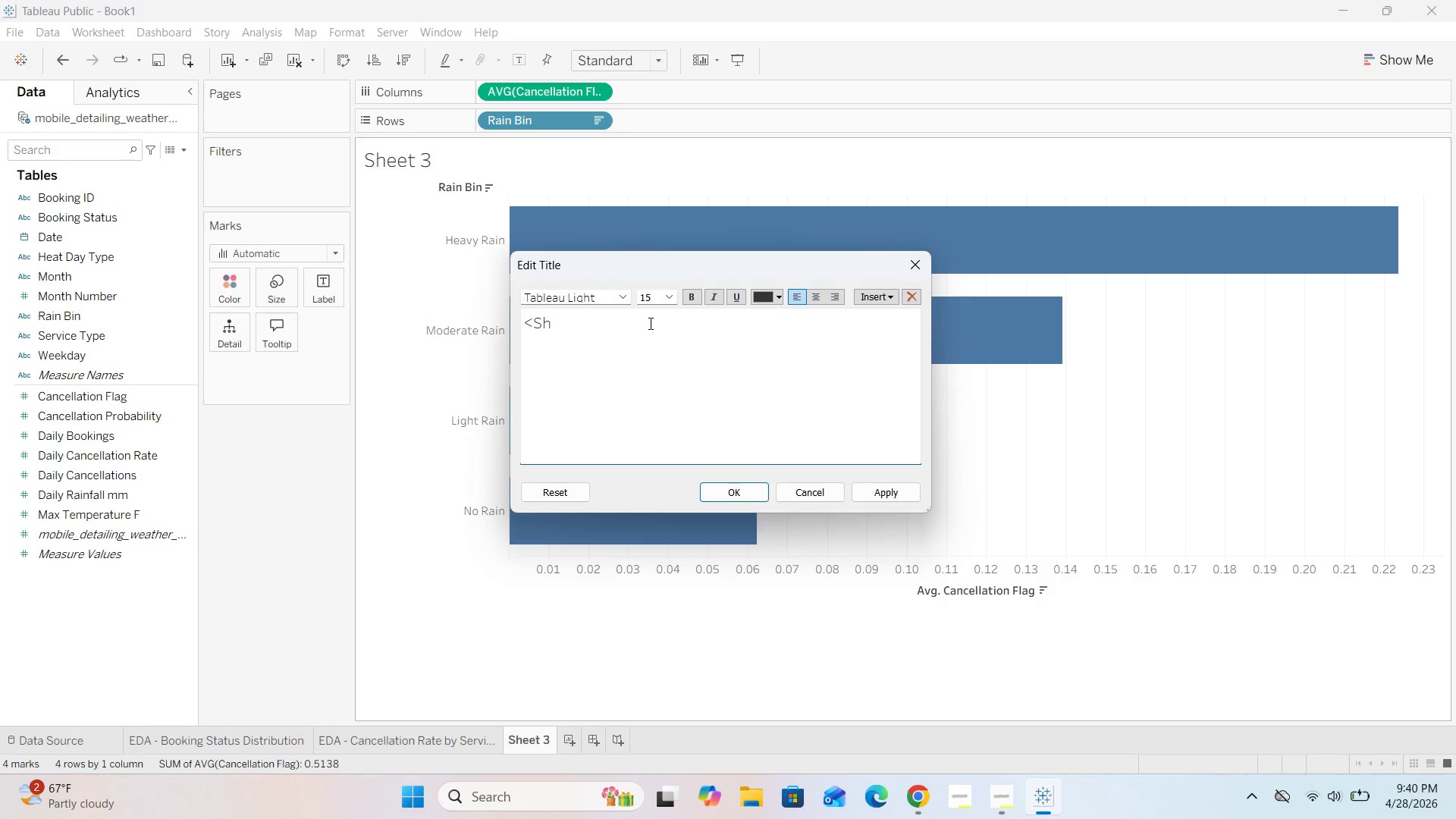 
key(Backspace)
 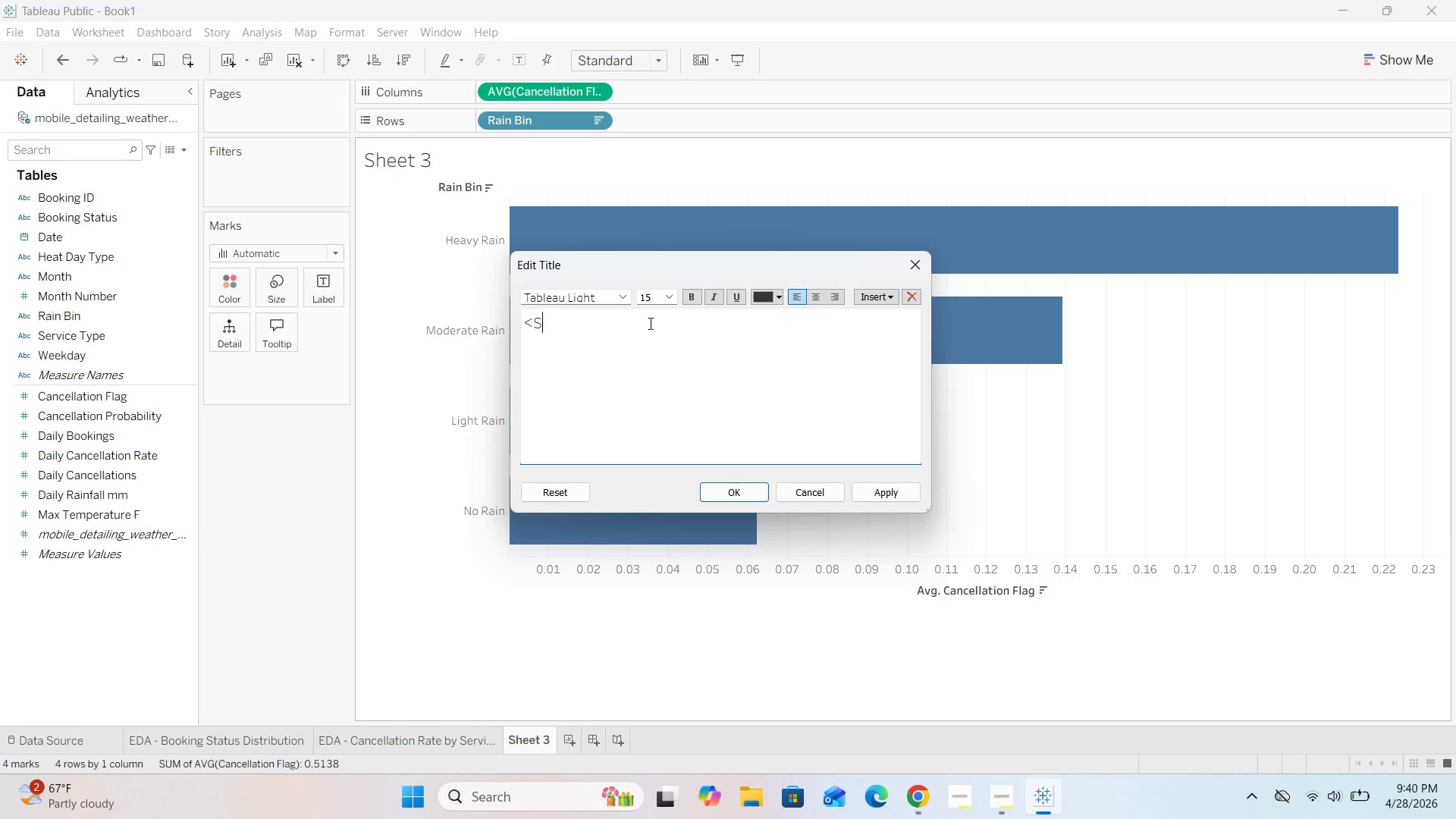 
key(Backspace)
 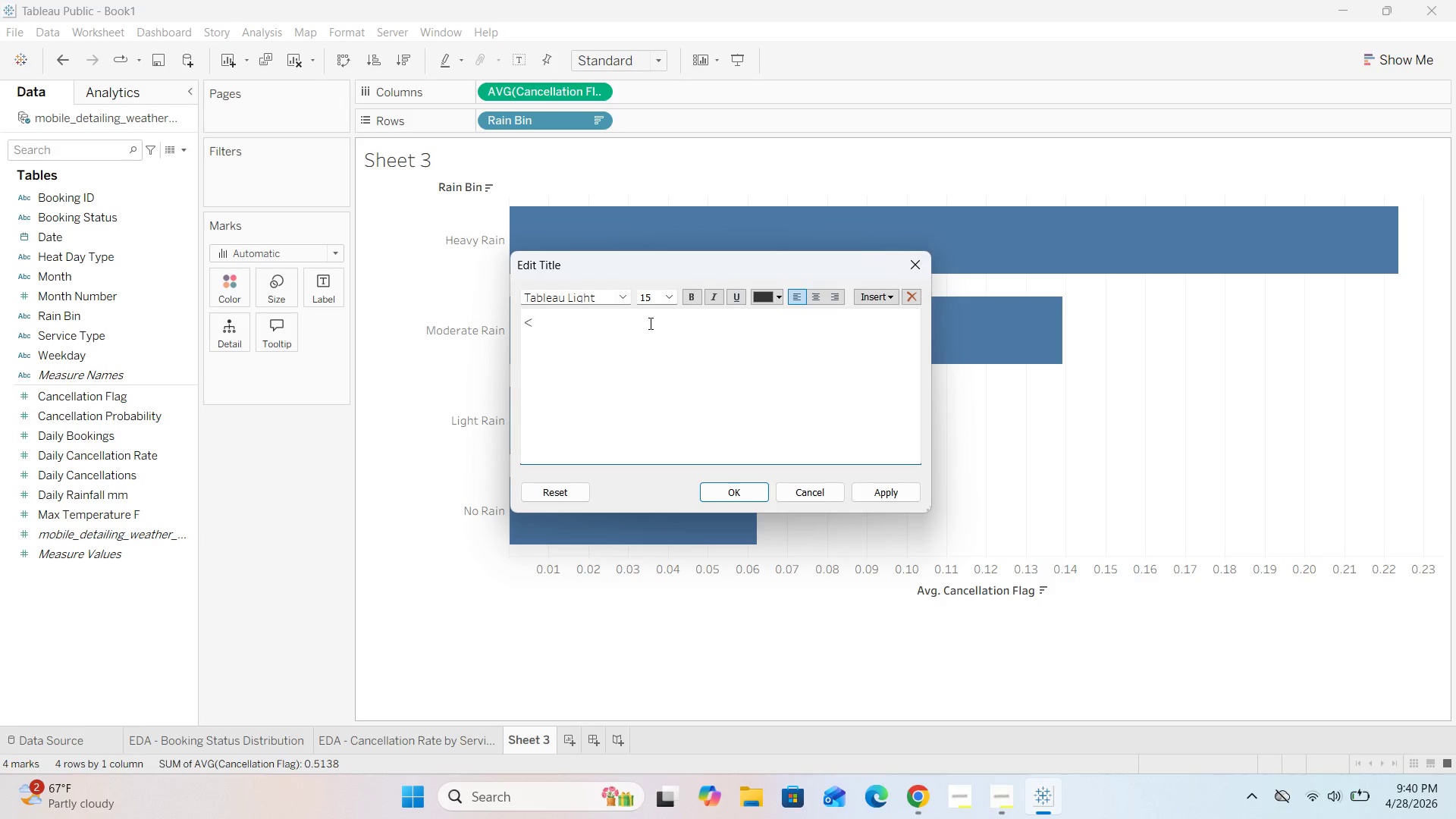 
key(Backspace)
 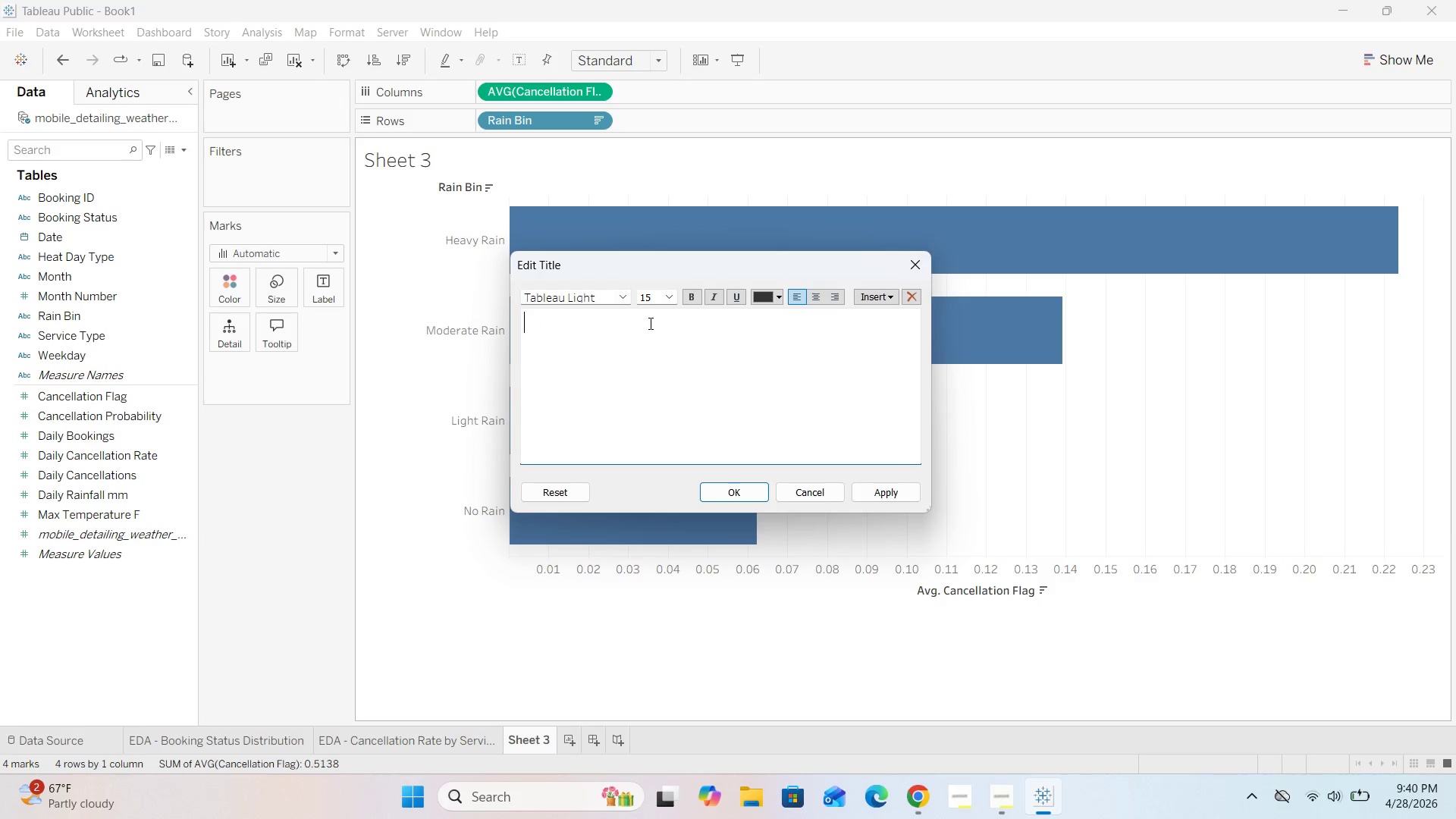 
key(Backspace)
 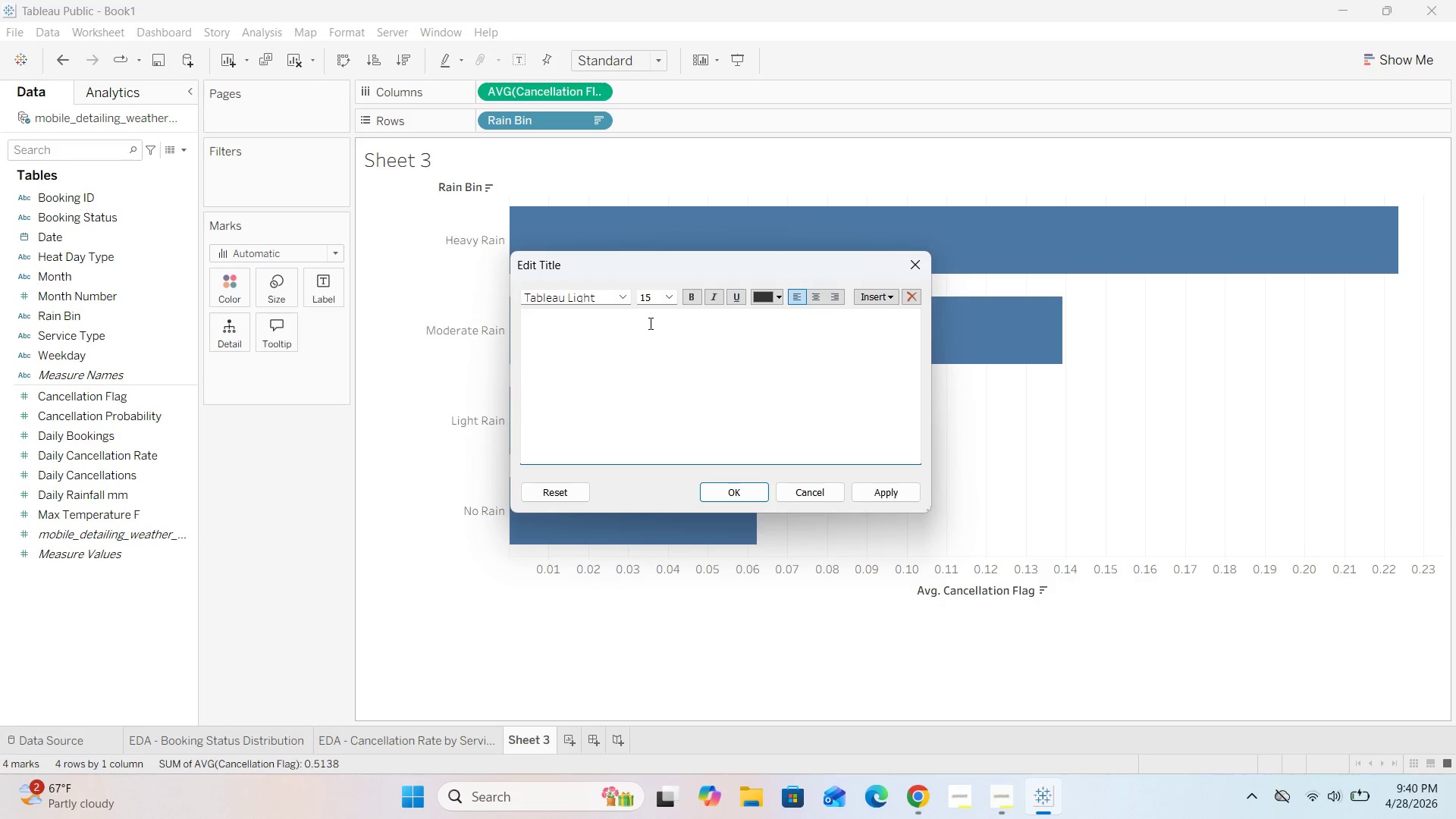 
wait(5.22)
 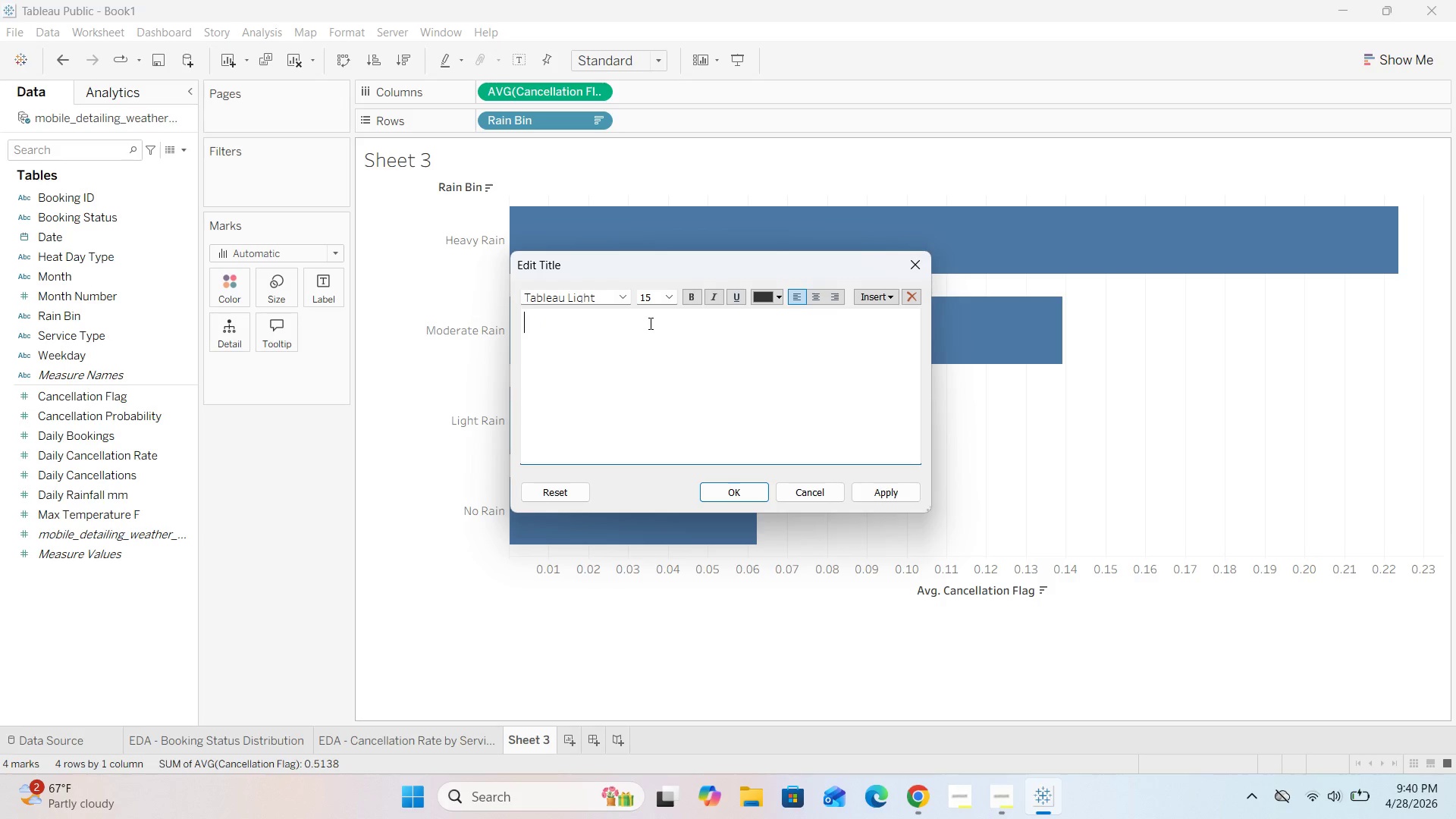 
type(C)
key(Backspace)
type(EDA =)
key(Backspace)
type(- Cane)
key(Backspace)
type(cellatin Rate)
 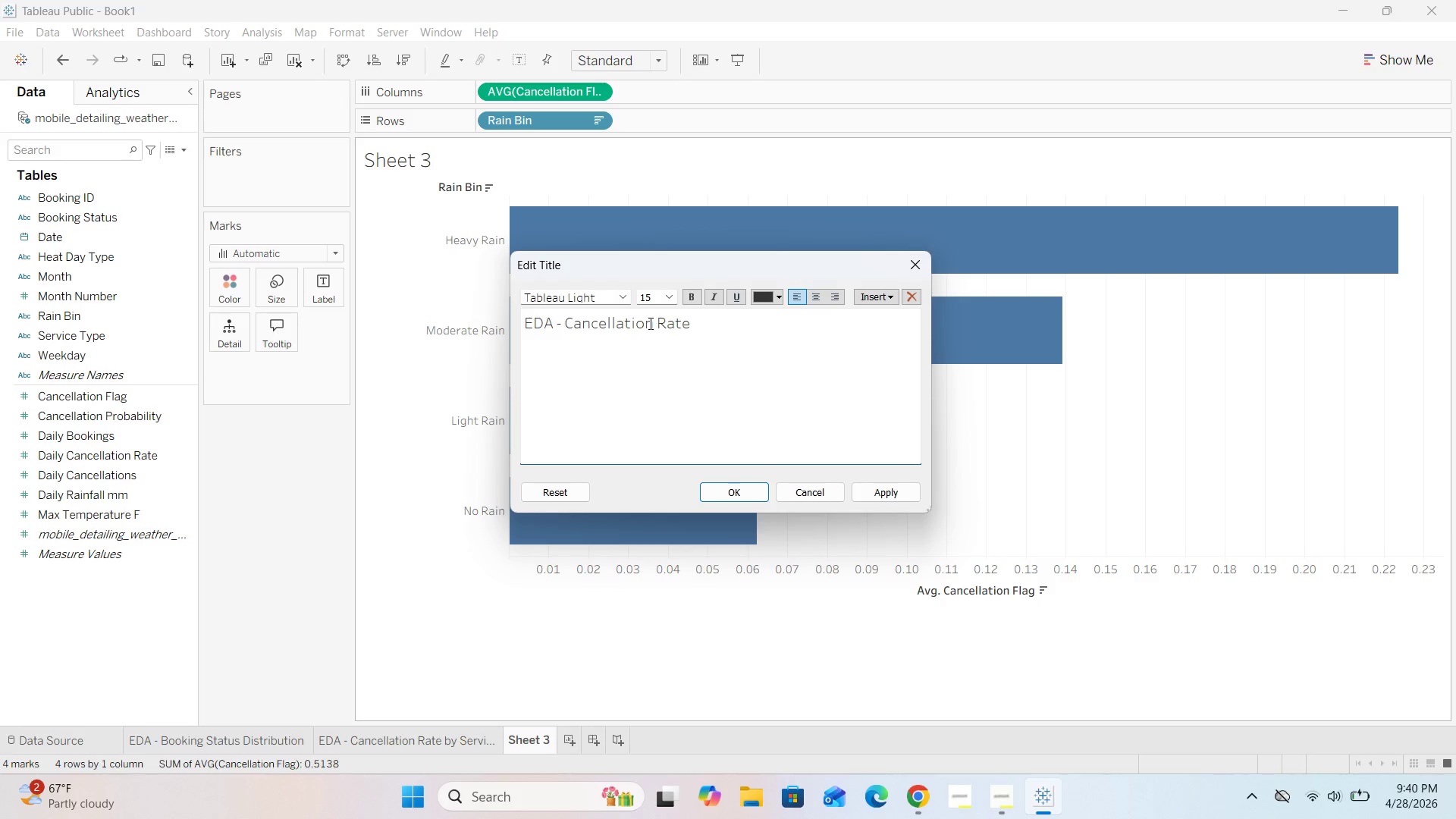 
hold_key(key=O, duration=0.36)
 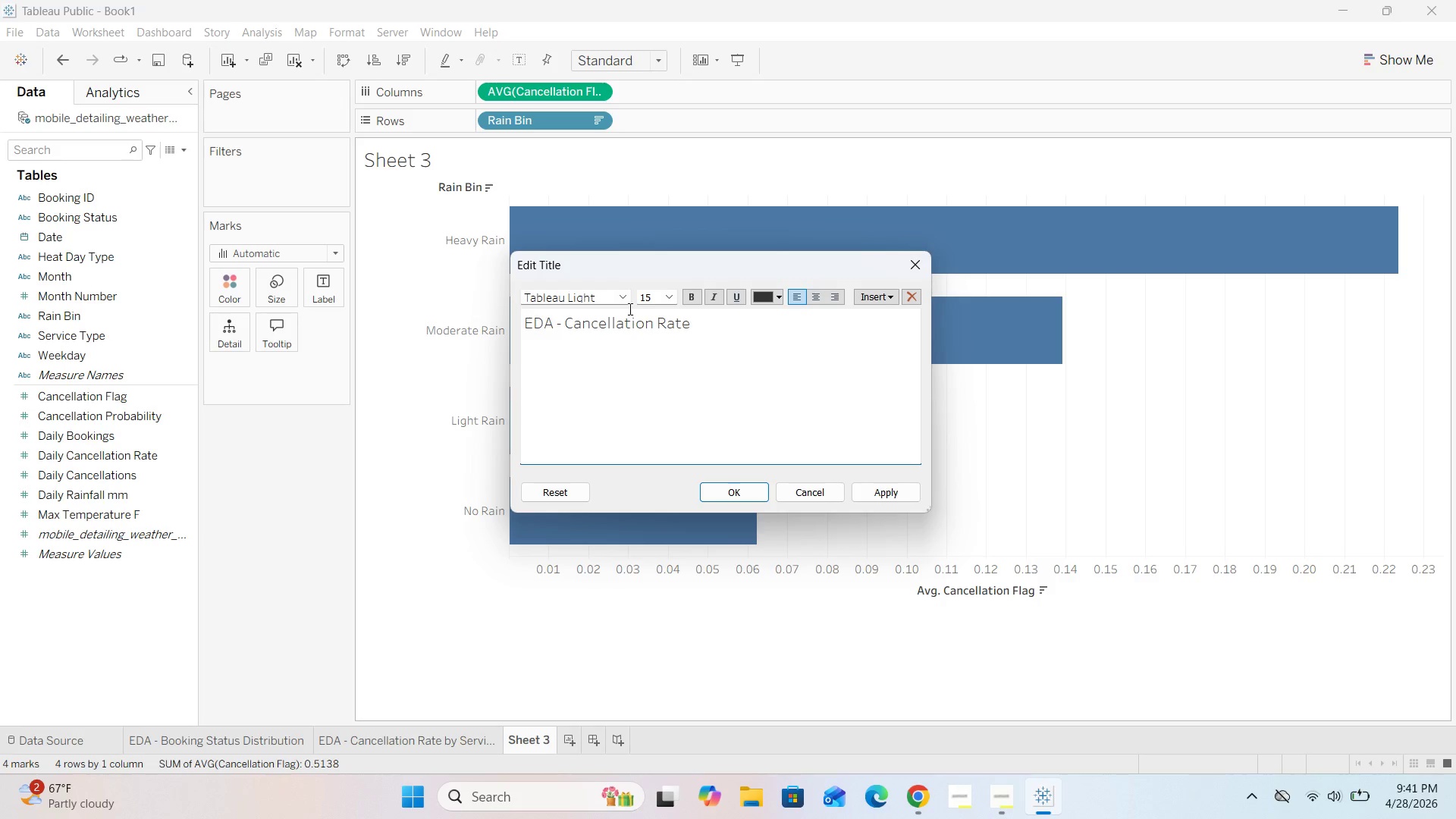 
wait(21.12)
 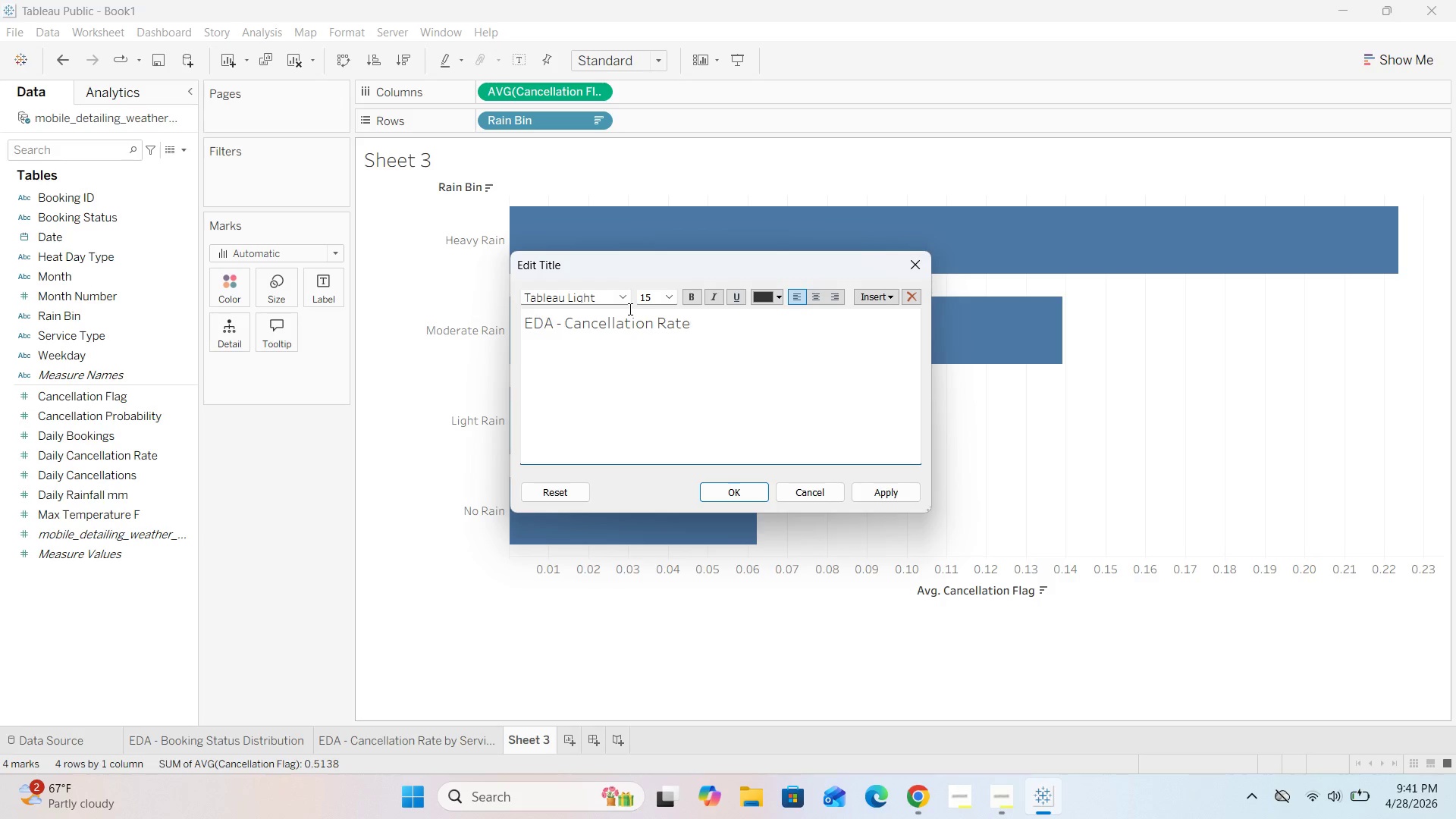 
type( by Rain Bin)
 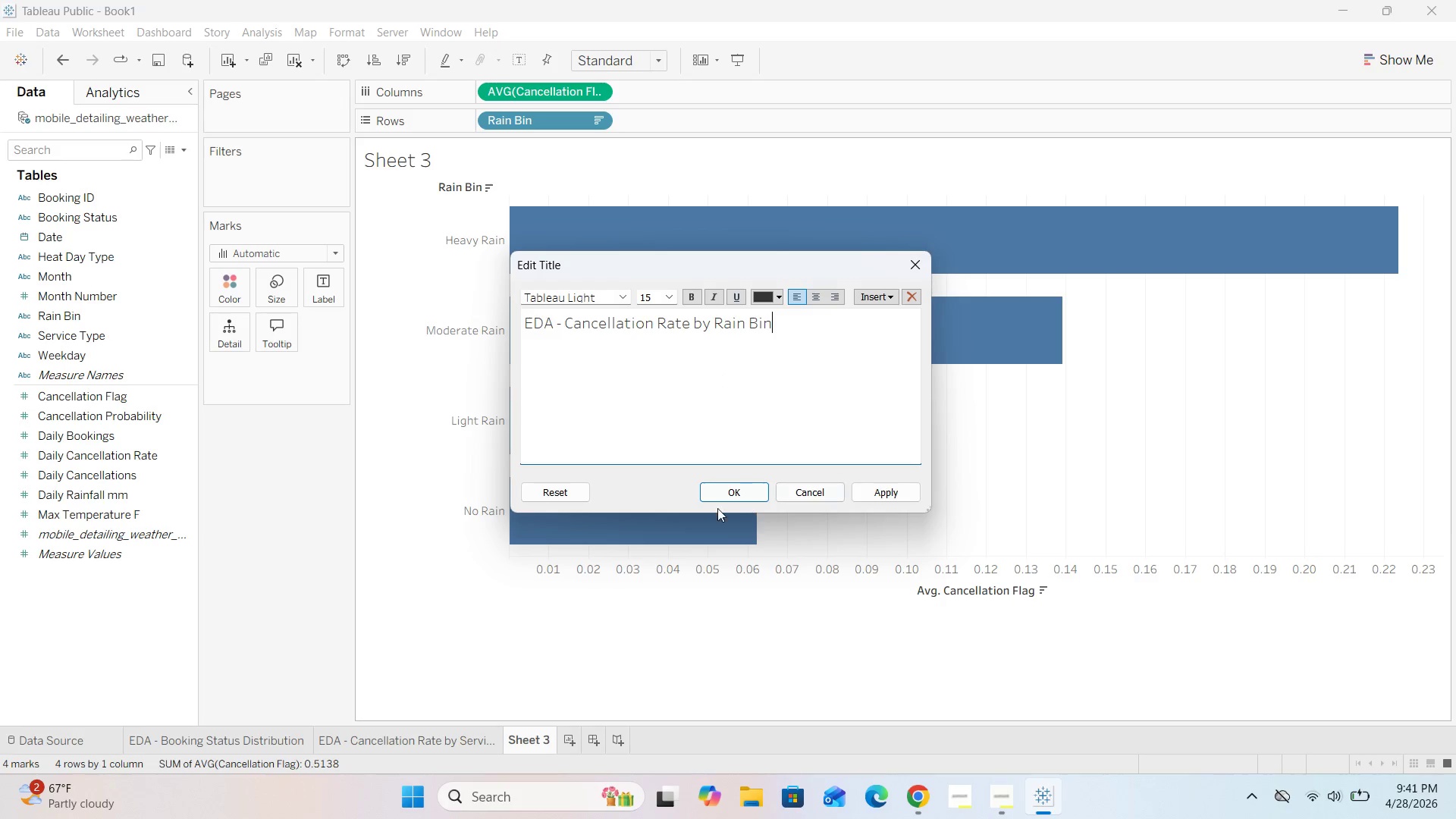 
left_click([720, 494])
 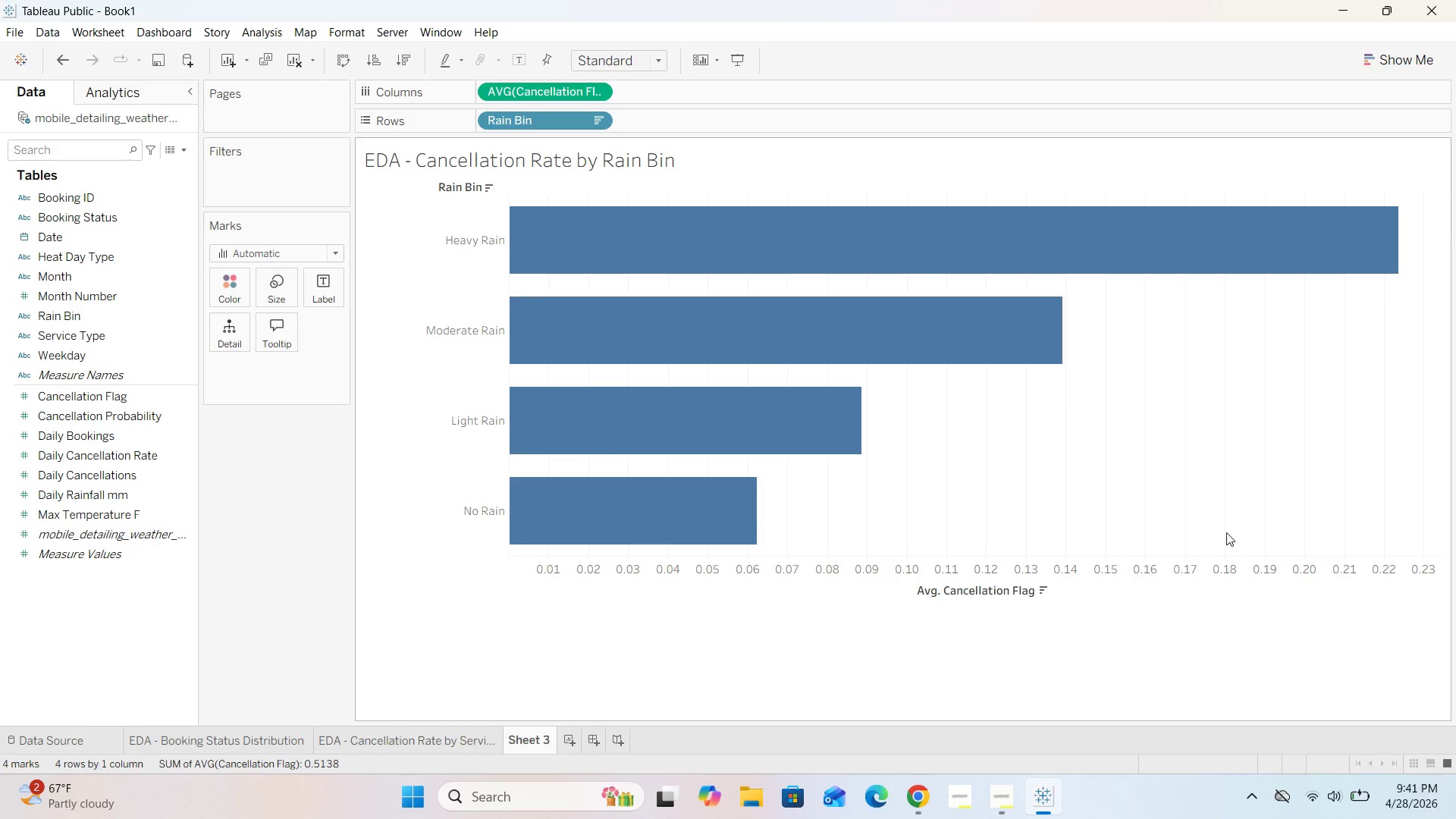 
left_click([1329, 818])
 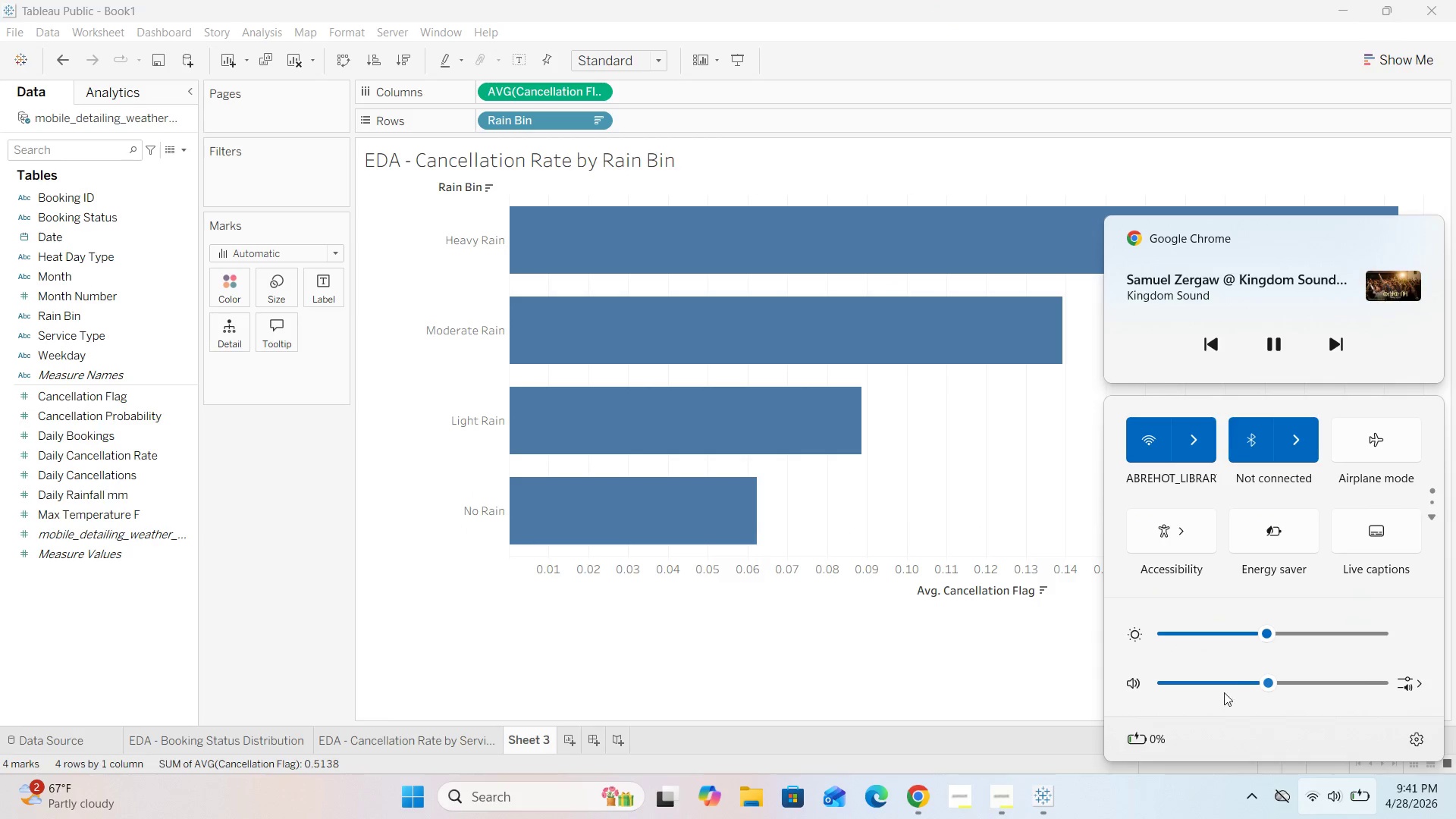 
left_click([1239, 684])
 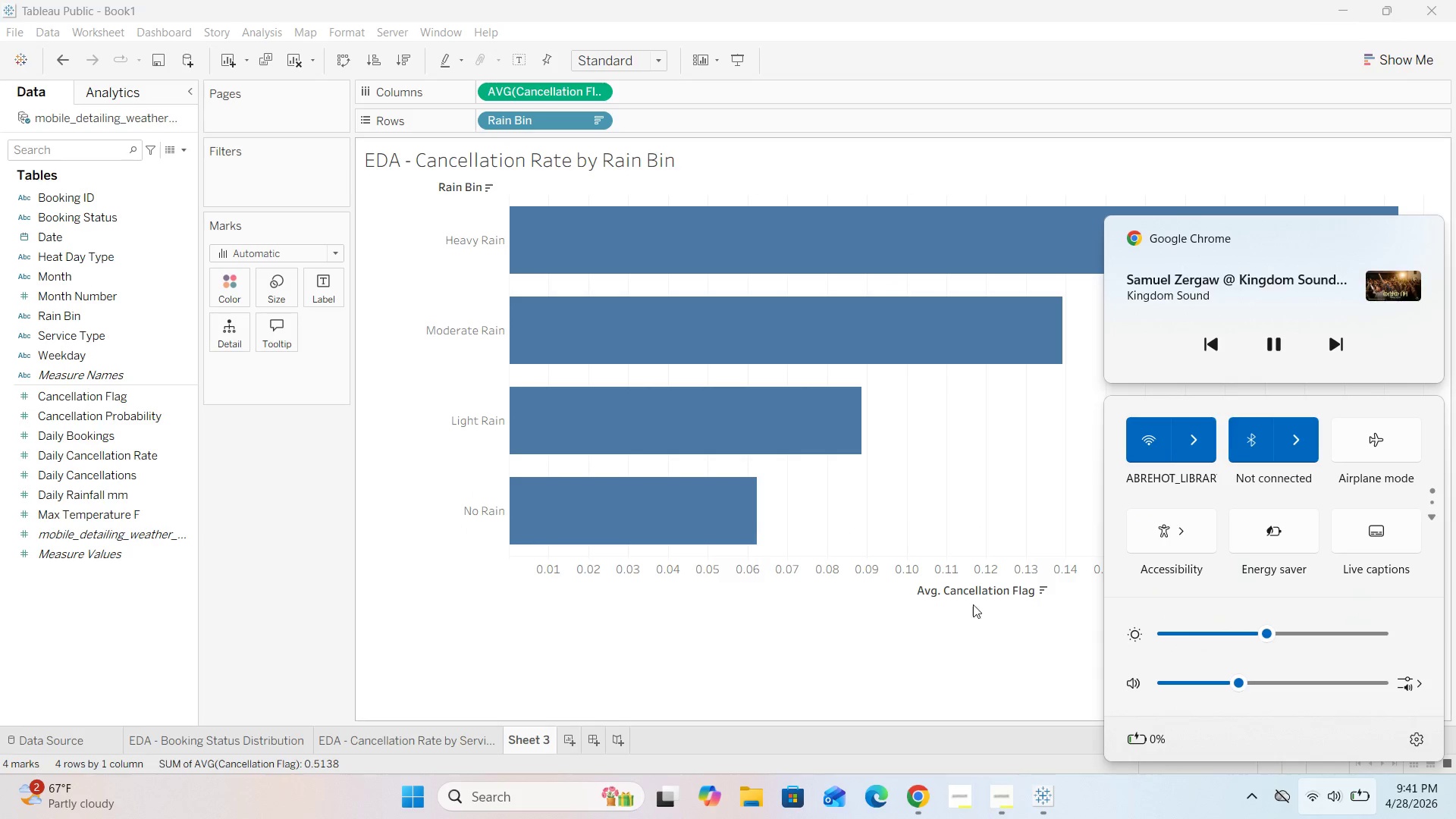 
left_click([835, 644])
 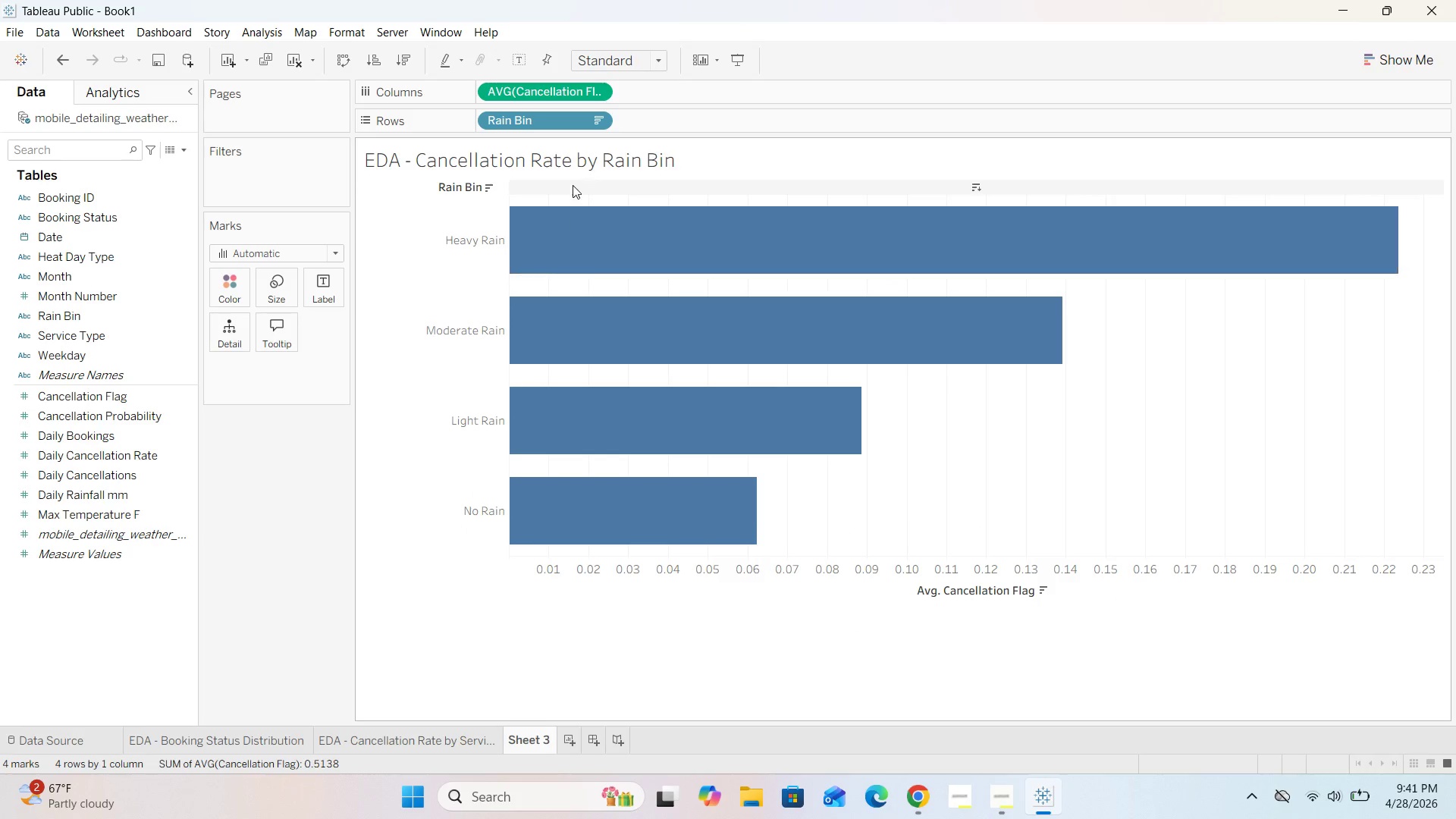 
double_click([578, 165])
 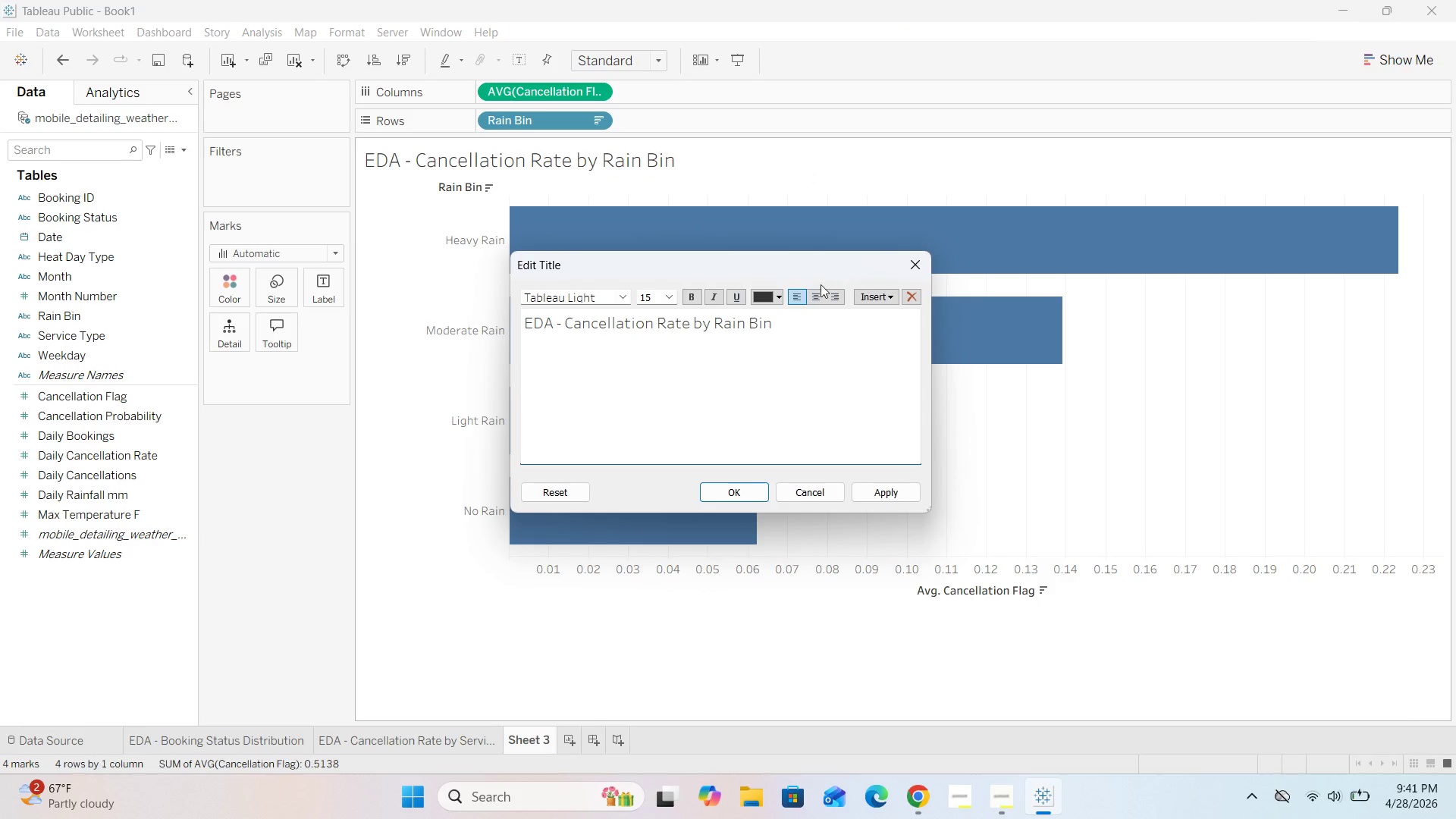 
left_click([818, 292])
 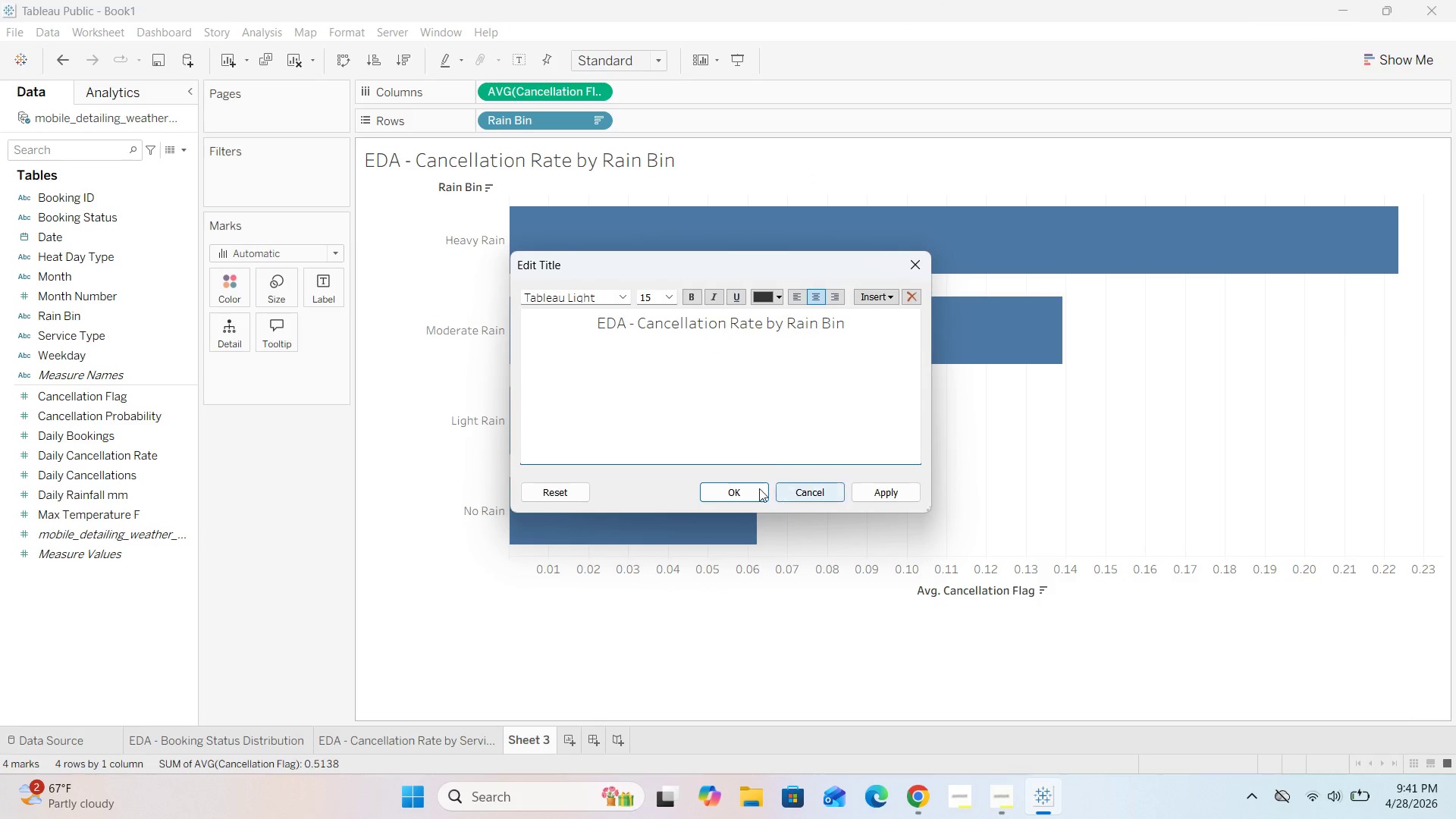 
left_click([735, 486])
 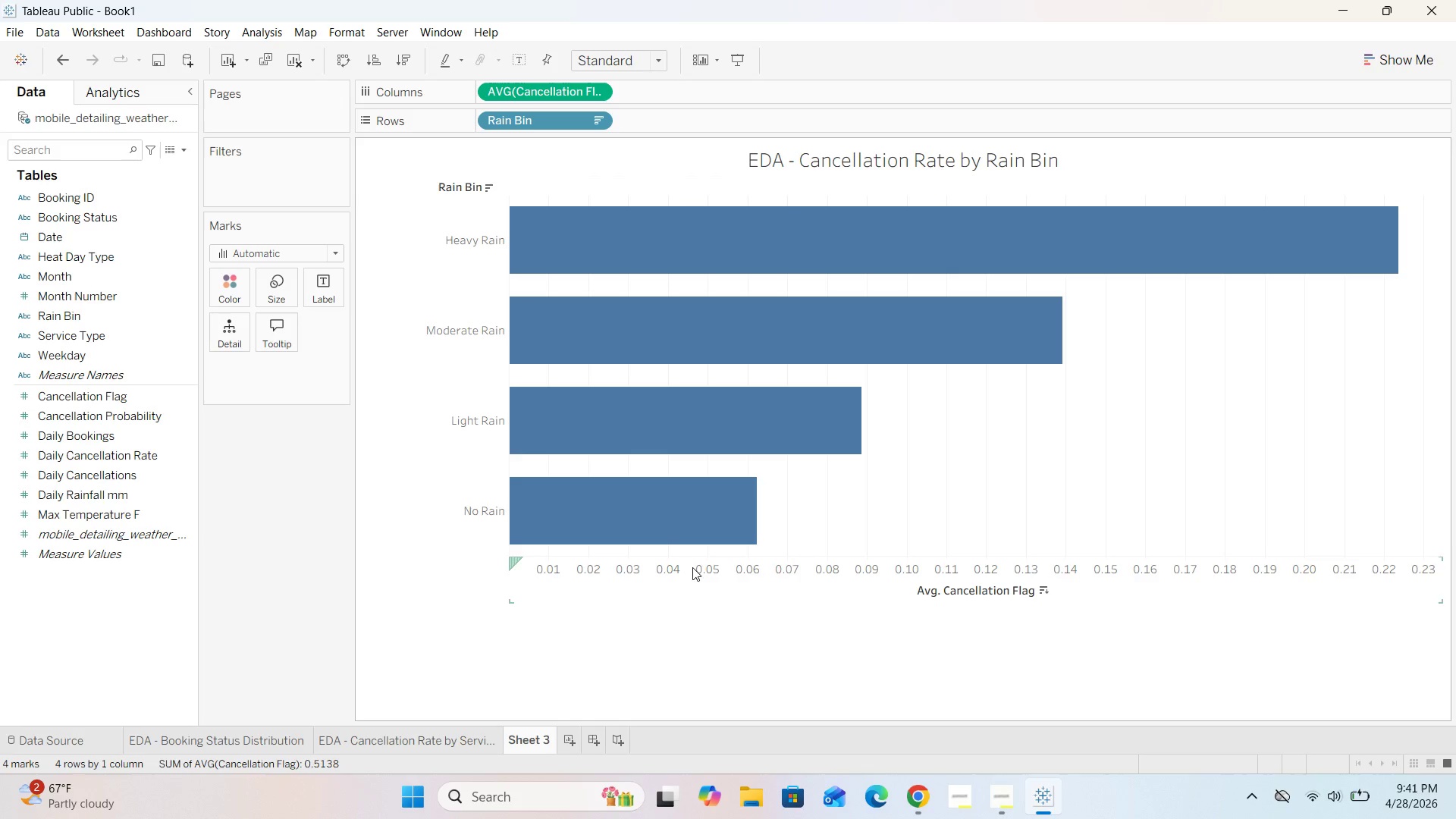 
left_click([276, 344])
 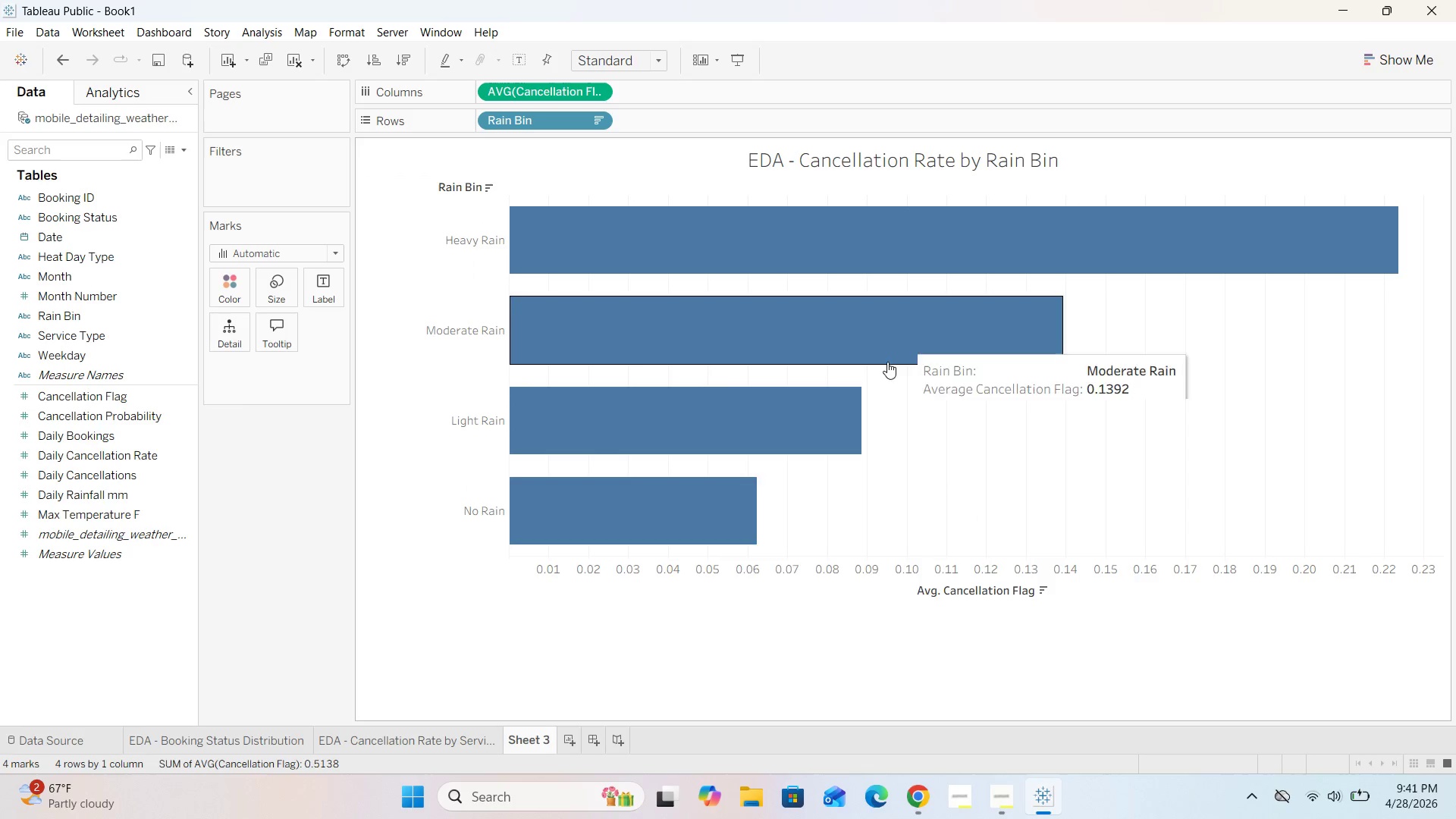 
left_click([399, 737])
 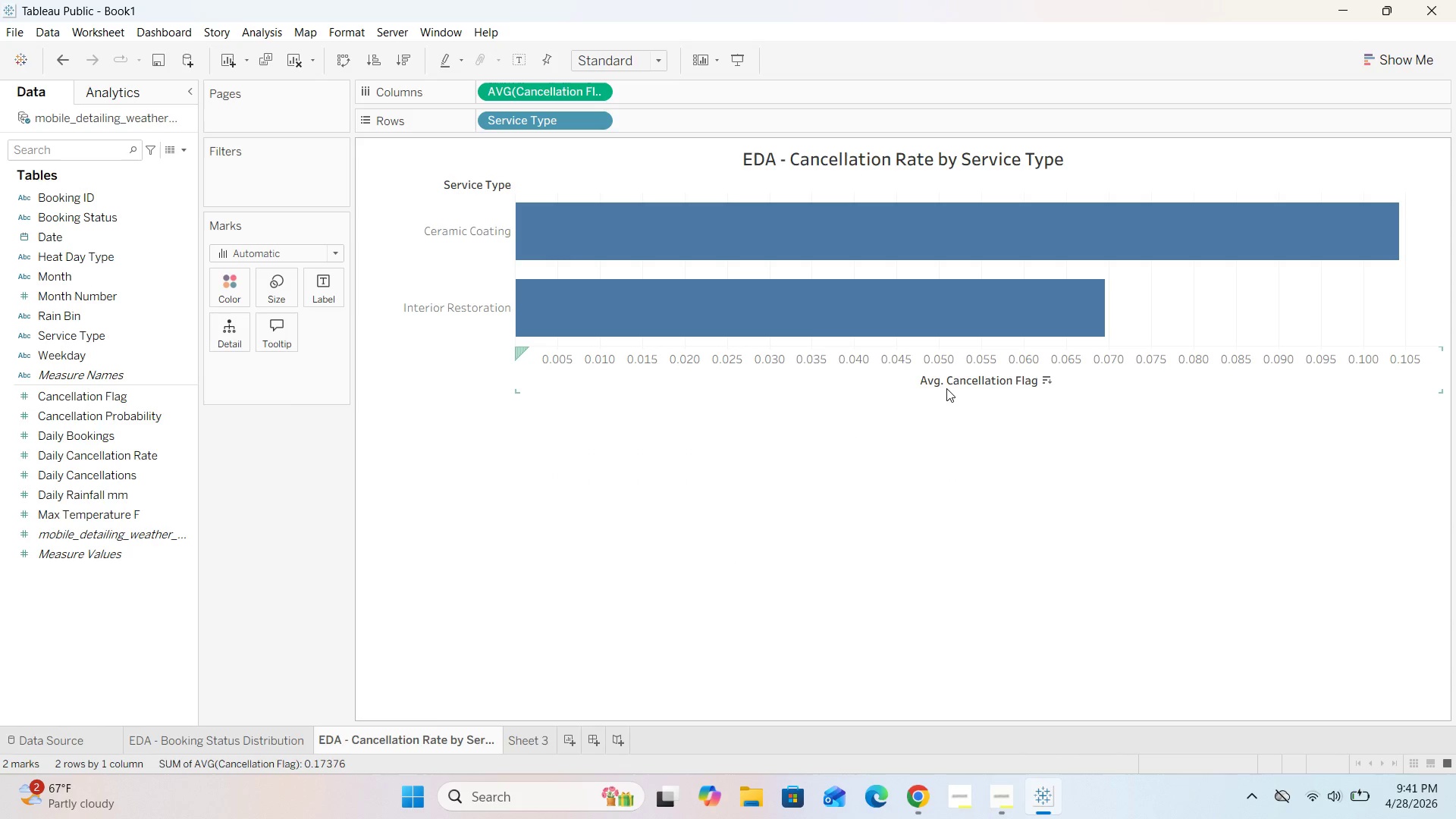 
double_click([946, 388])
 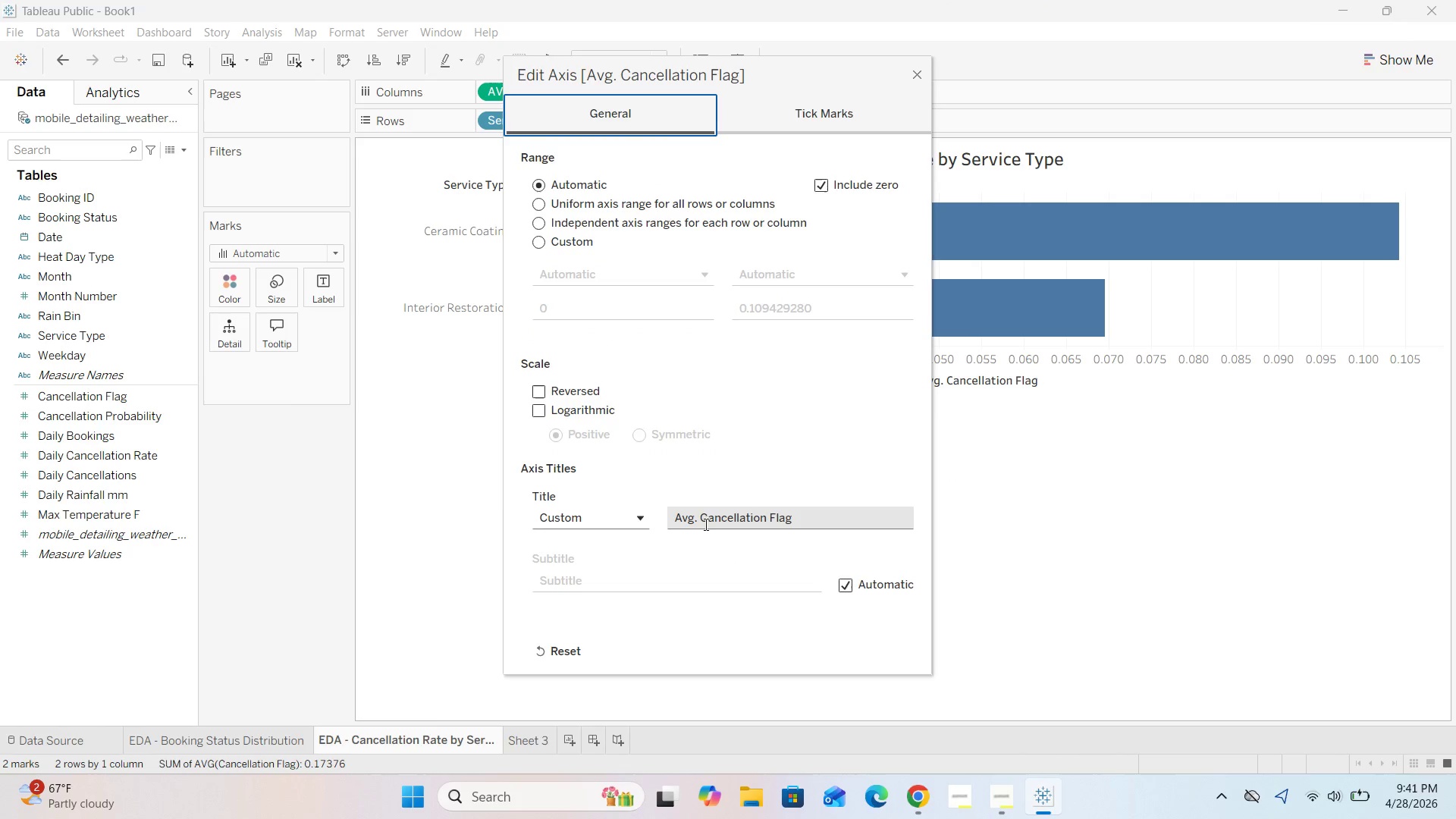 
left_click([698, 513])
 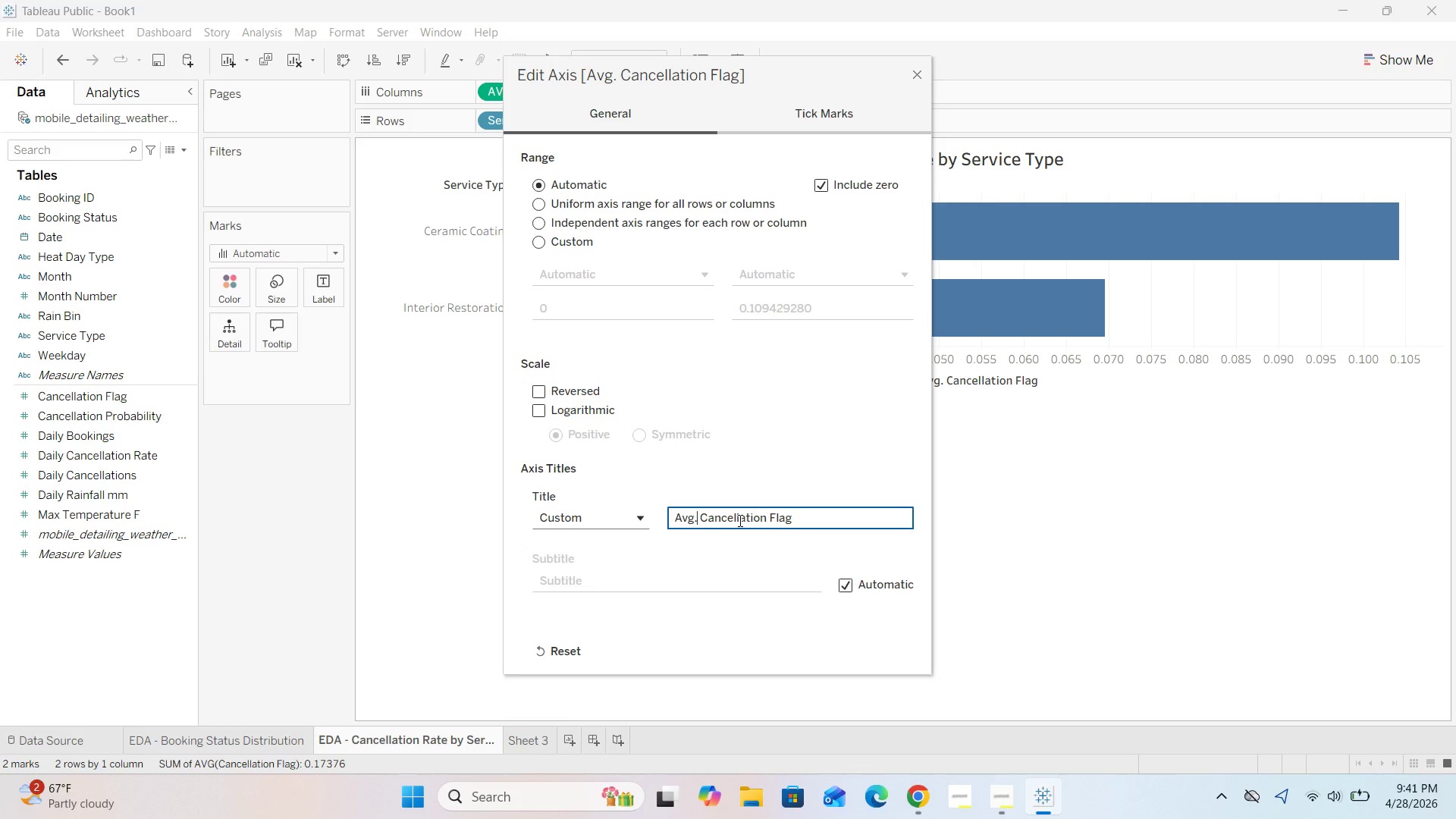 
key(Backspace)
key(Backspace)
type(era)
 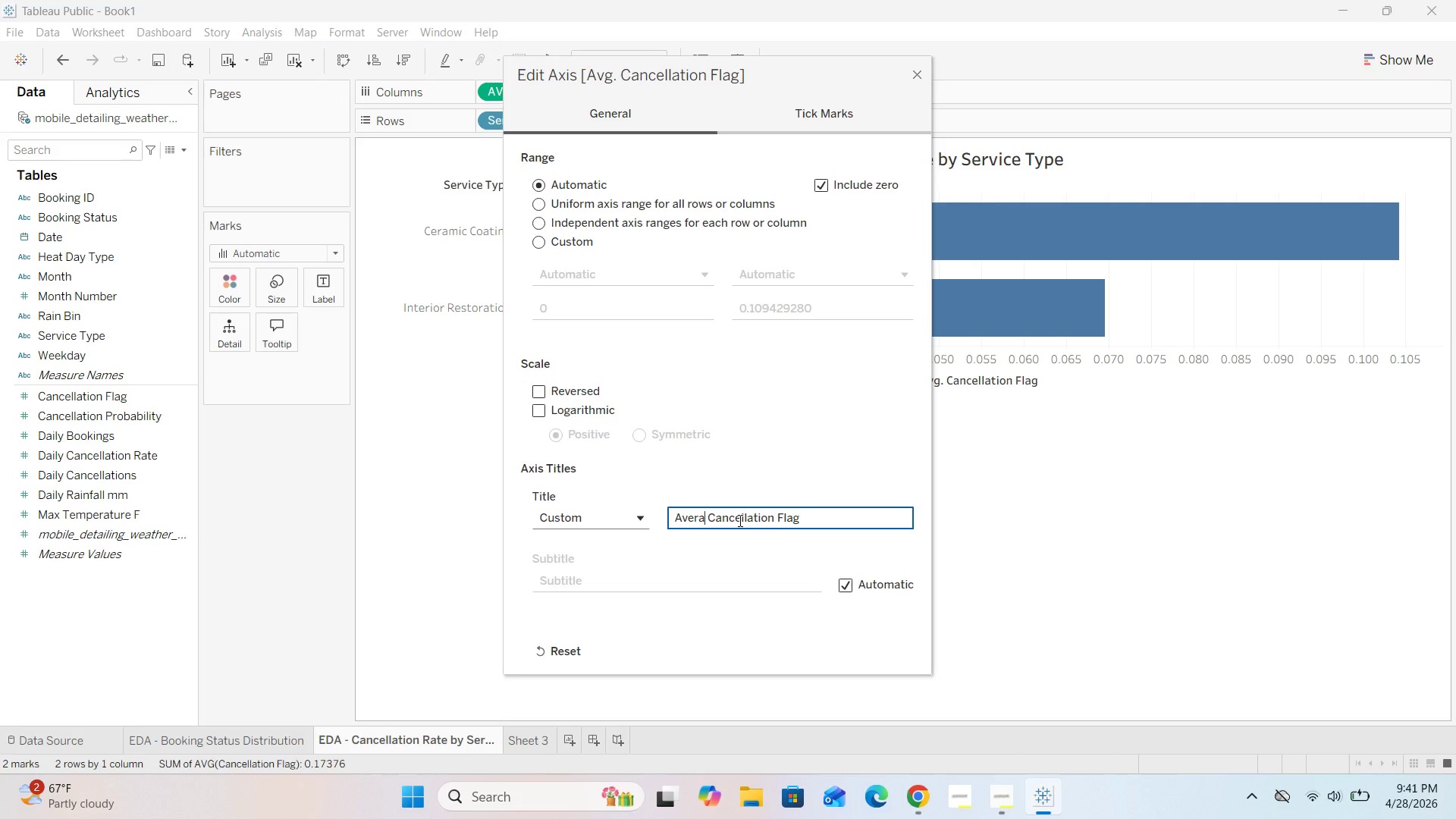 
hold_key(key=G, duration=0.41)
 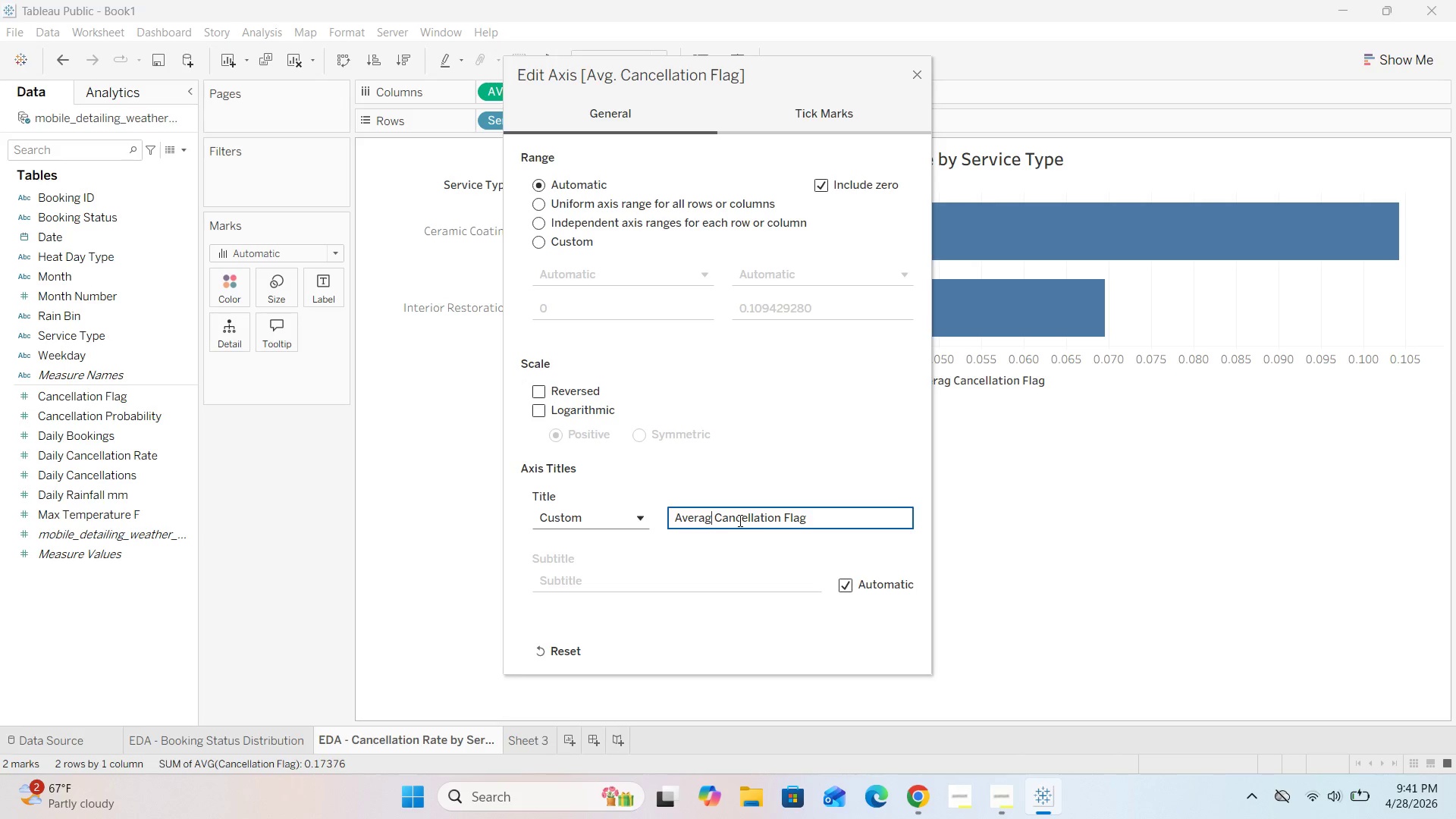 
key(E)
 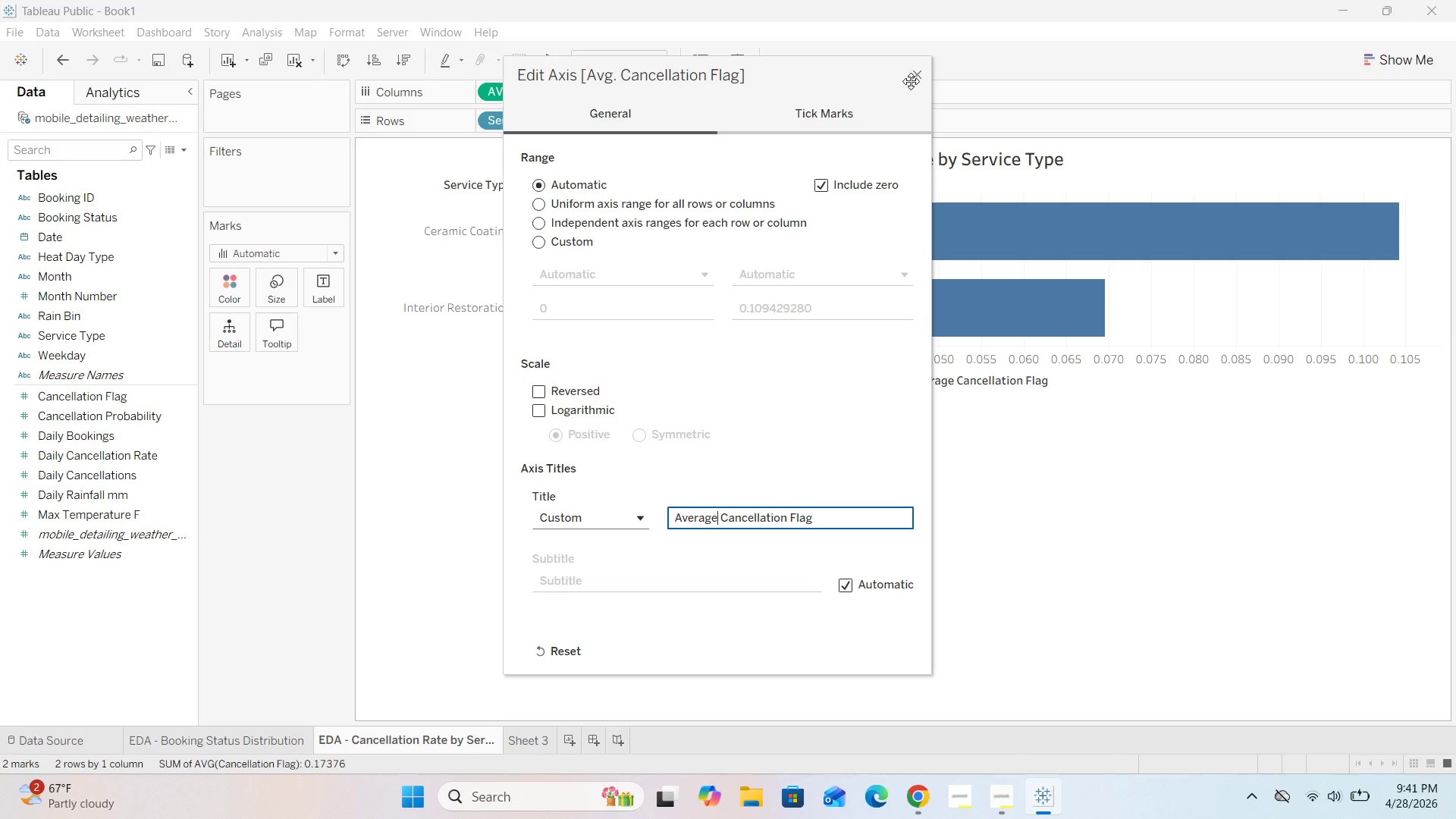 
left_click([918, 77])
 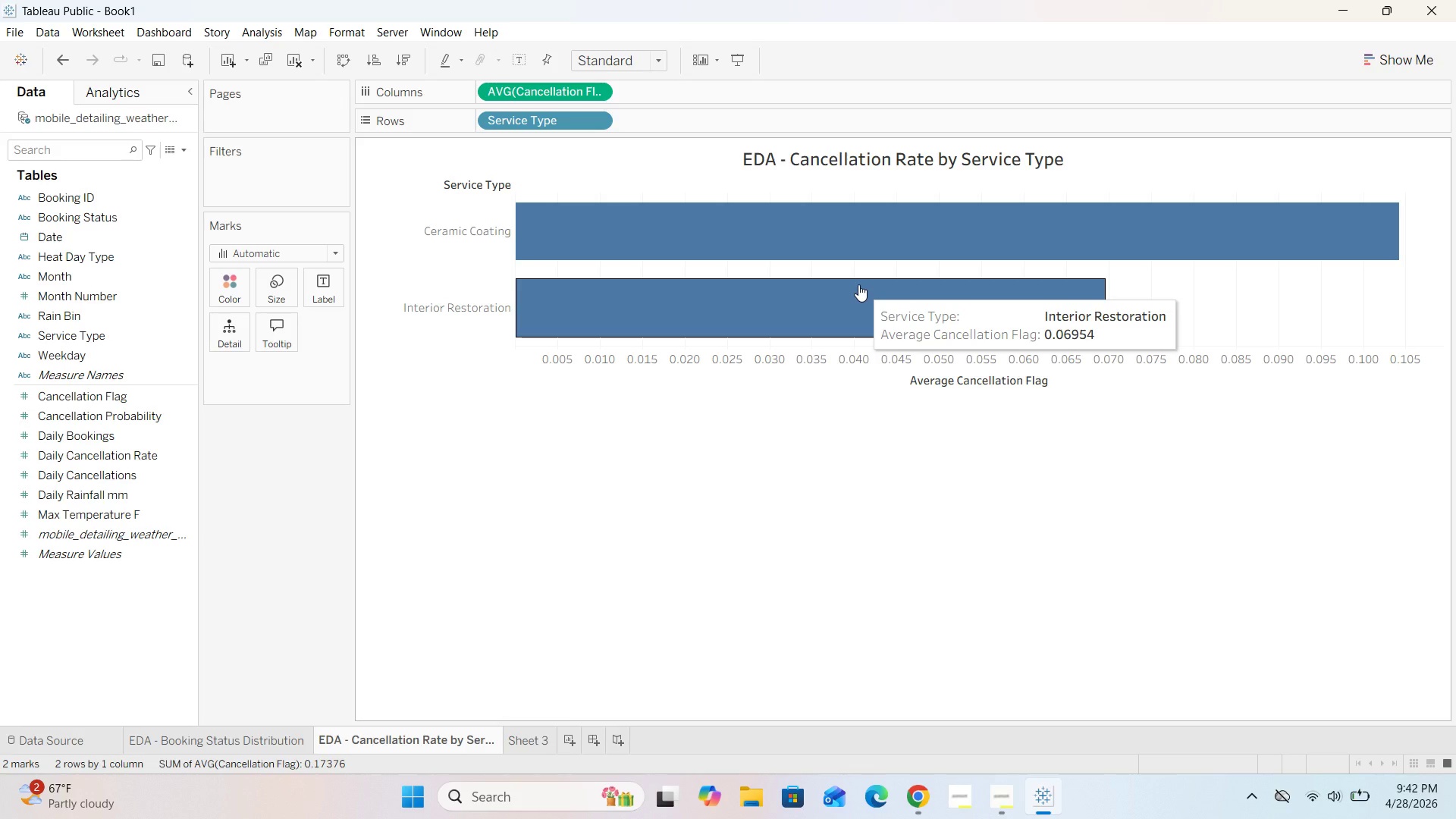 
wait(25.78)
 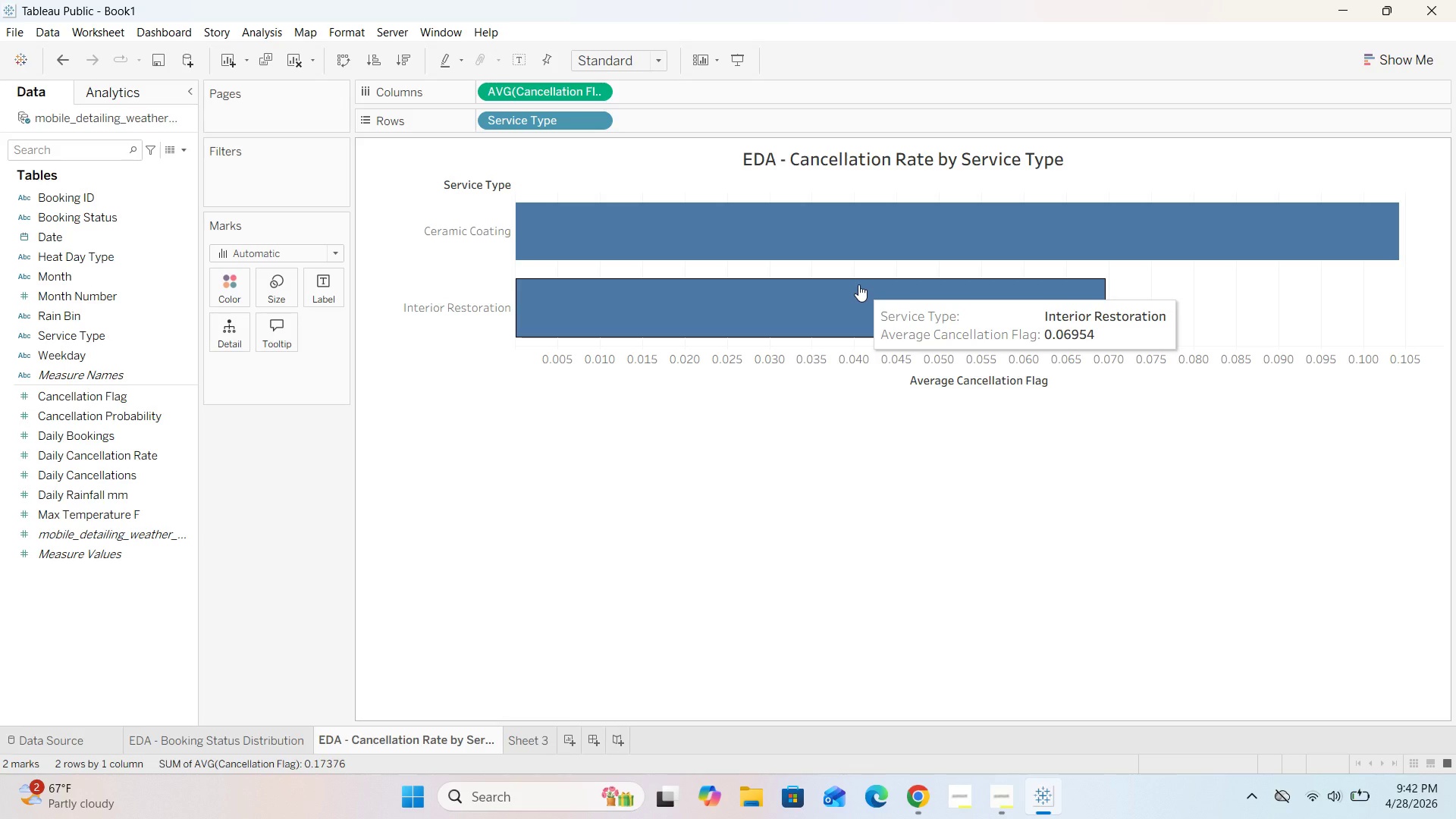 
mouse_move([793, 236])
 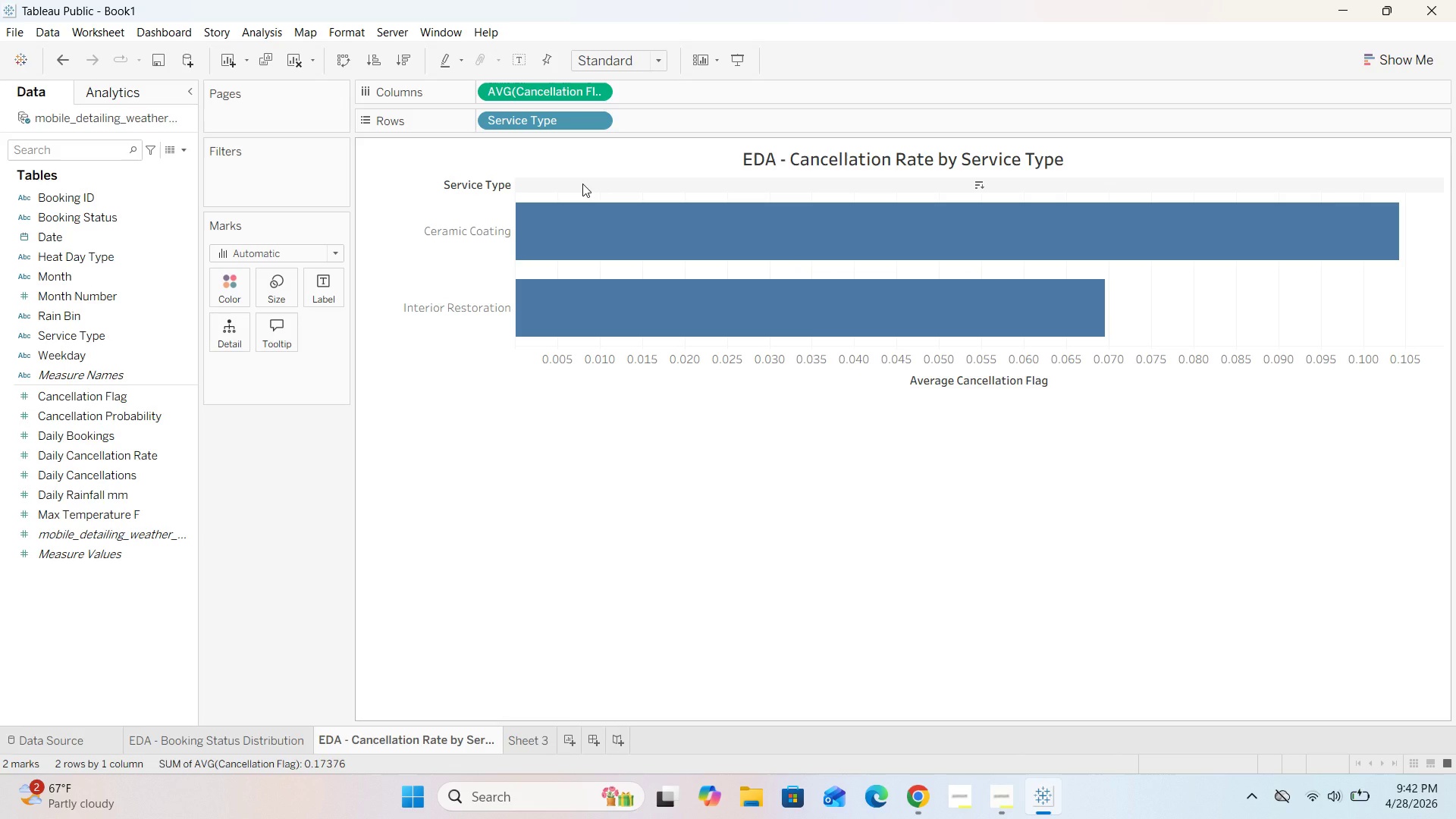 
left_click([582, 184])
 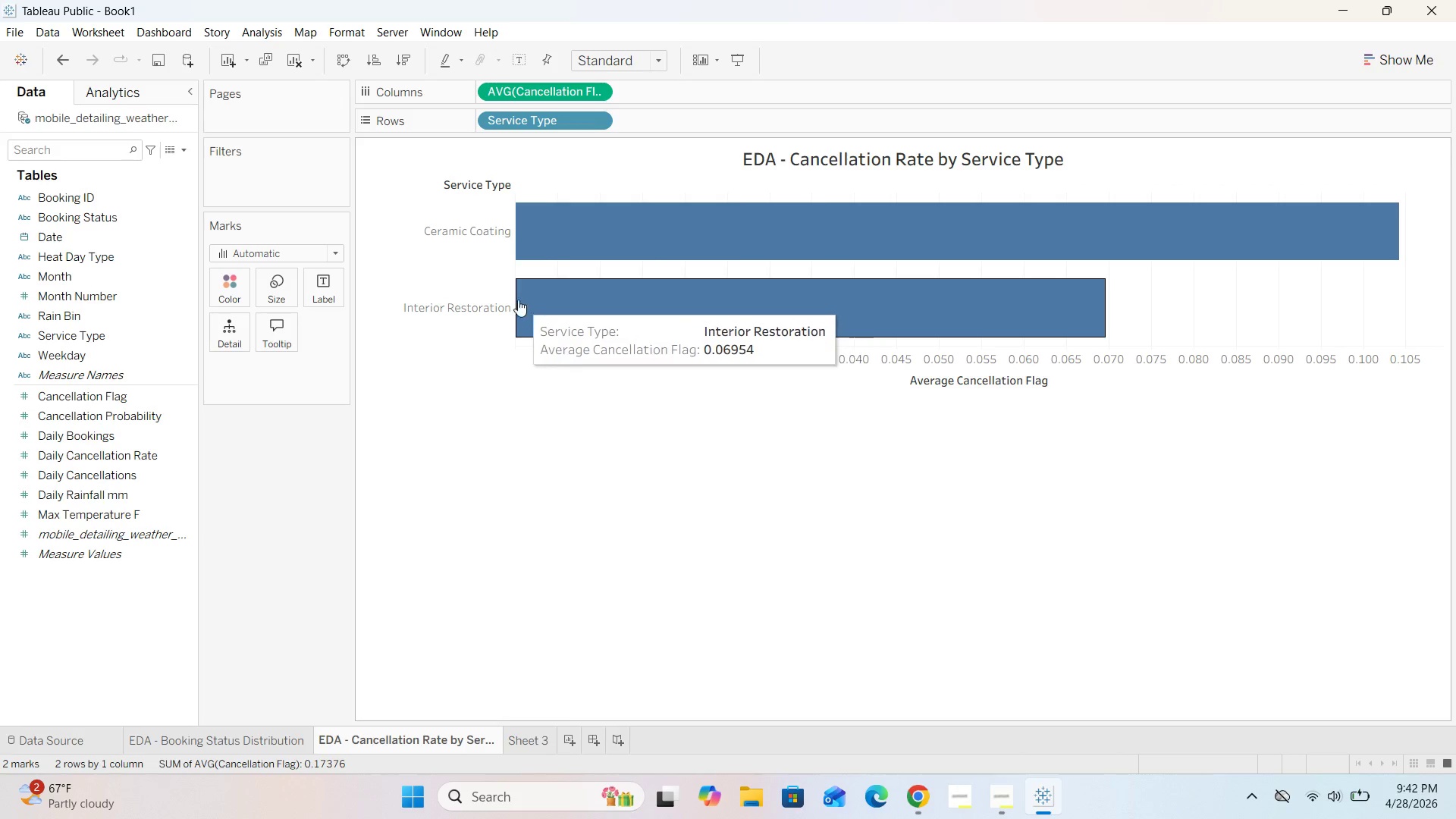 
mouse_move([529, 297])
 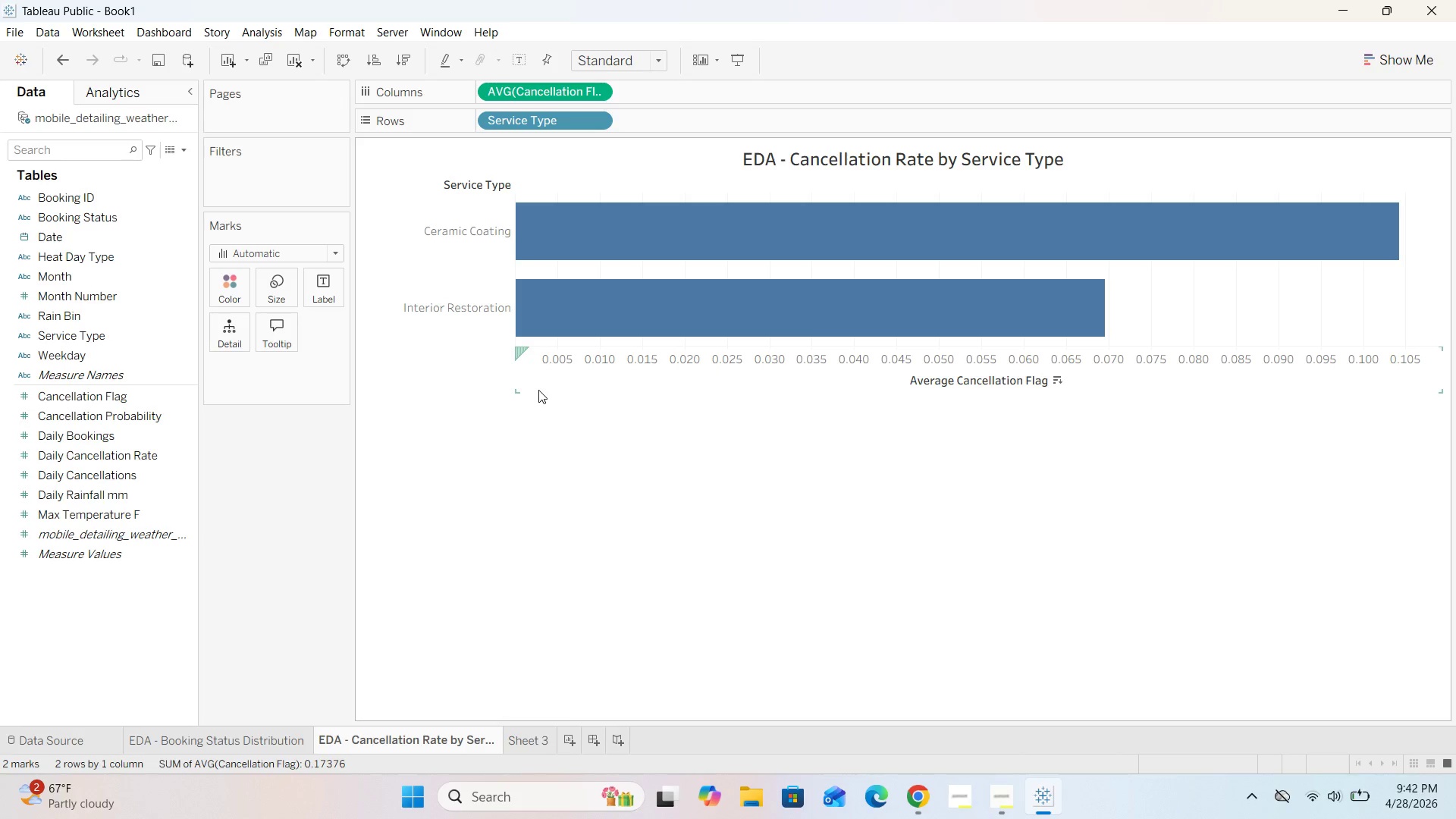 
left_click_drag(start_coordinate=[538, 393], to_coordinate=[535, 418])
 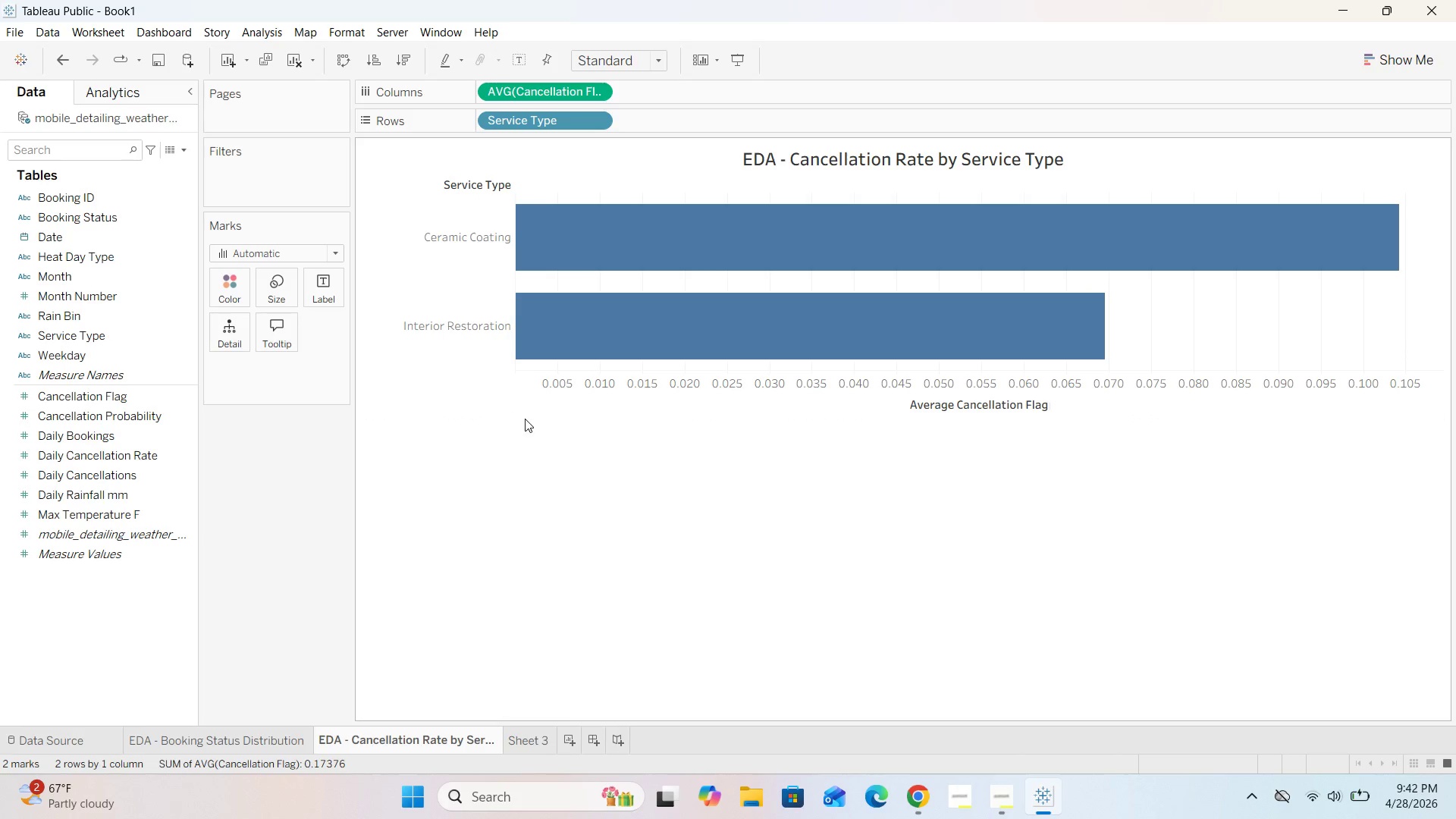 
left_click_drag(start_coordinate=[525, 416], to_coordinate=[509, 661])
 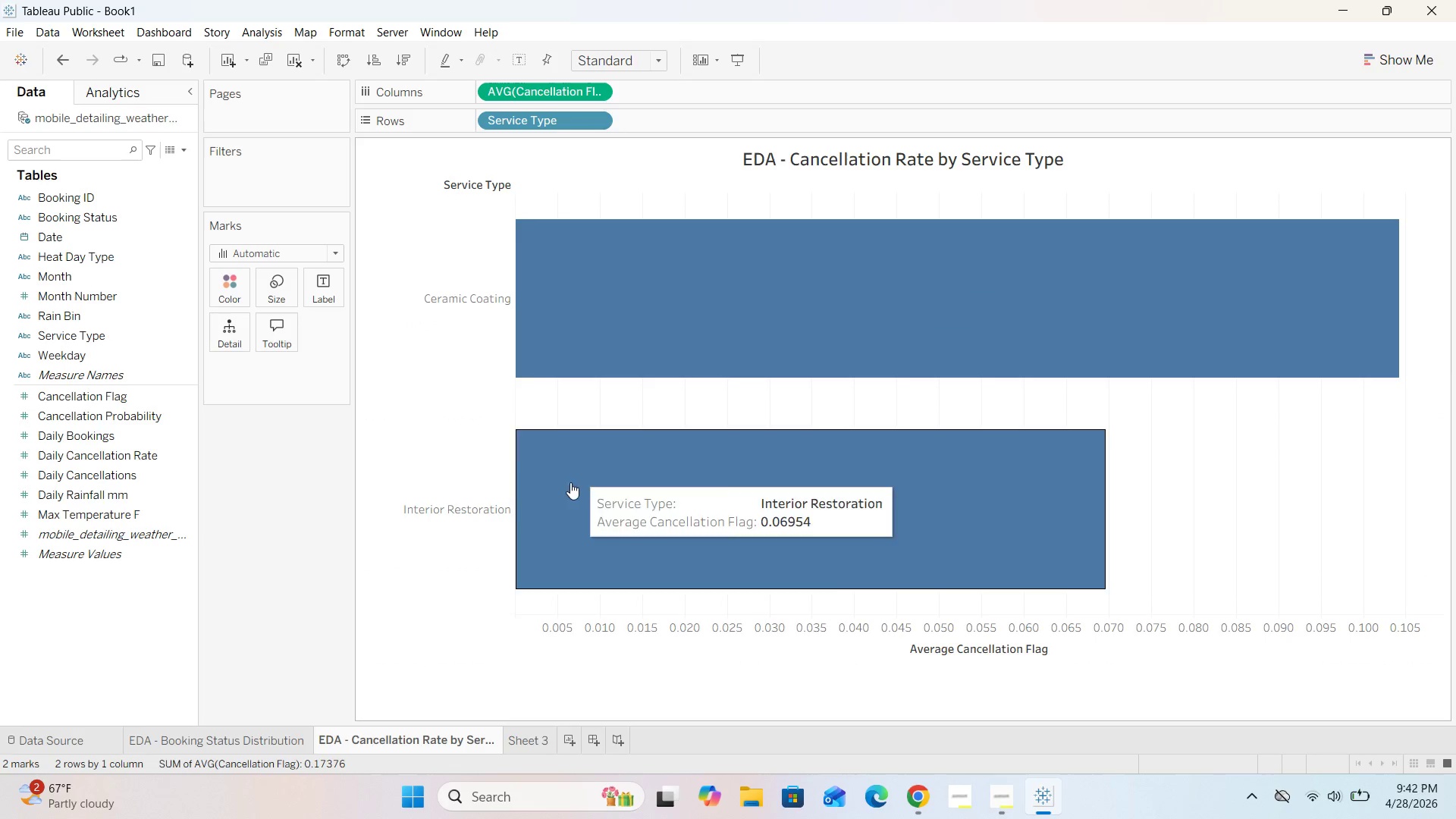 
left_click([228, 745])
 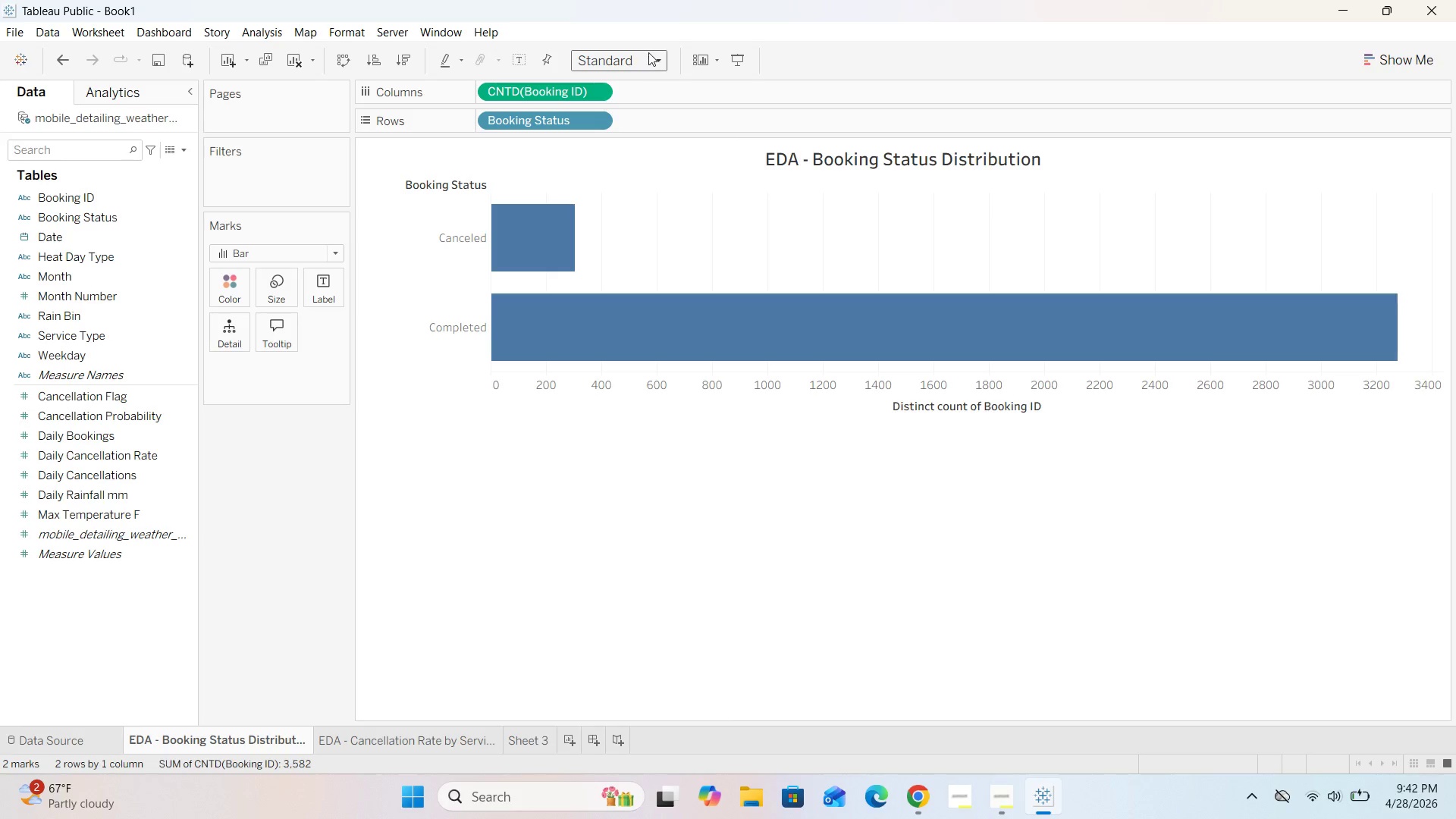 
left_click([654, 55])
 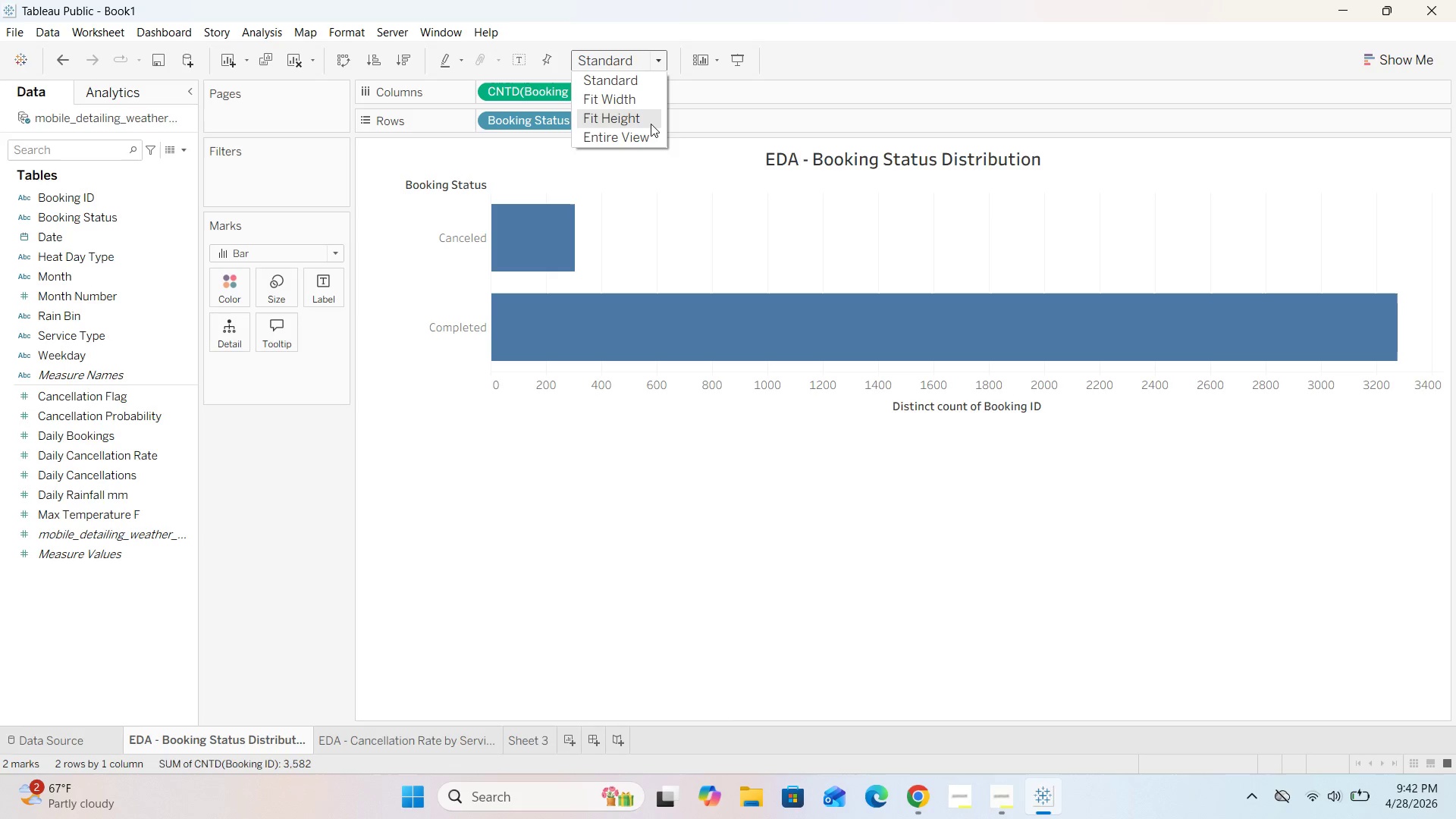 
left_click([648, 129])
 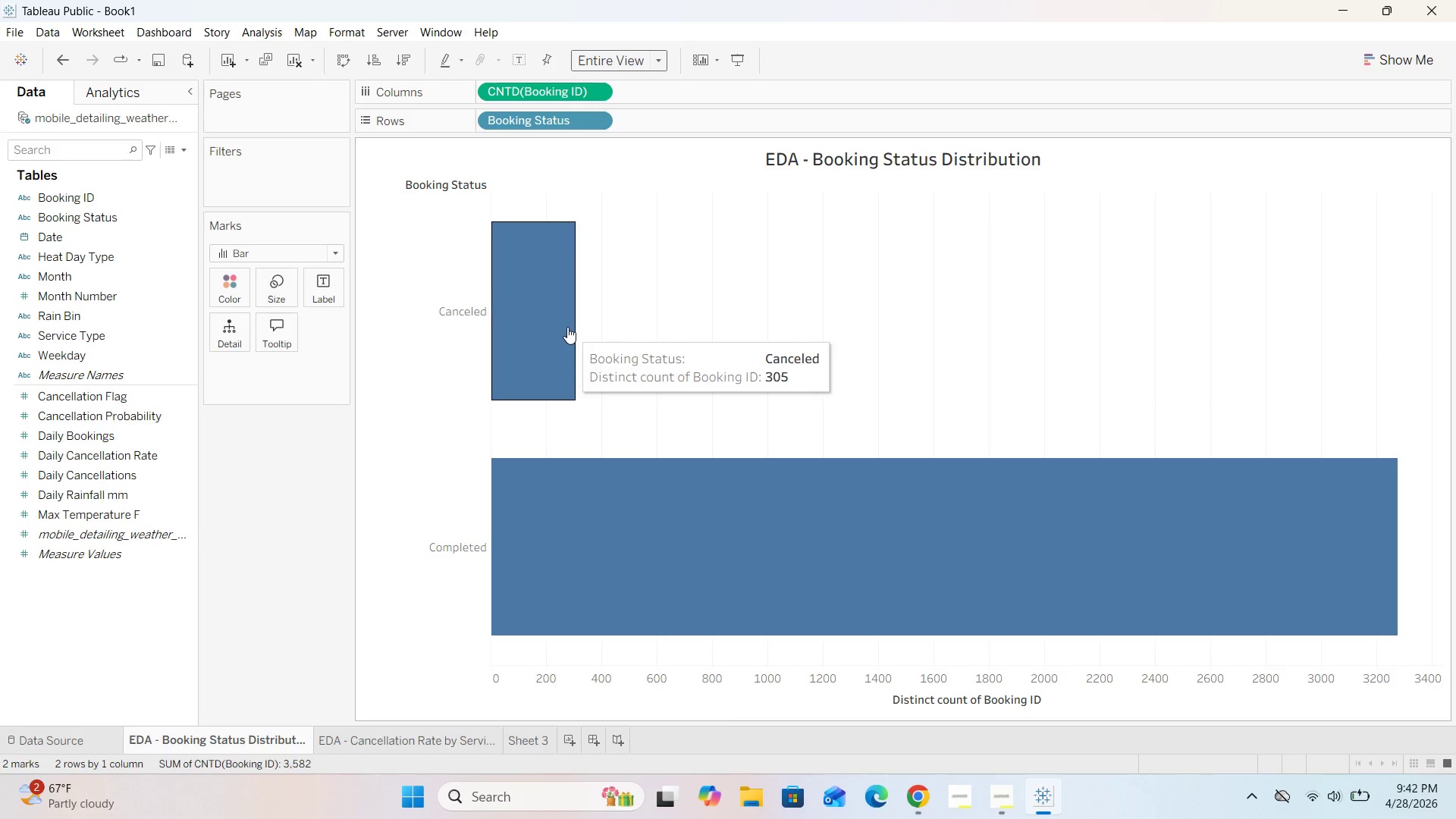 
left_click([436, 739])
 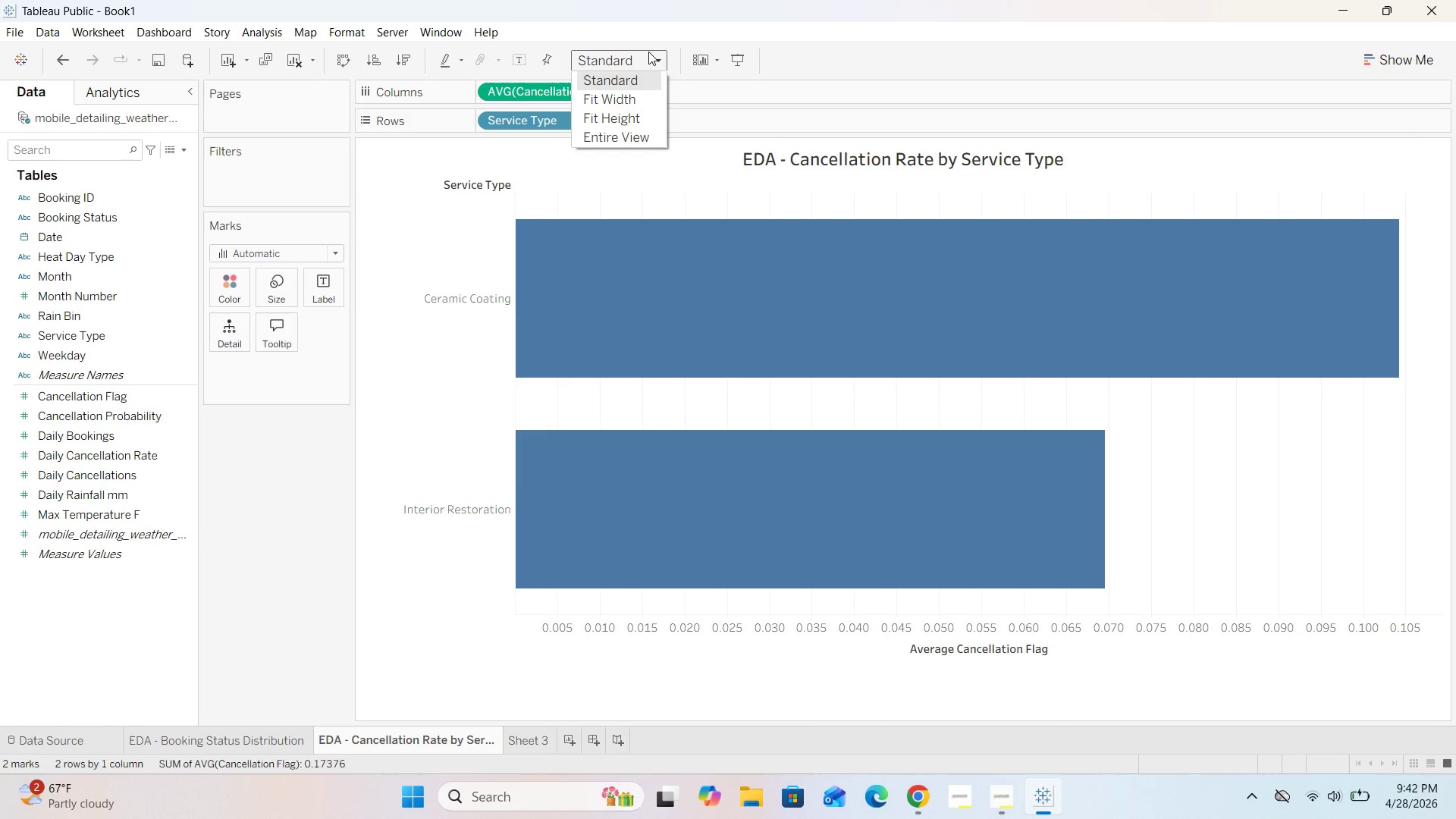 
left_click([633, 141])
 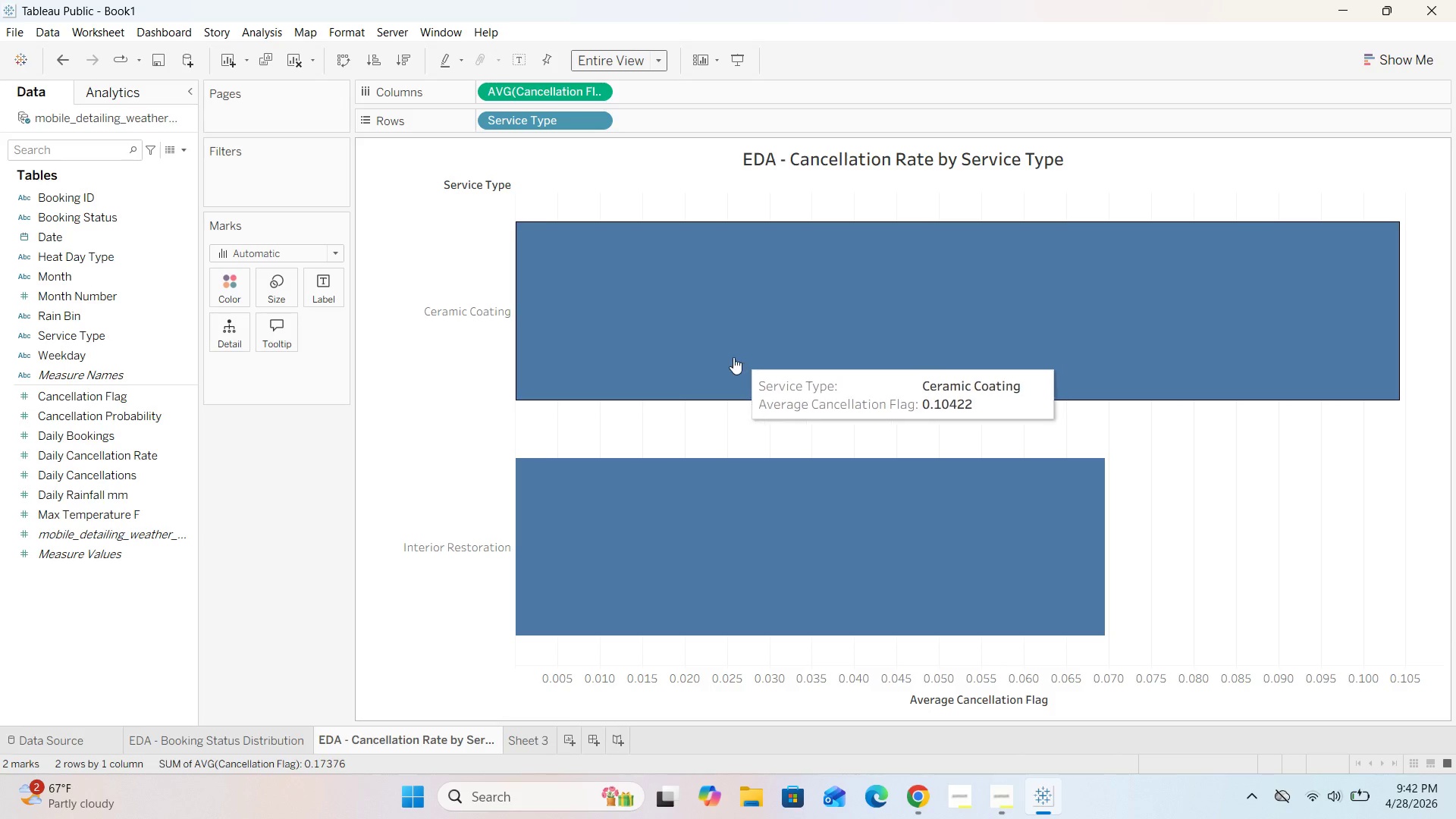 
left_click([520, 742])
 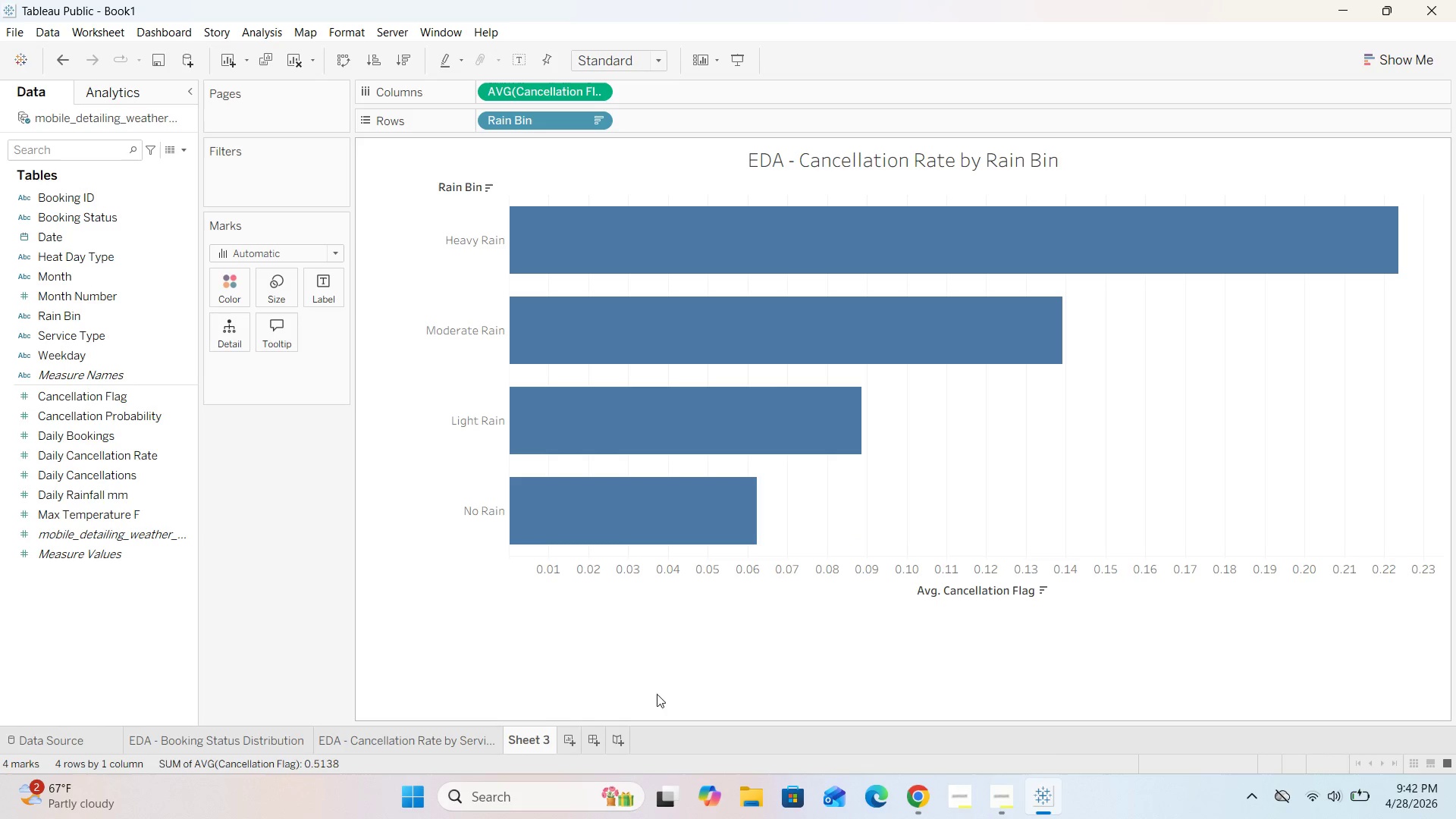 
left_click([954, 597])
 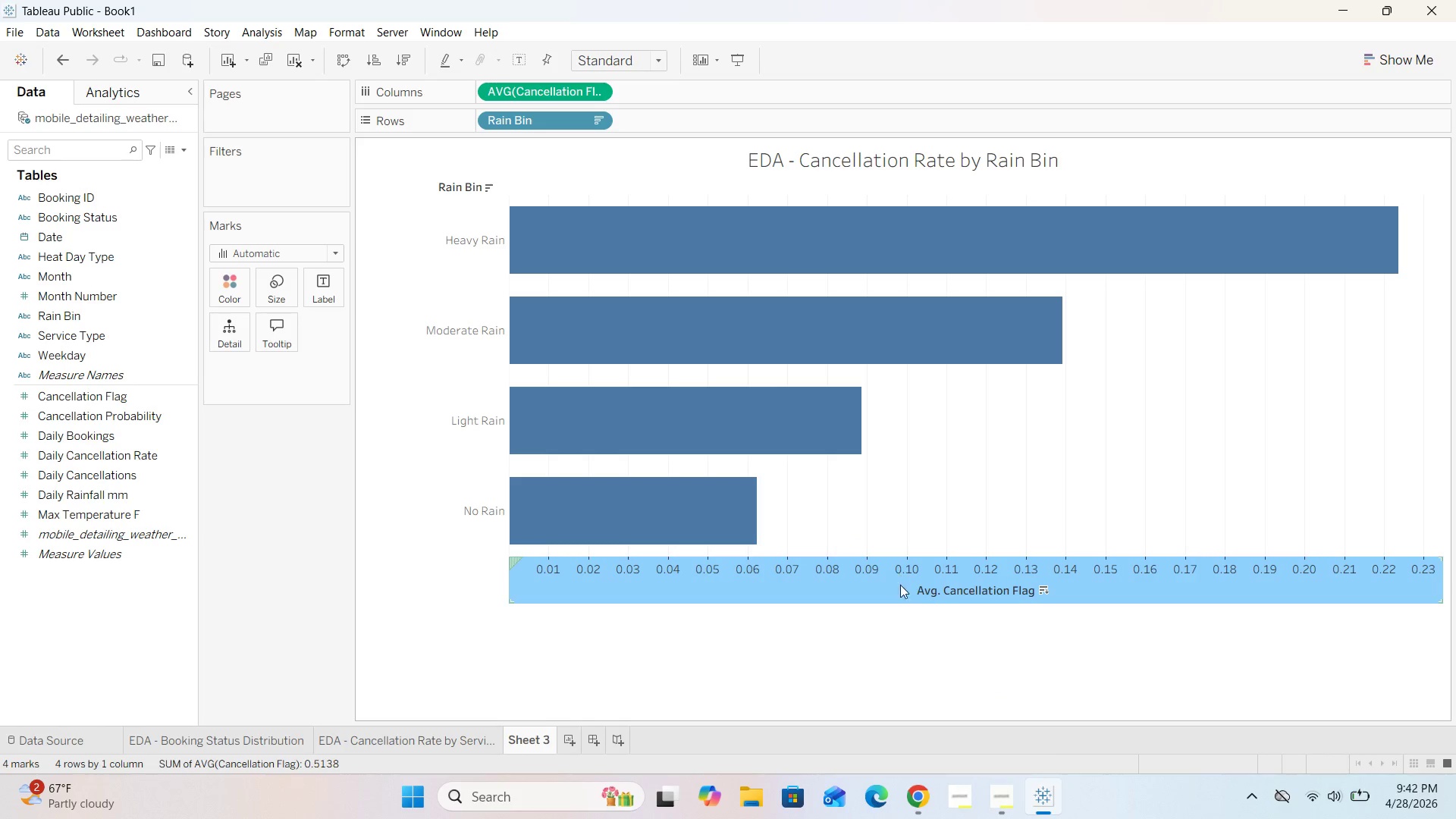 
double_click([918, 588])
 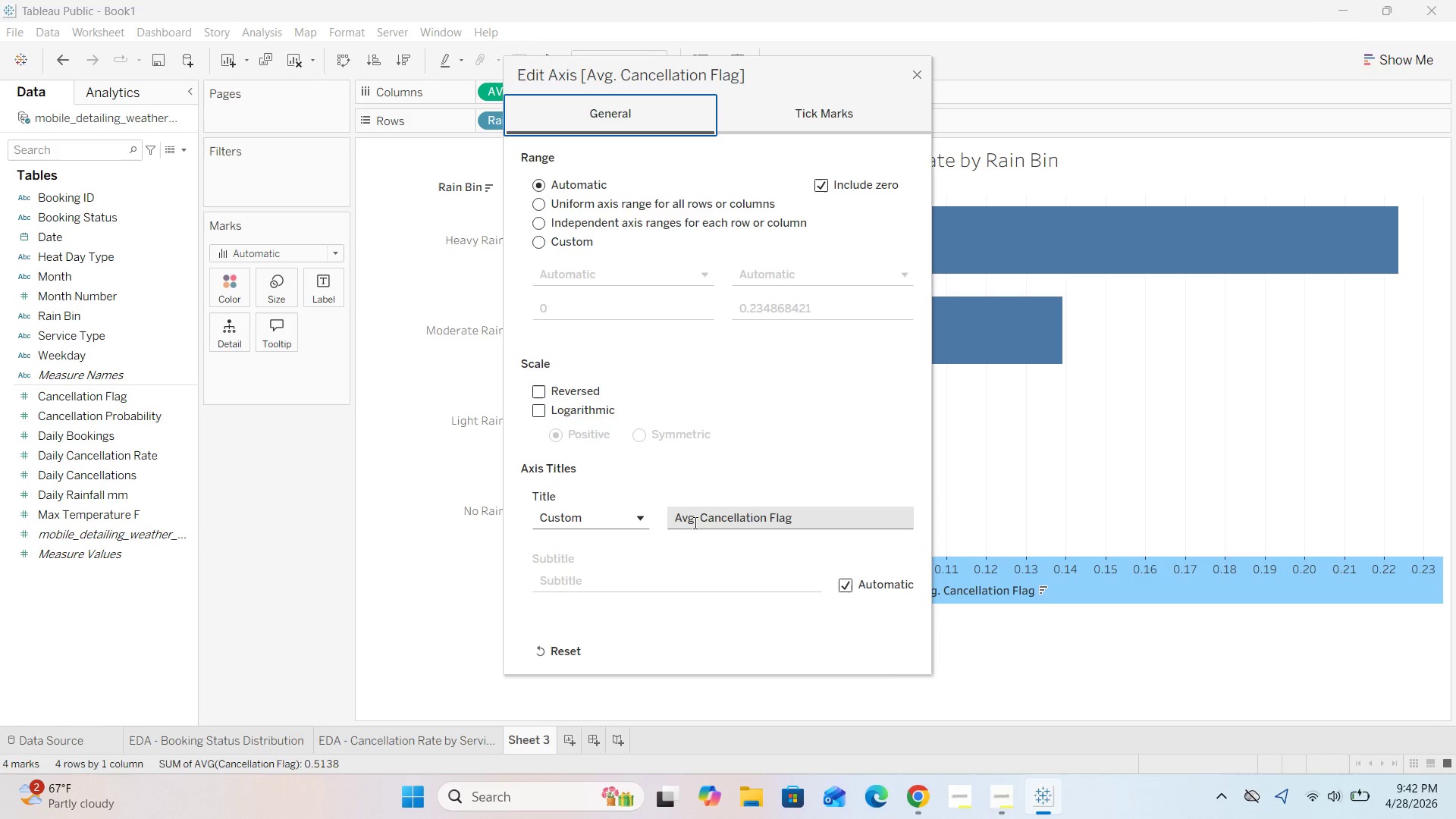 
left_click([698, 521])
 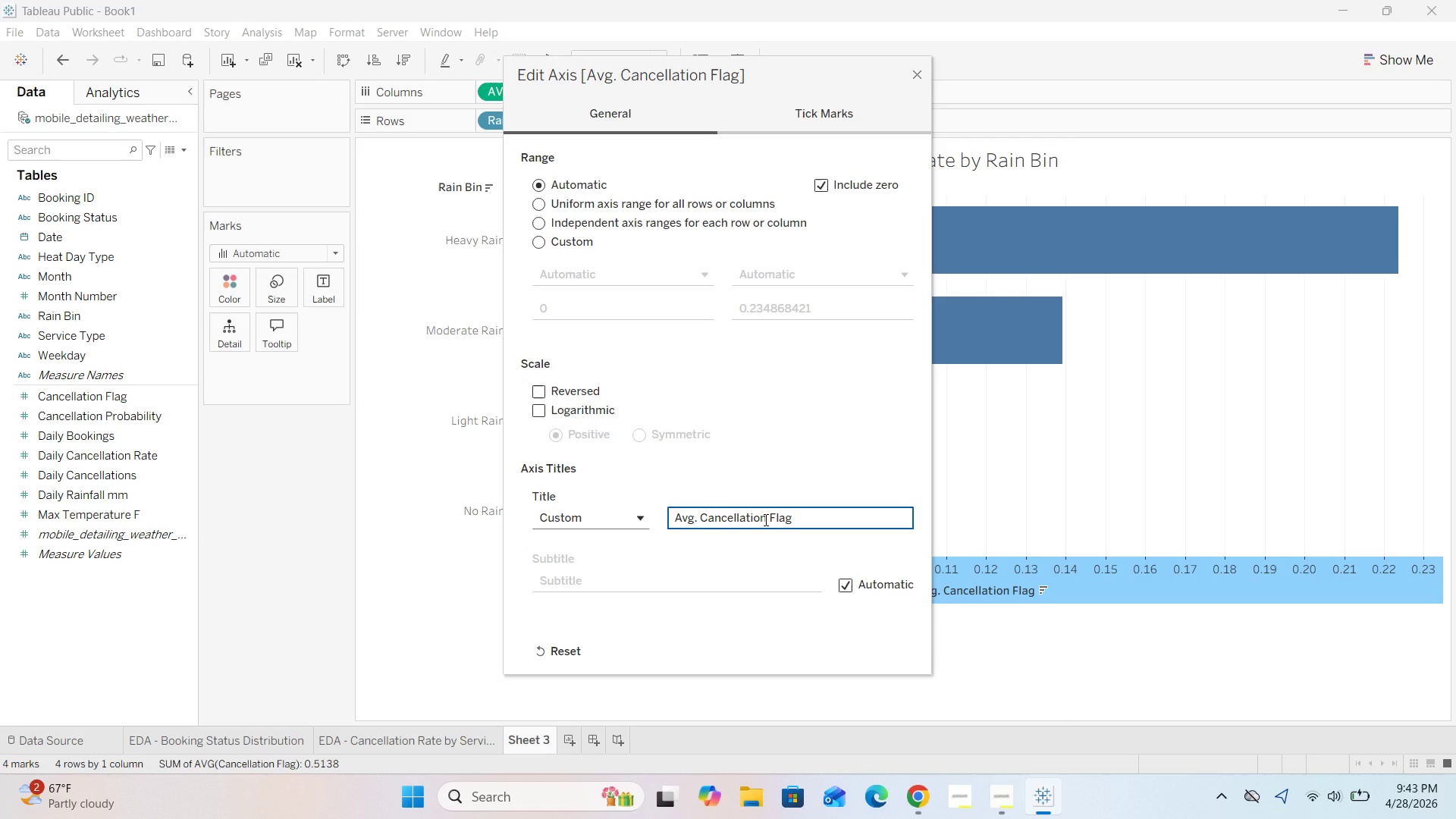 
key(Backspace)
key(Backspace)
type(eragew[NumLock])
key(Backspace)
 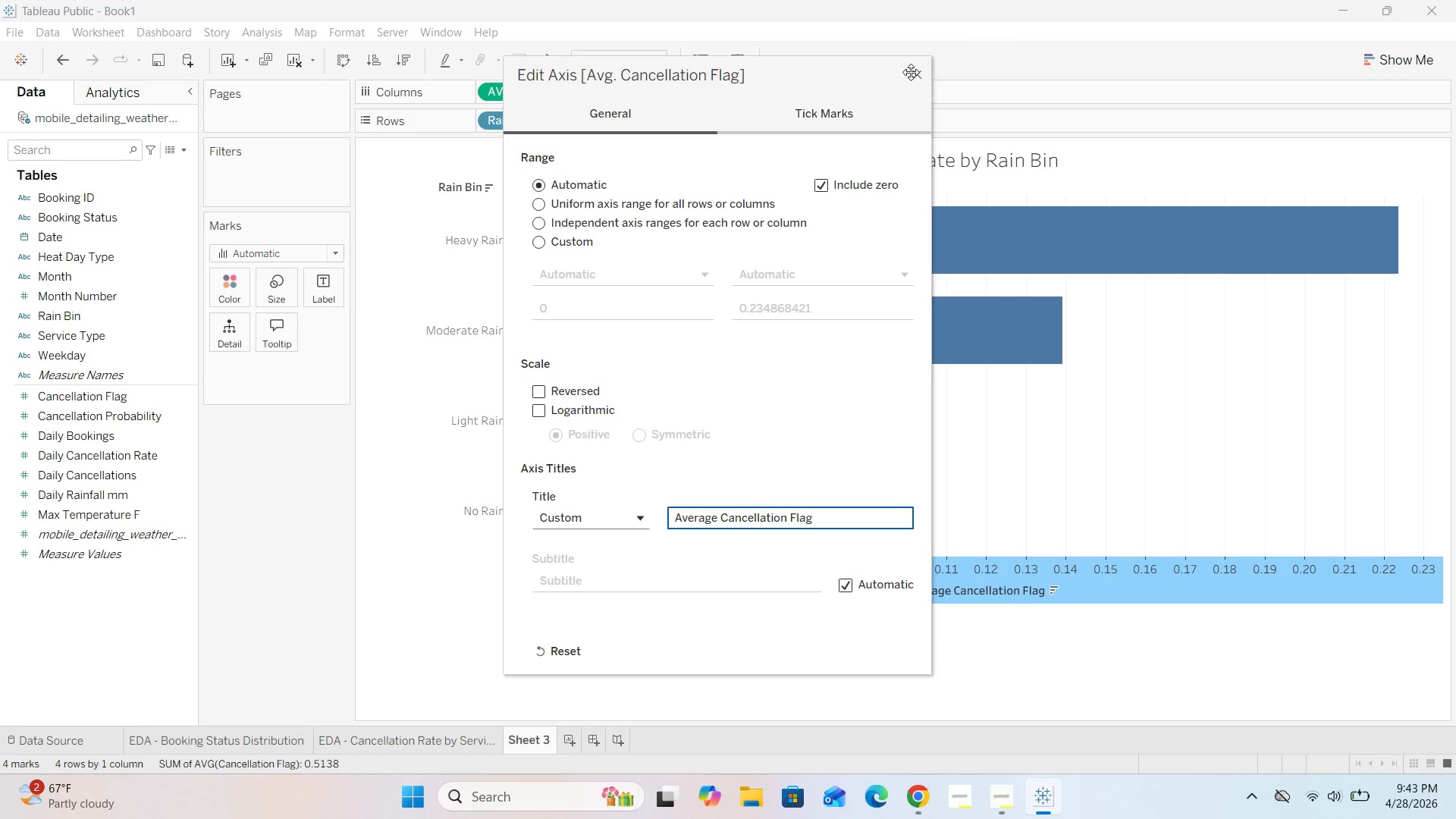 
left_click([916, 75])
 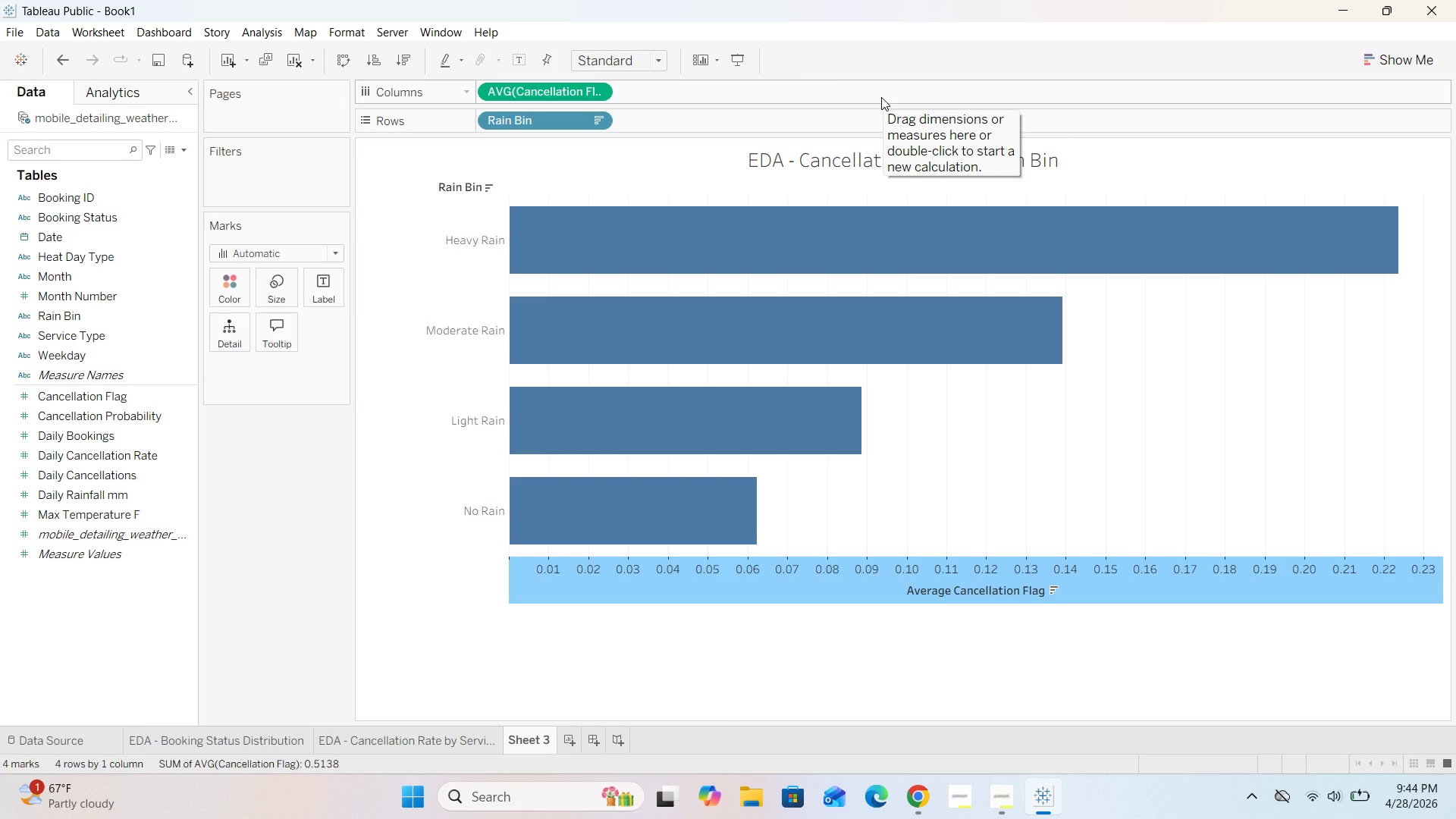 
wait(58.69)
 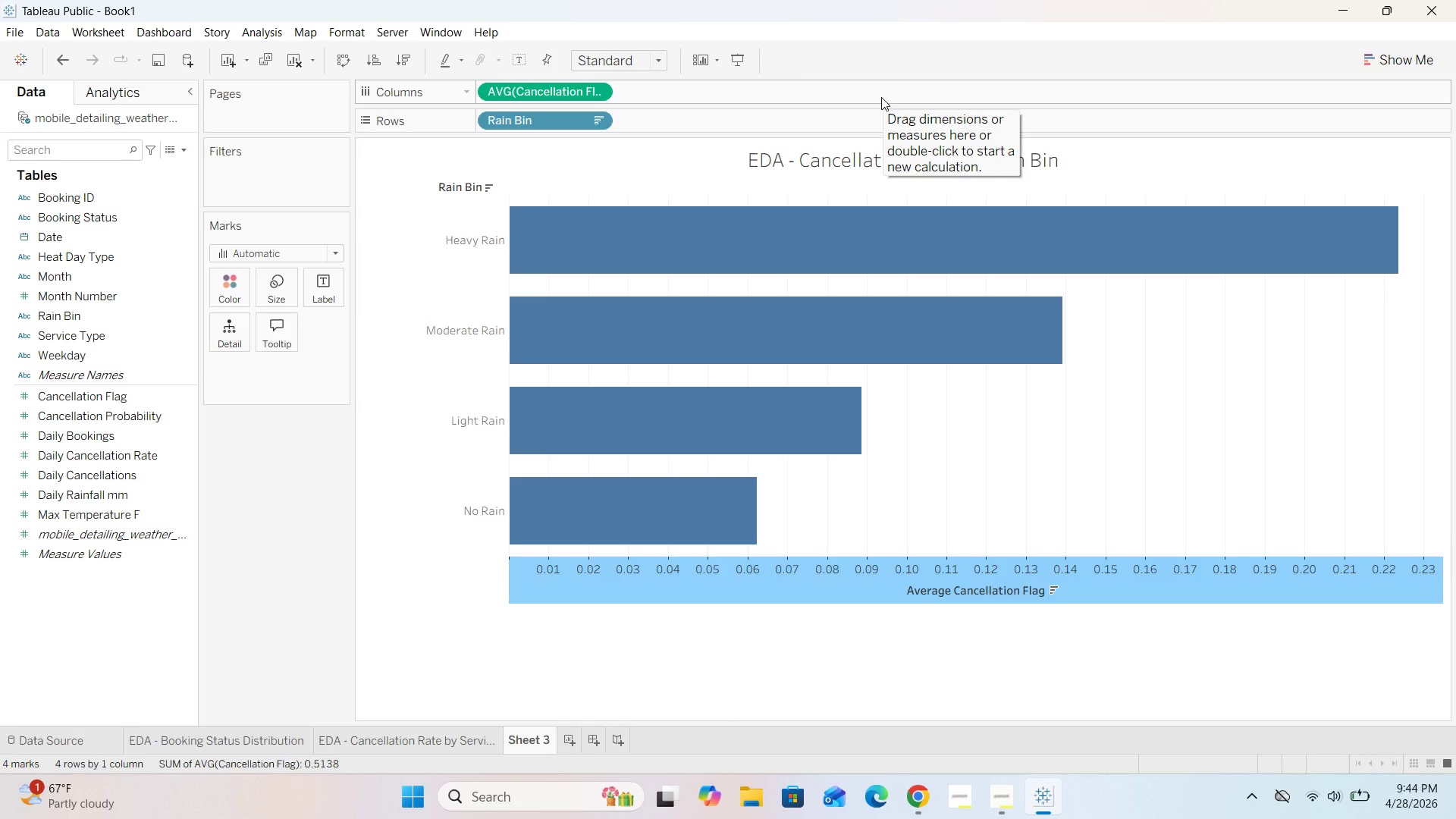 
left_click([692, 585])
 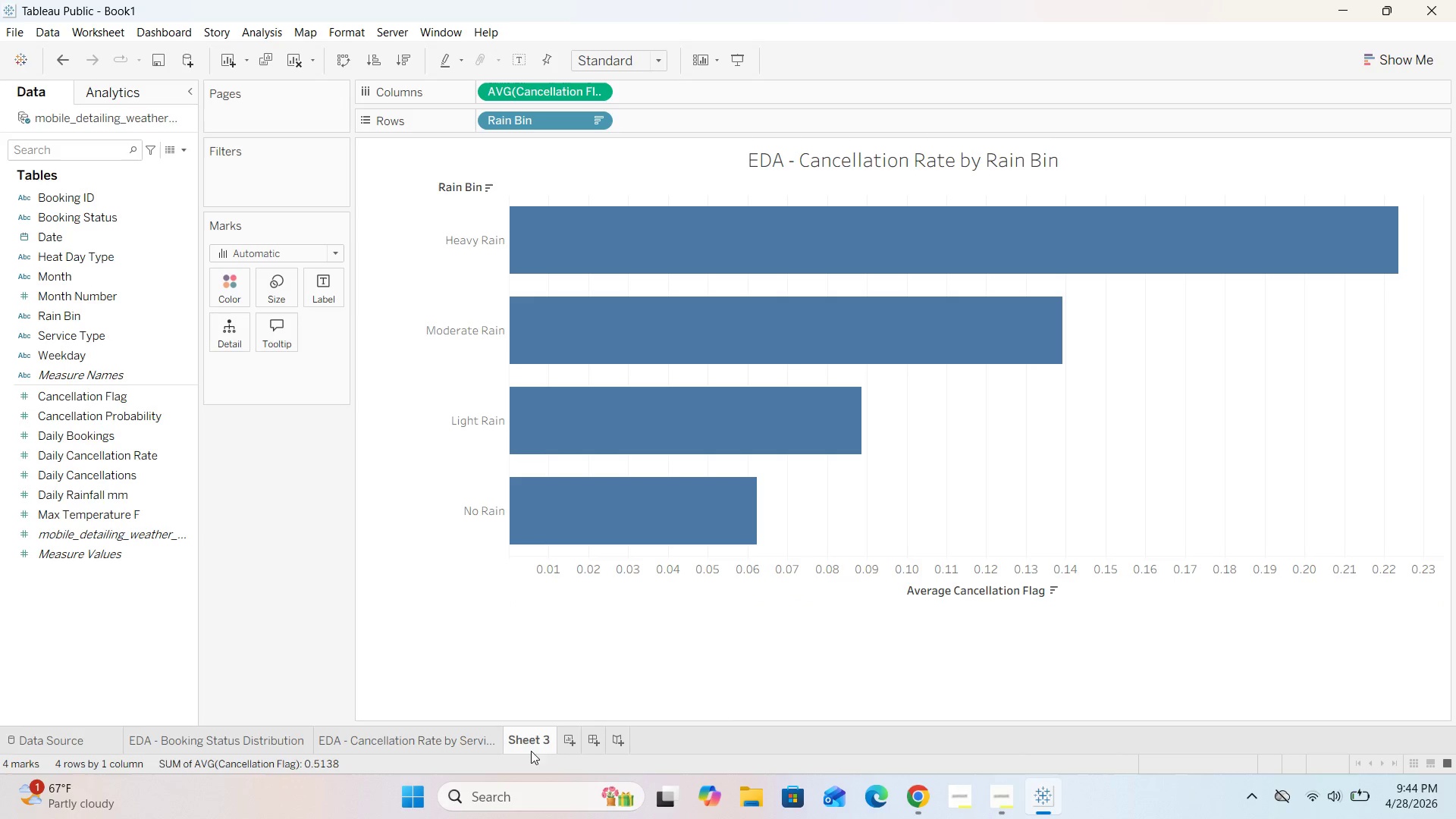 
double_click([537, 739])
 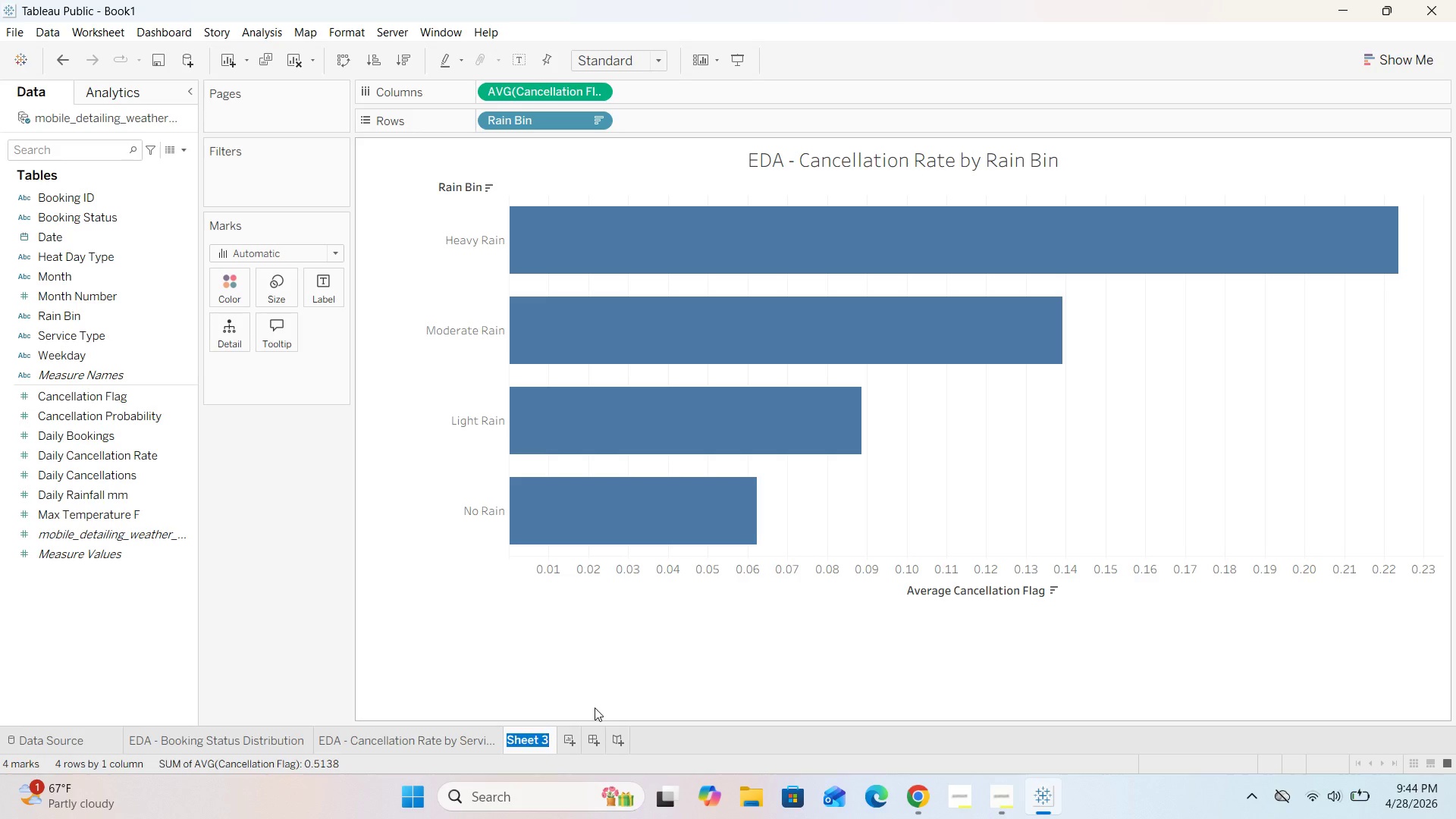 
key(Backspace)
type(EDA - Cacne)
key(Backspace)
key(Backspace)
key(Backspace)
type(ncellation Rate by Rain Bin)
 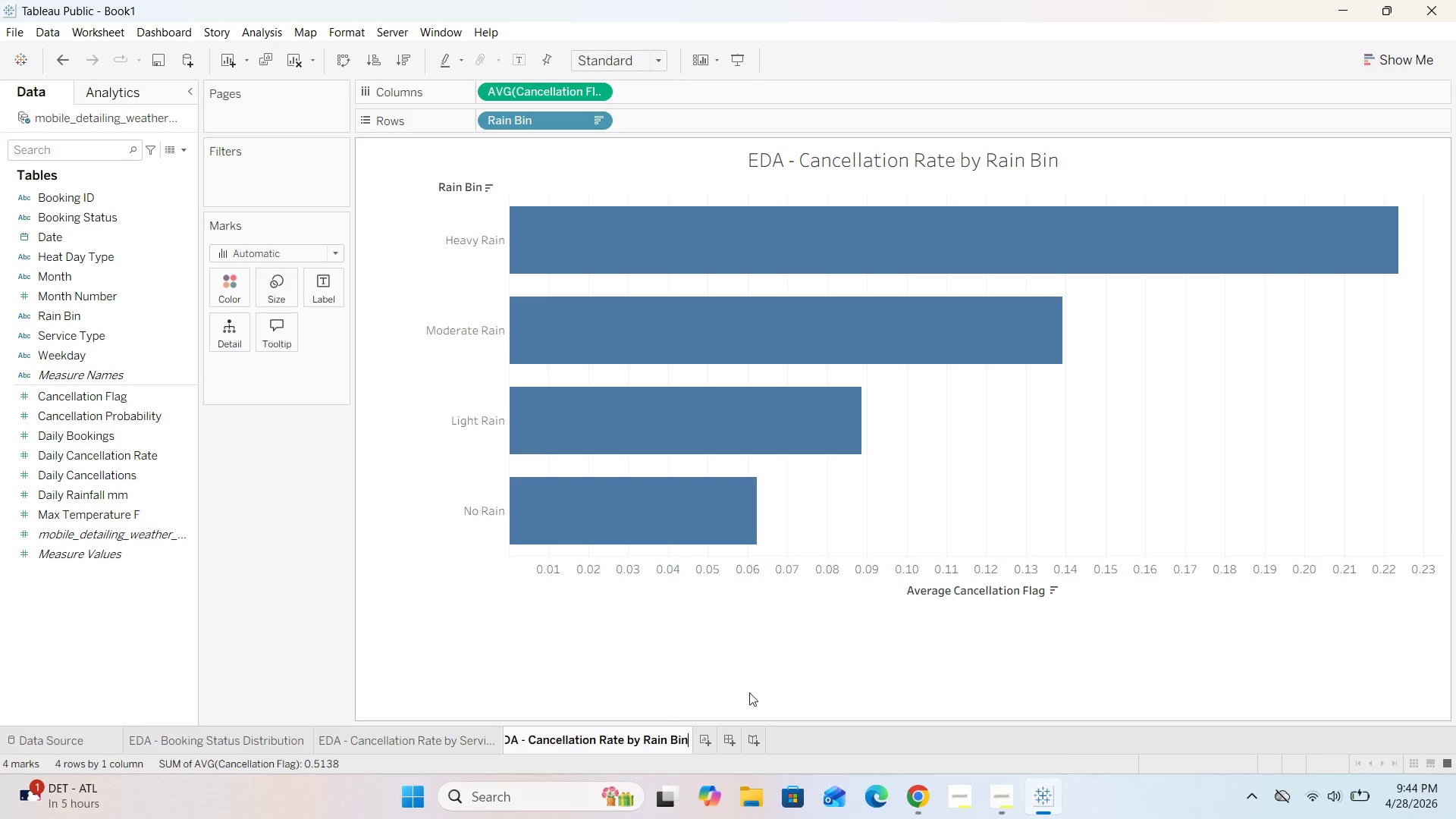 
left_click_drag(start_coordinate=[775, 632], to_coordinate=[771, 637])
 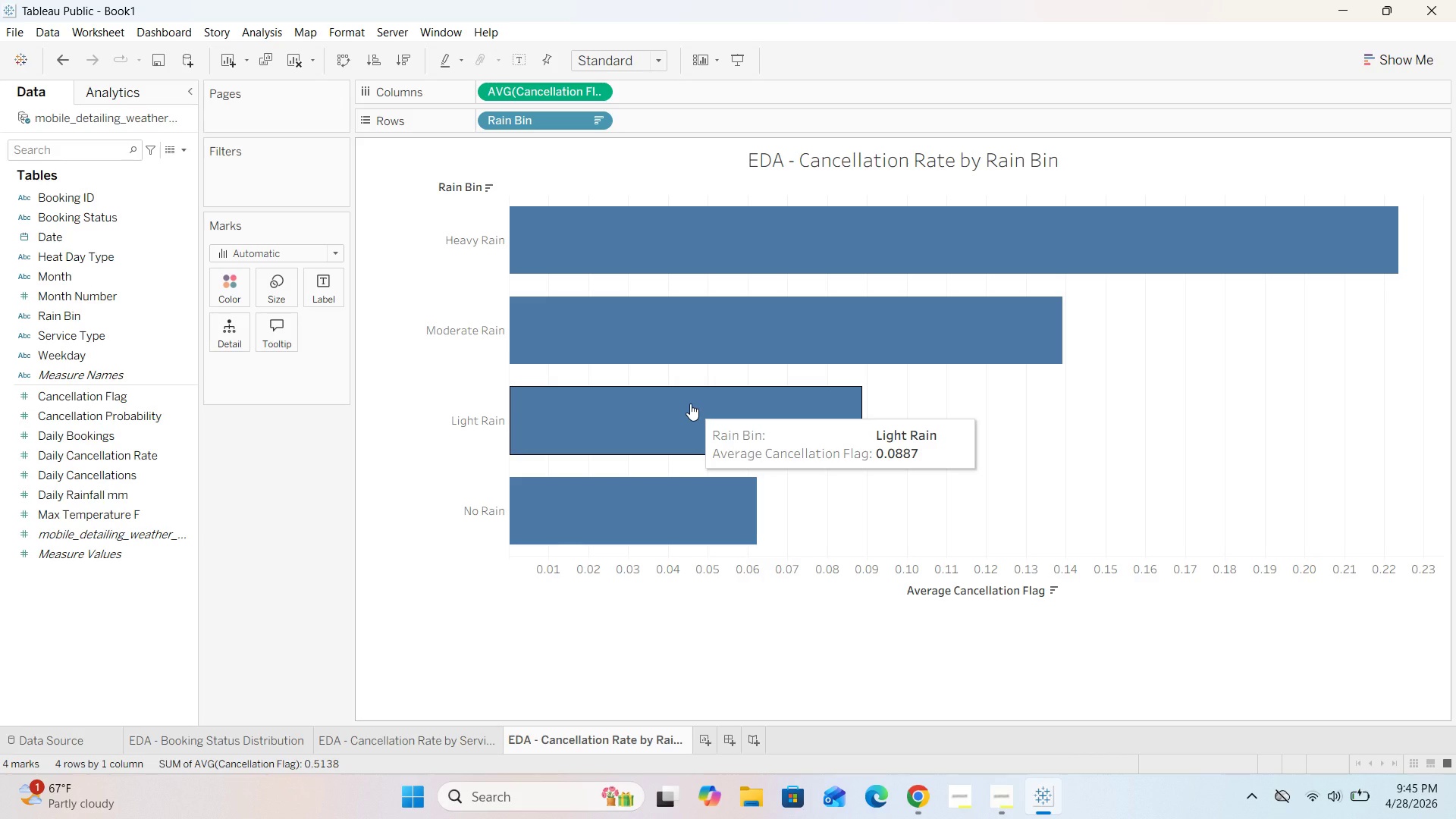 
wait(63.69)
 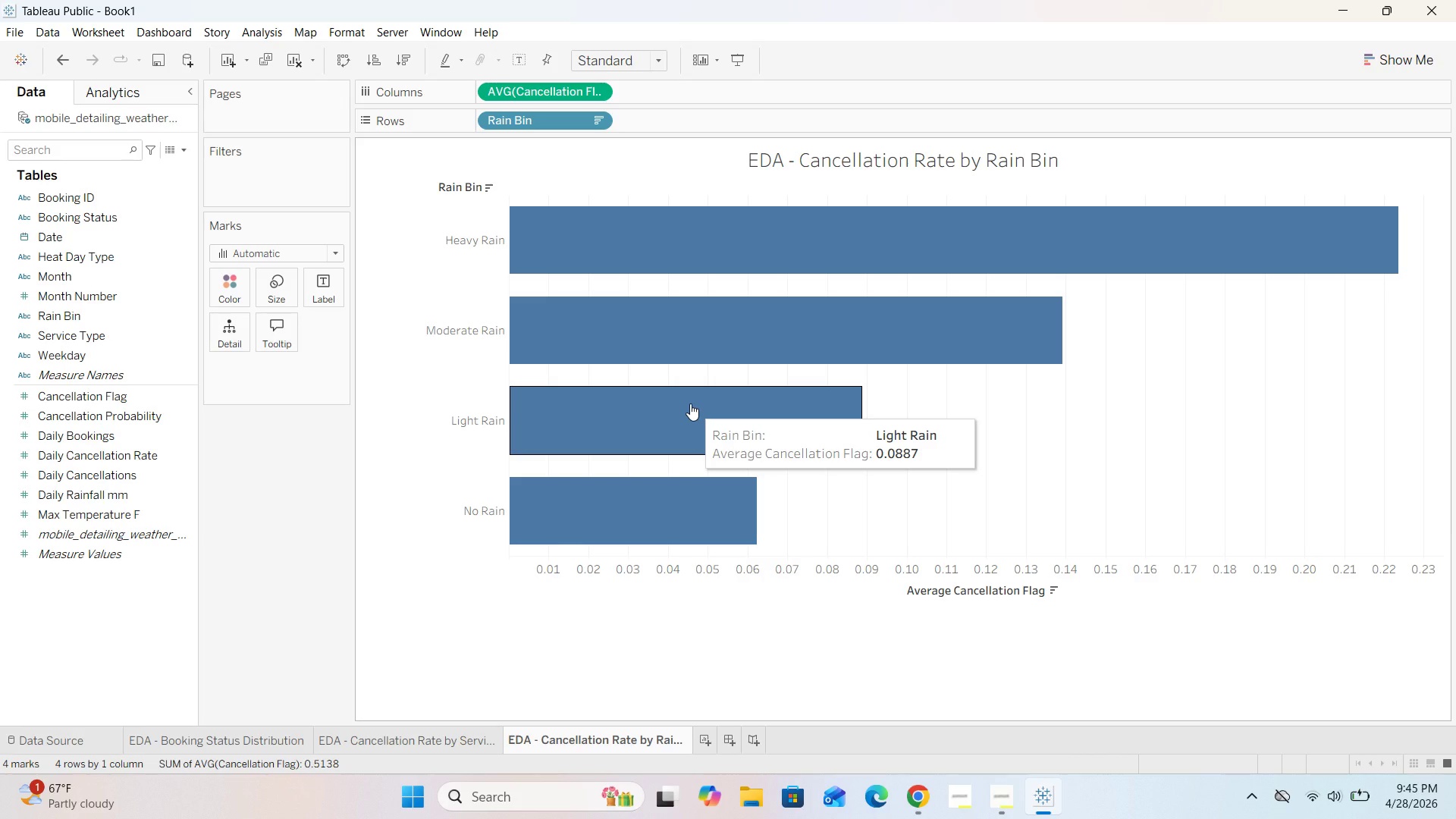 
left_click([890, 168])
 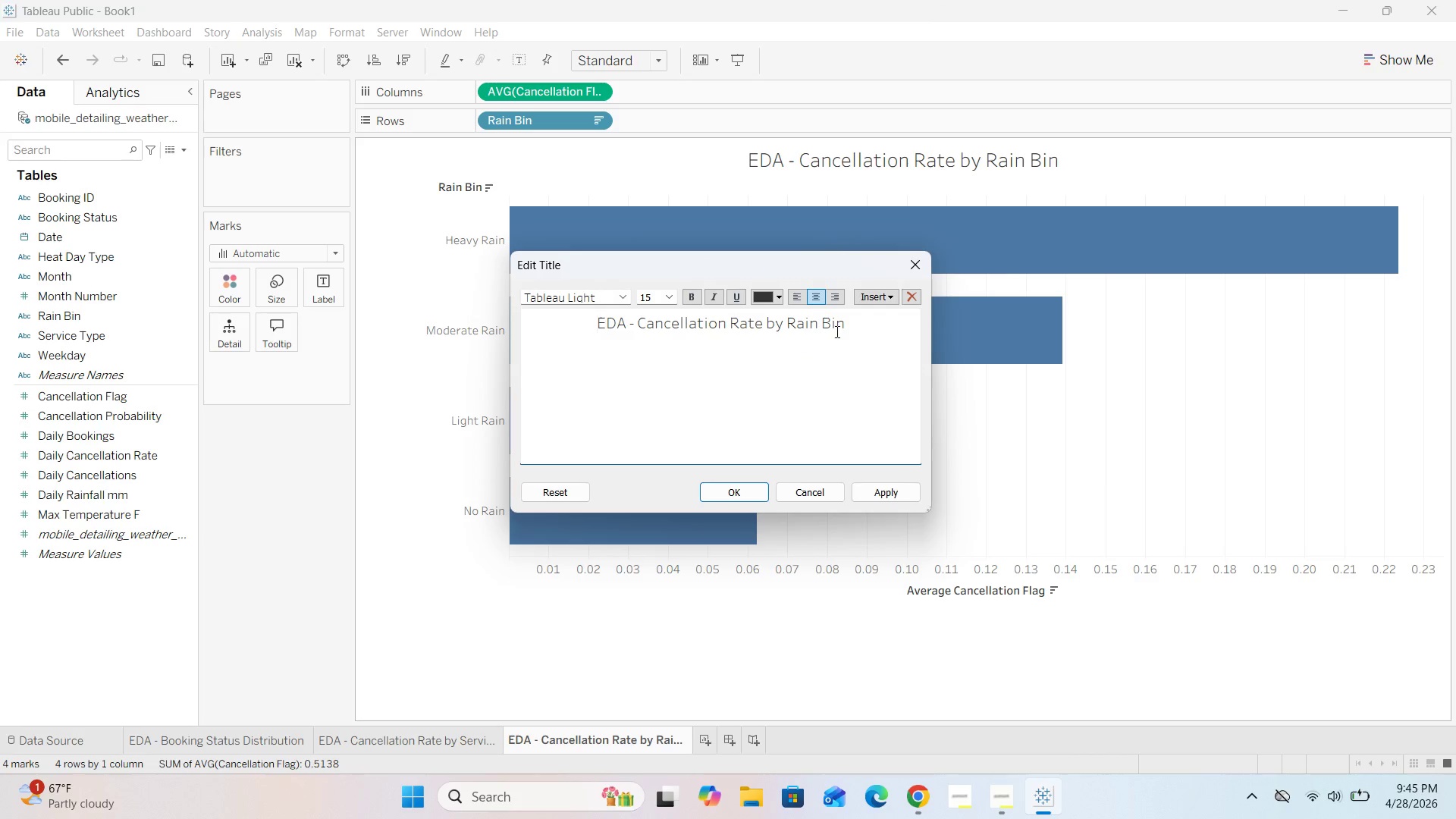 
left_click_drag(start_coordinate=[868, 318], to_coordinate=[501, 301])
 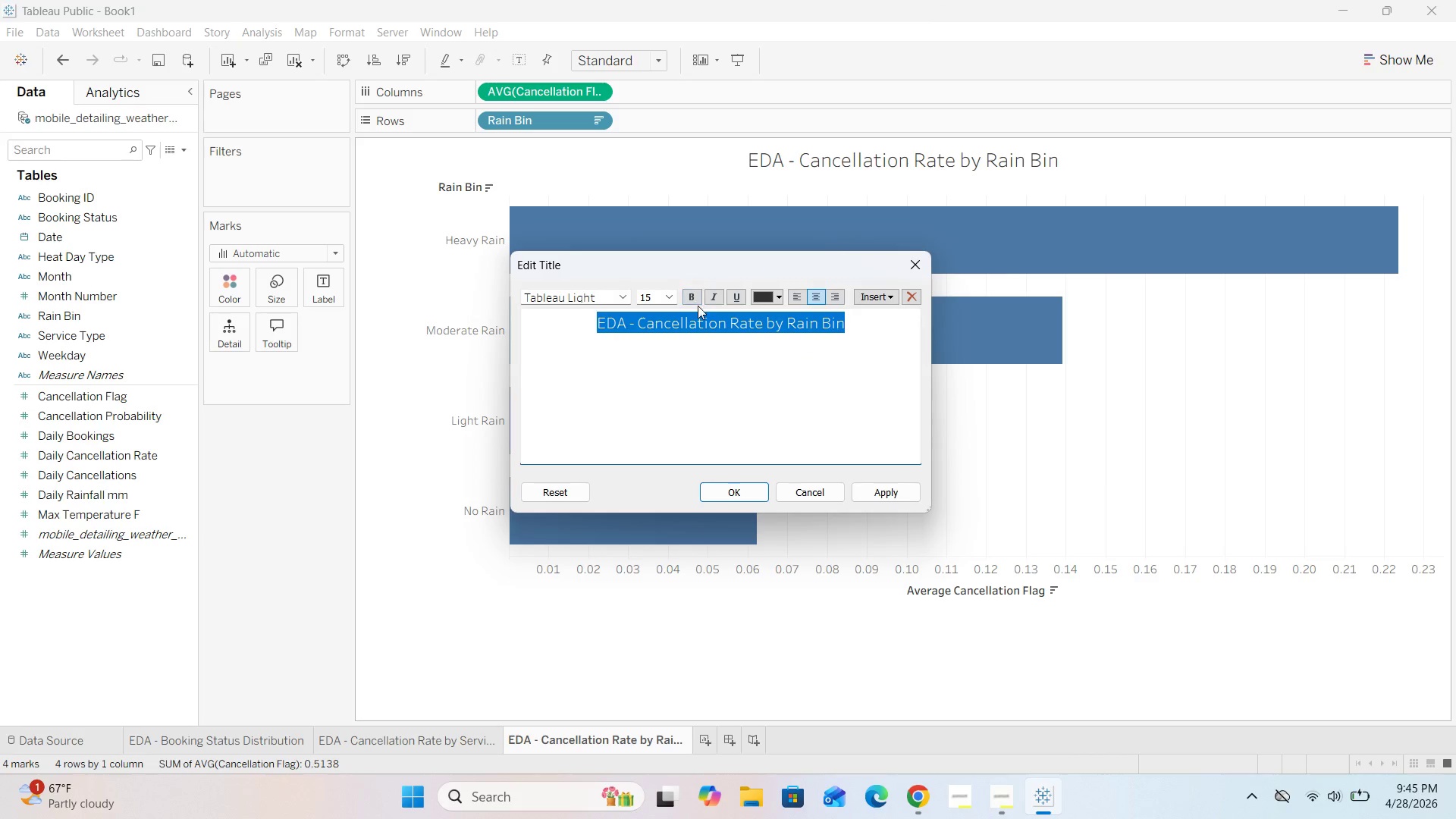 
left_click([693, 297])
 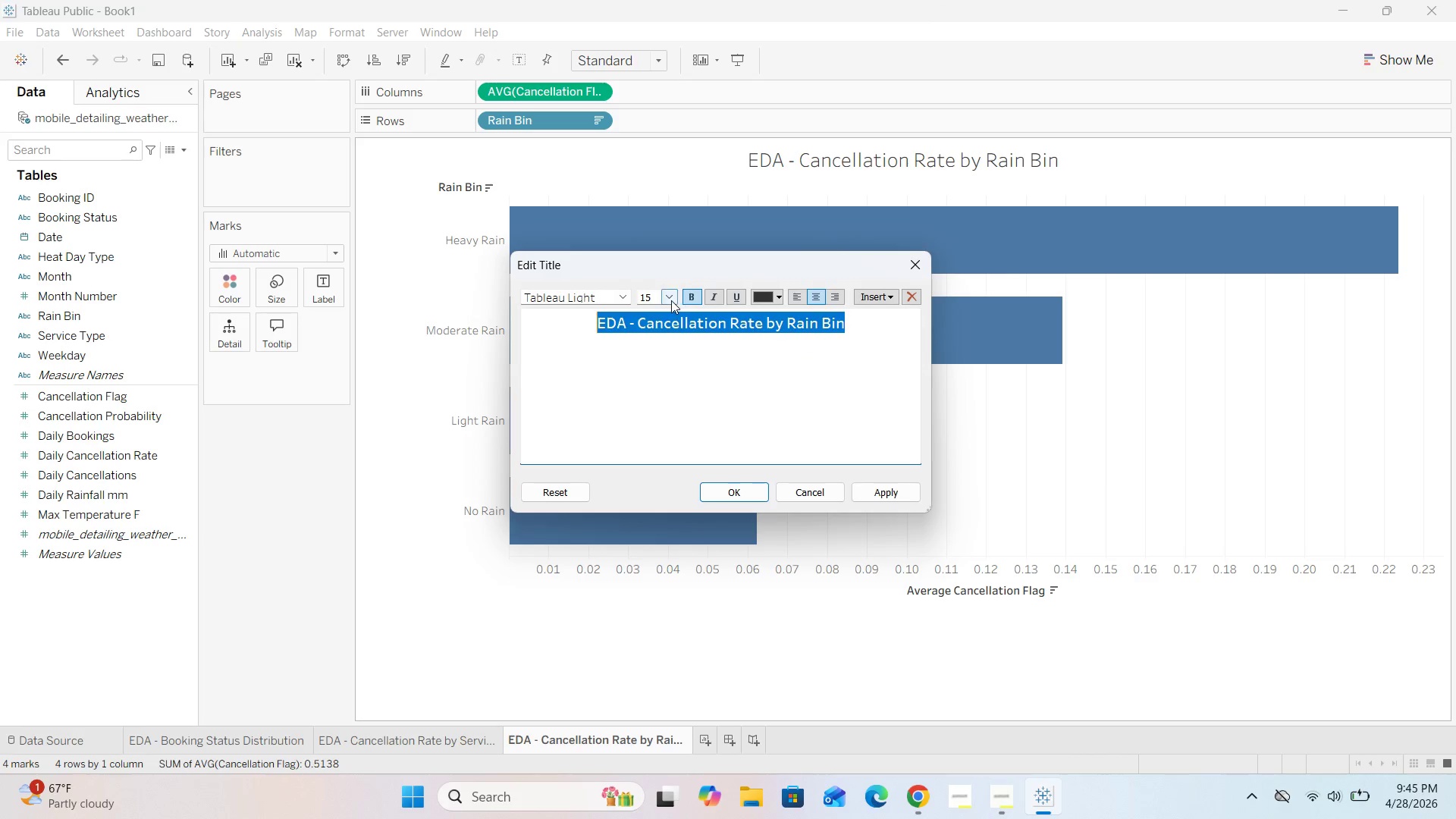 
left_click([660, 299])
 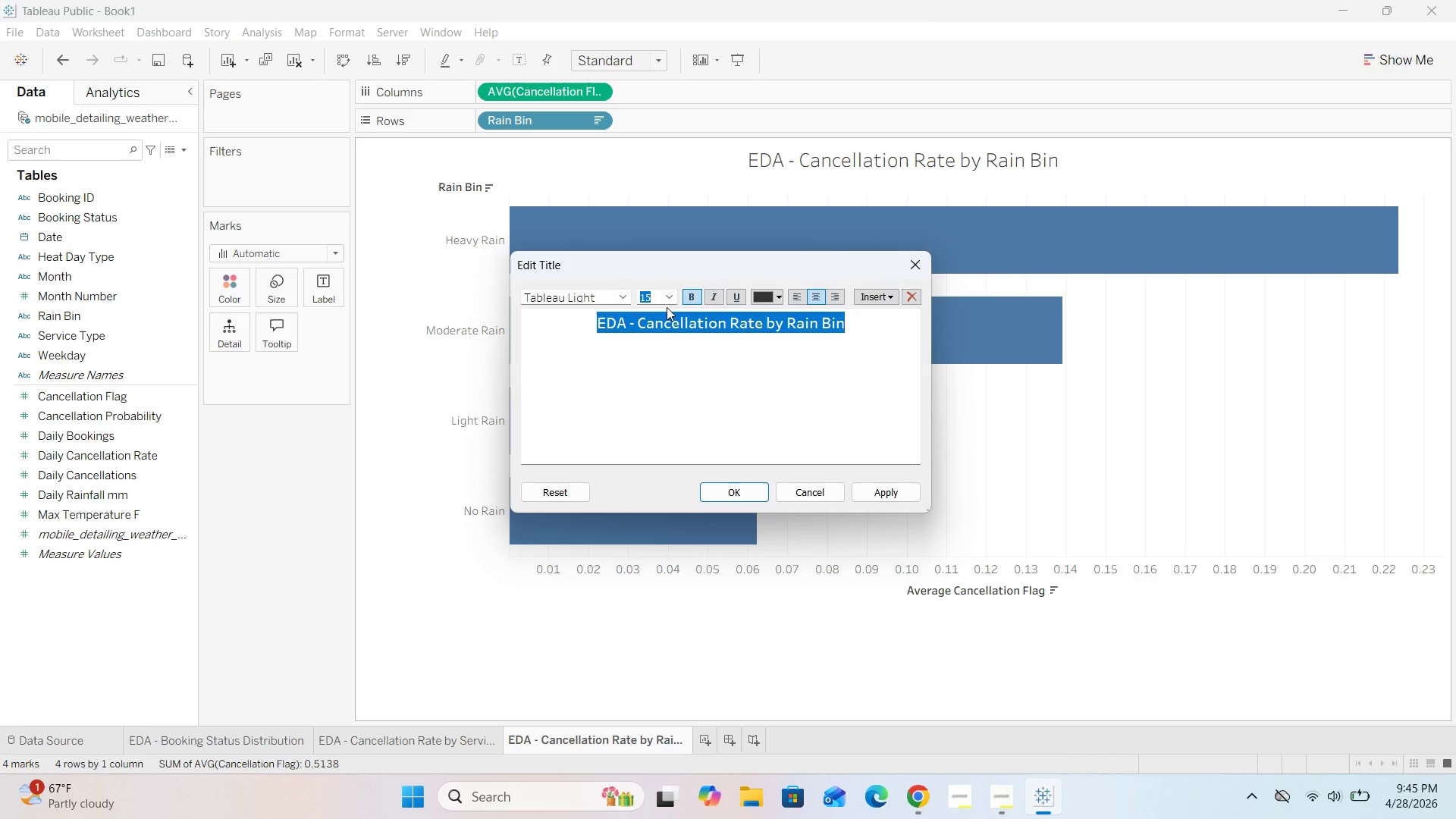 
double_click([668, 301])
 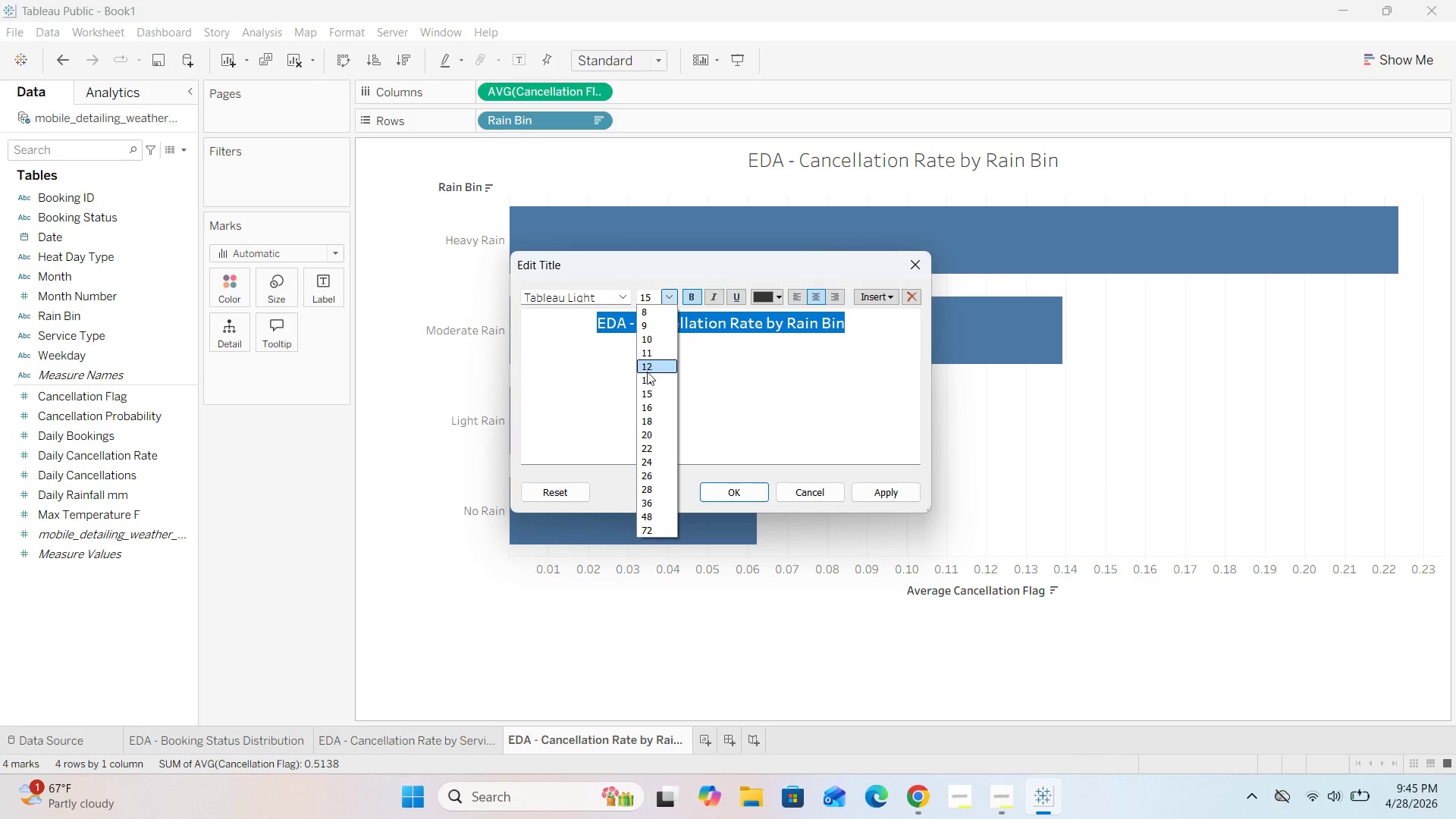 
left_click([644, 379])
 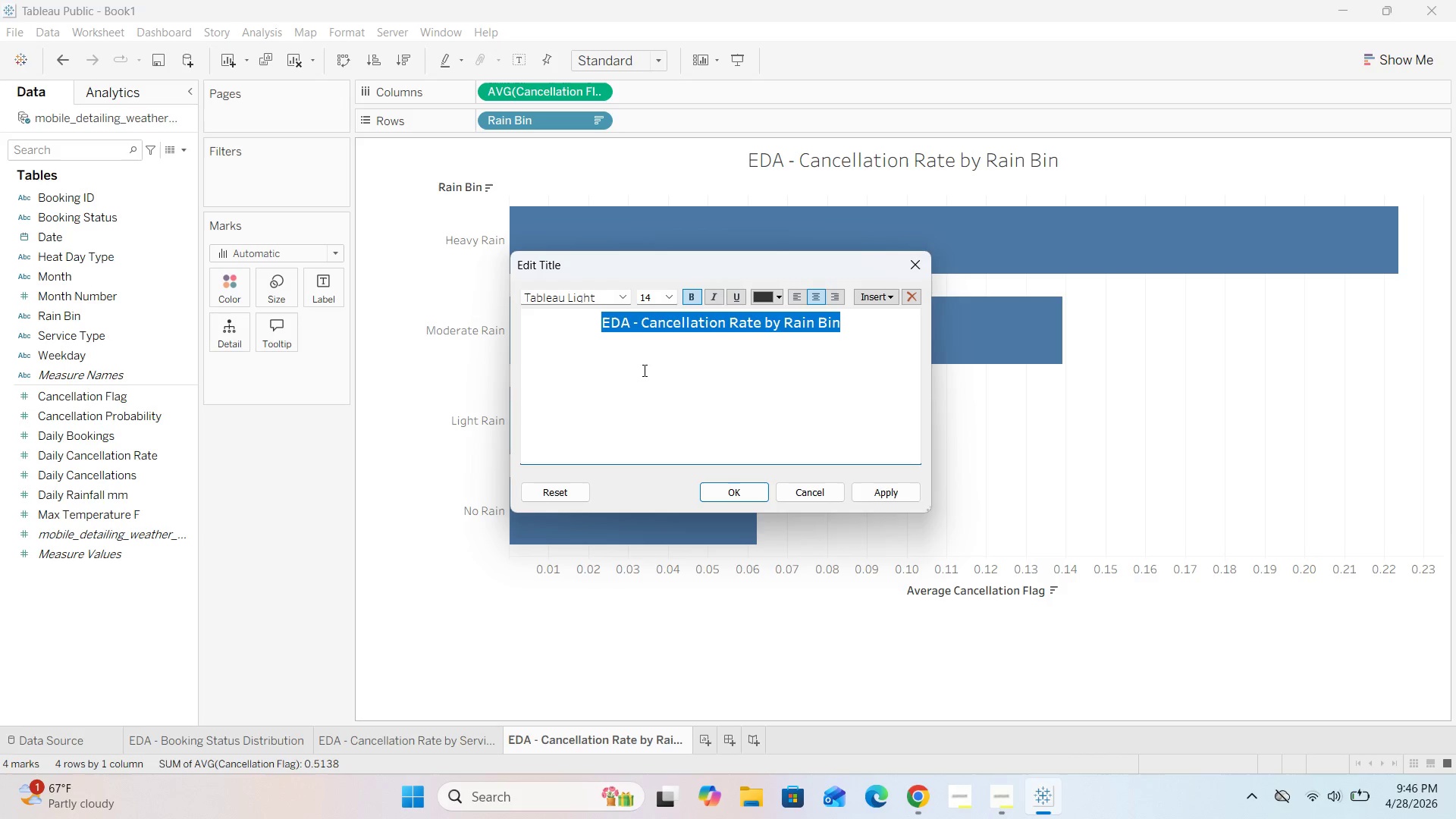 
wait(43.03)
 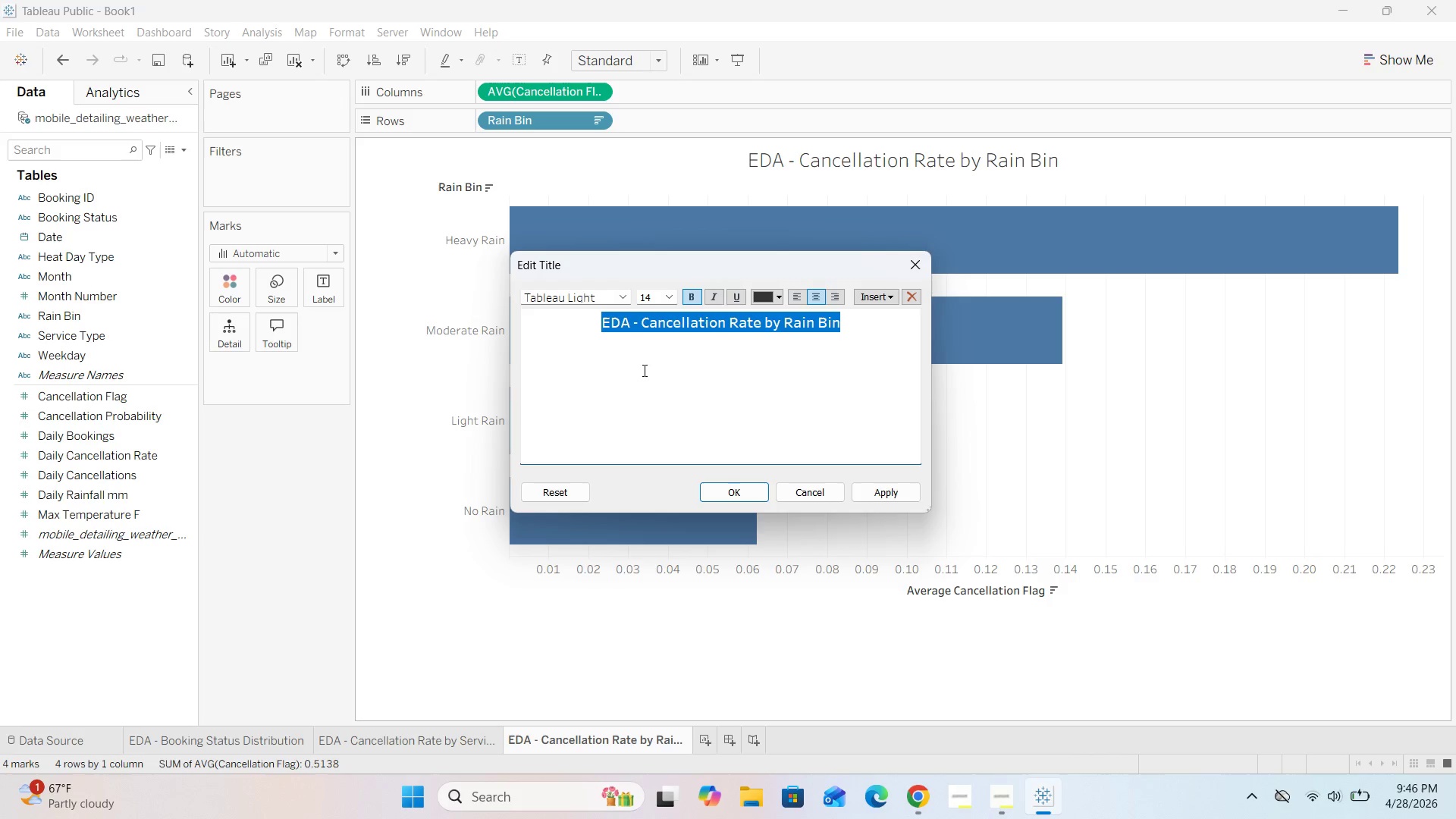 
left_click([742, 498])
 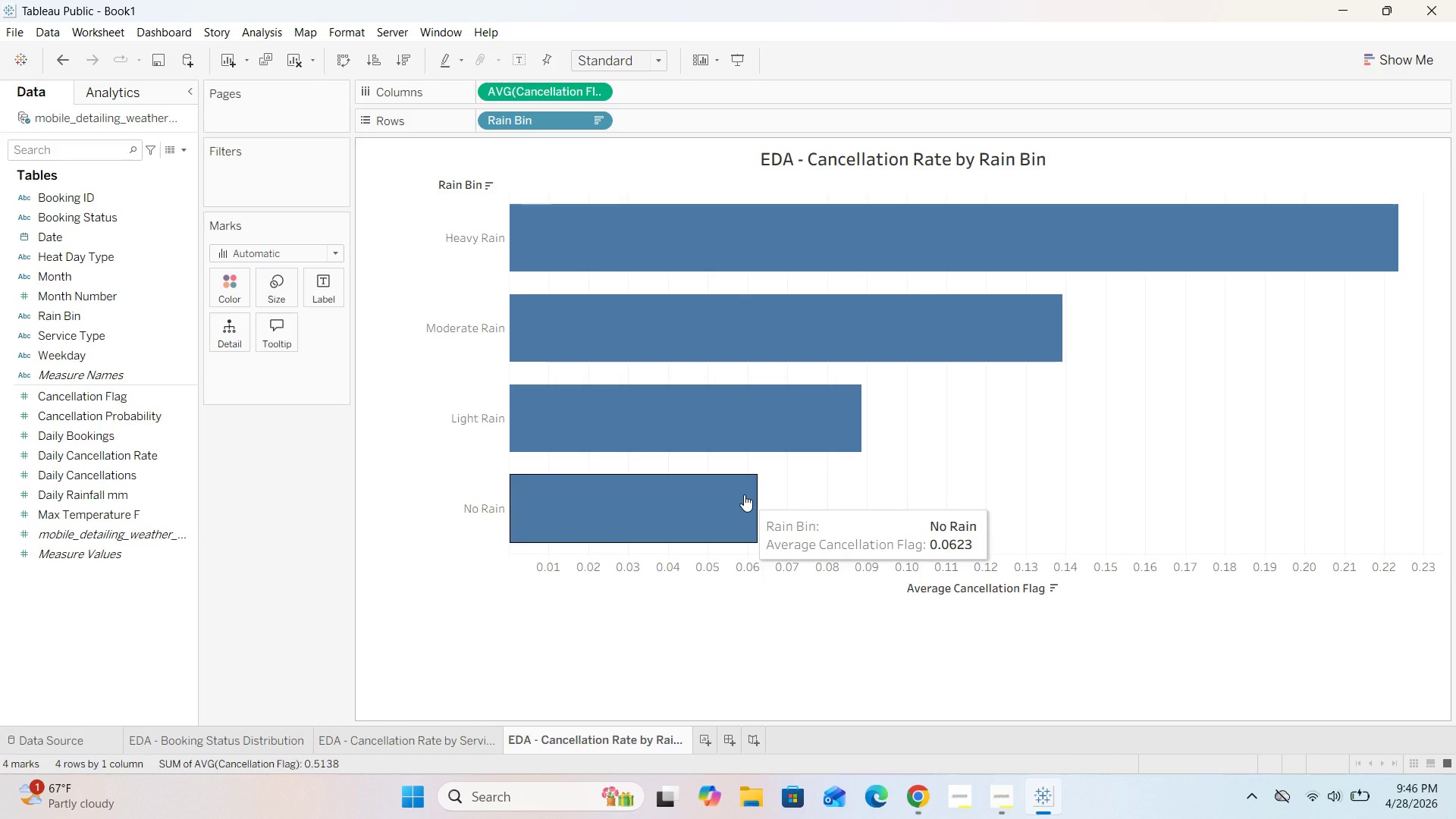 
wait(13.73)
 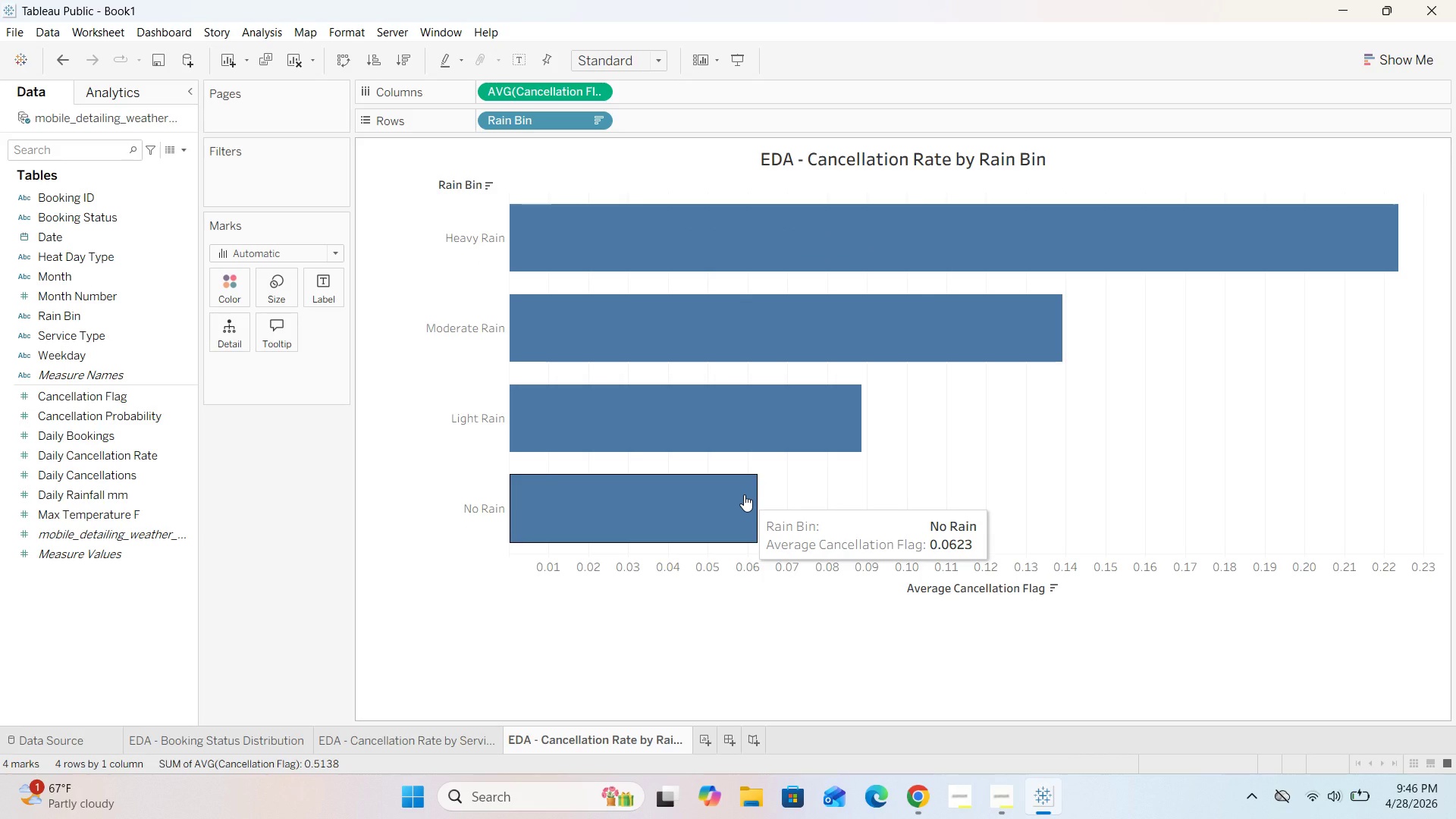 
left_click([711, 733])
 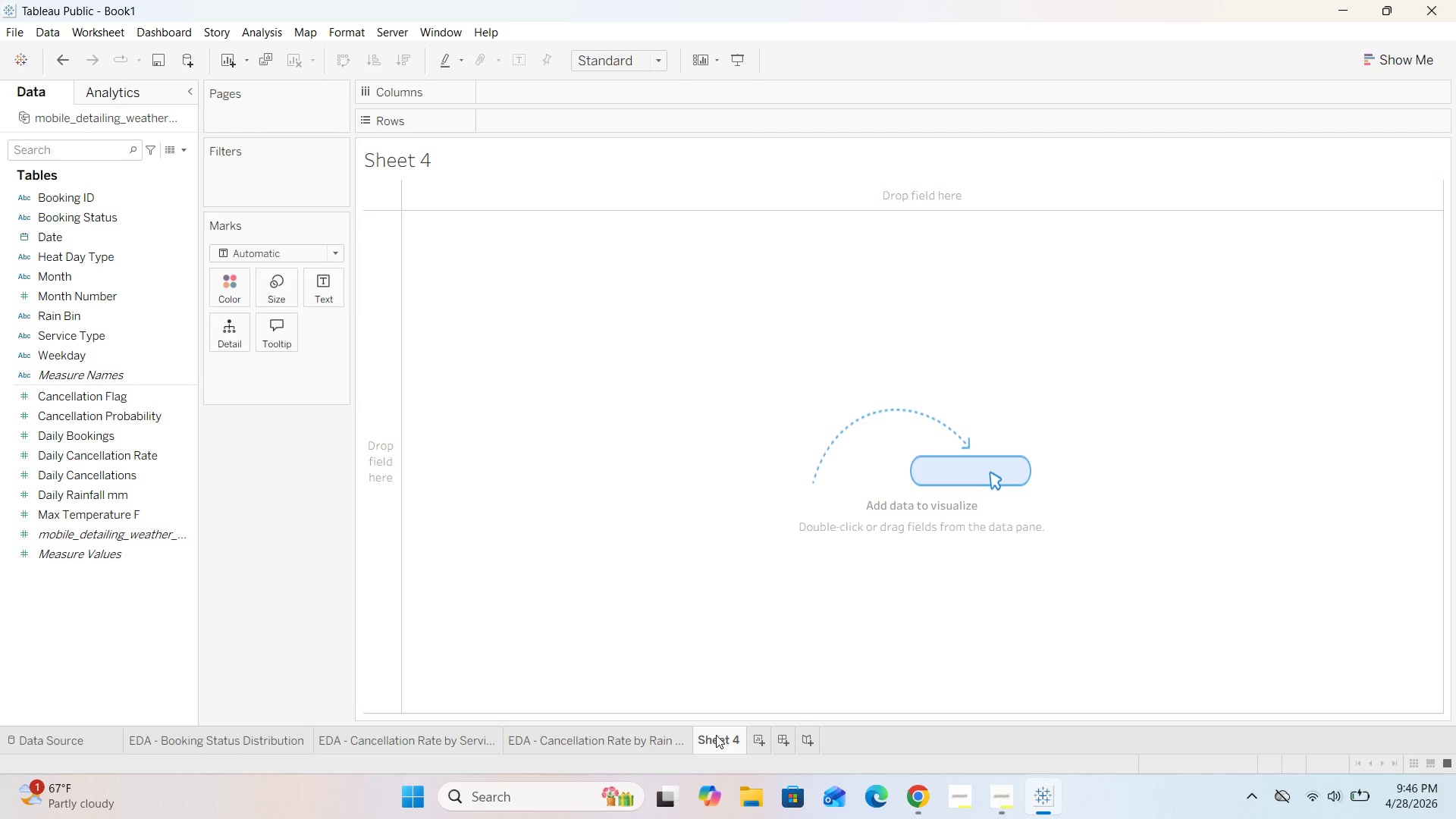 
double_click([716, 735])
 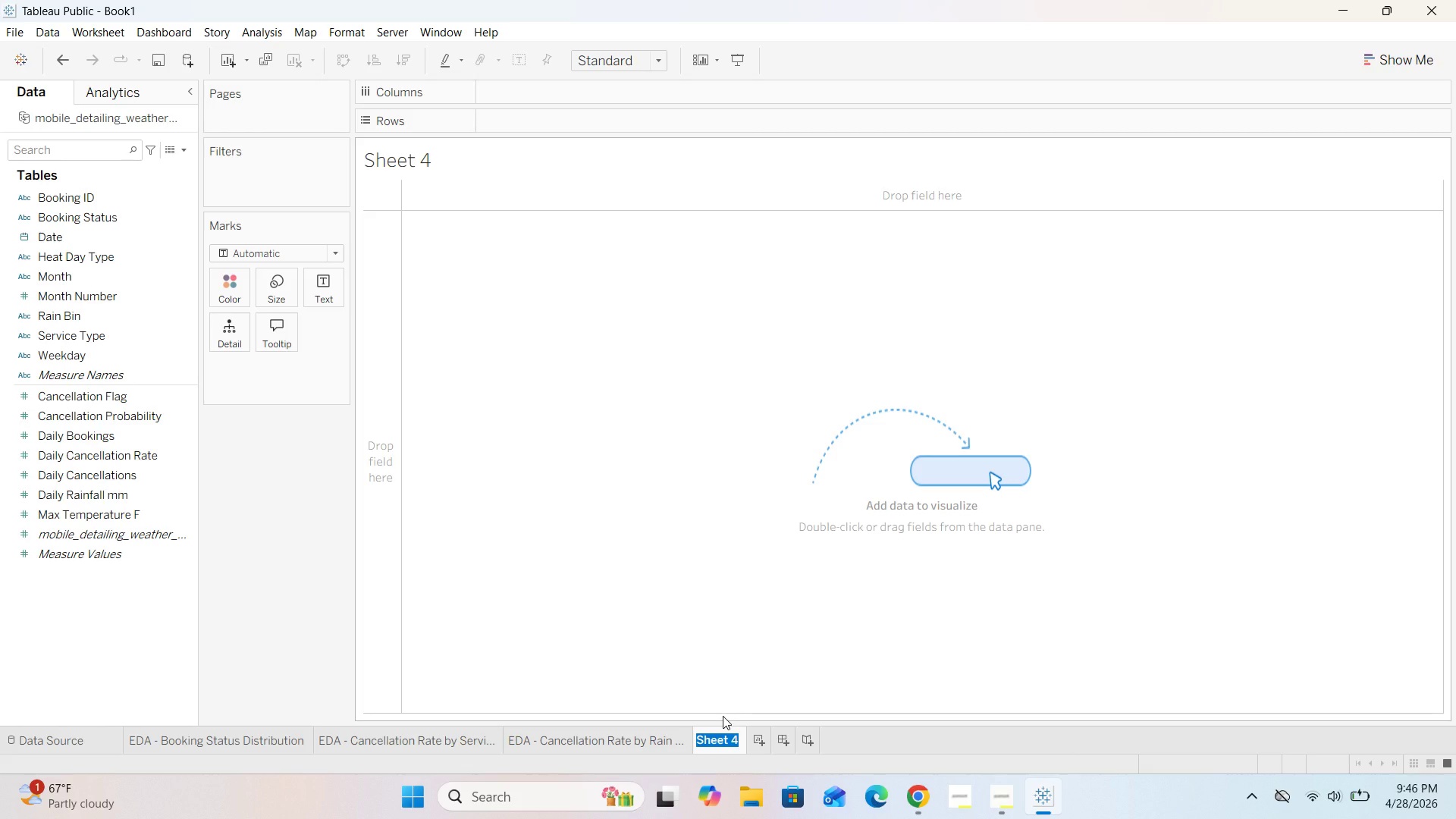 
key(Backspace)
 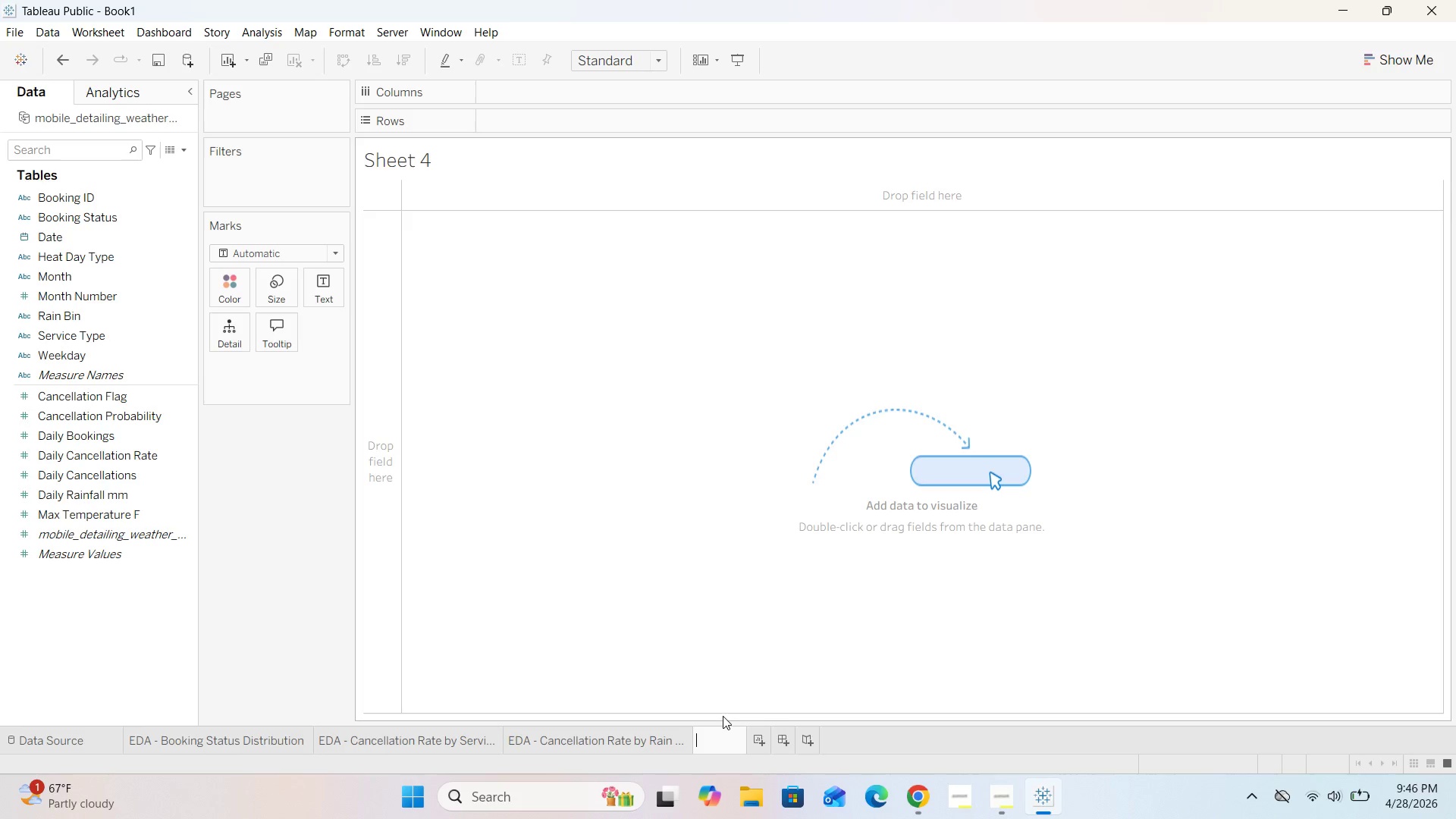 
wait(7.14)
 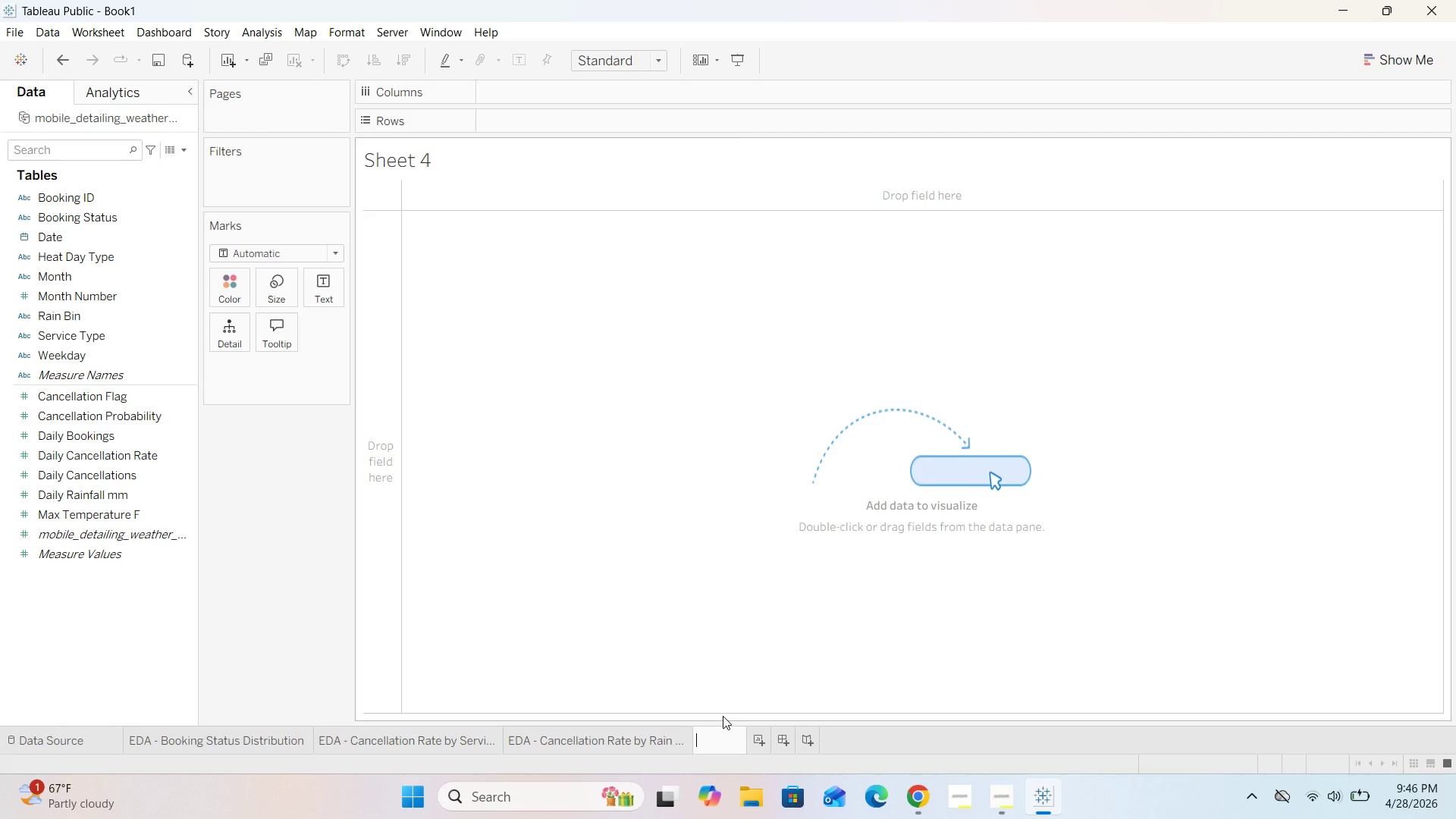 
left_click([719, 748])
 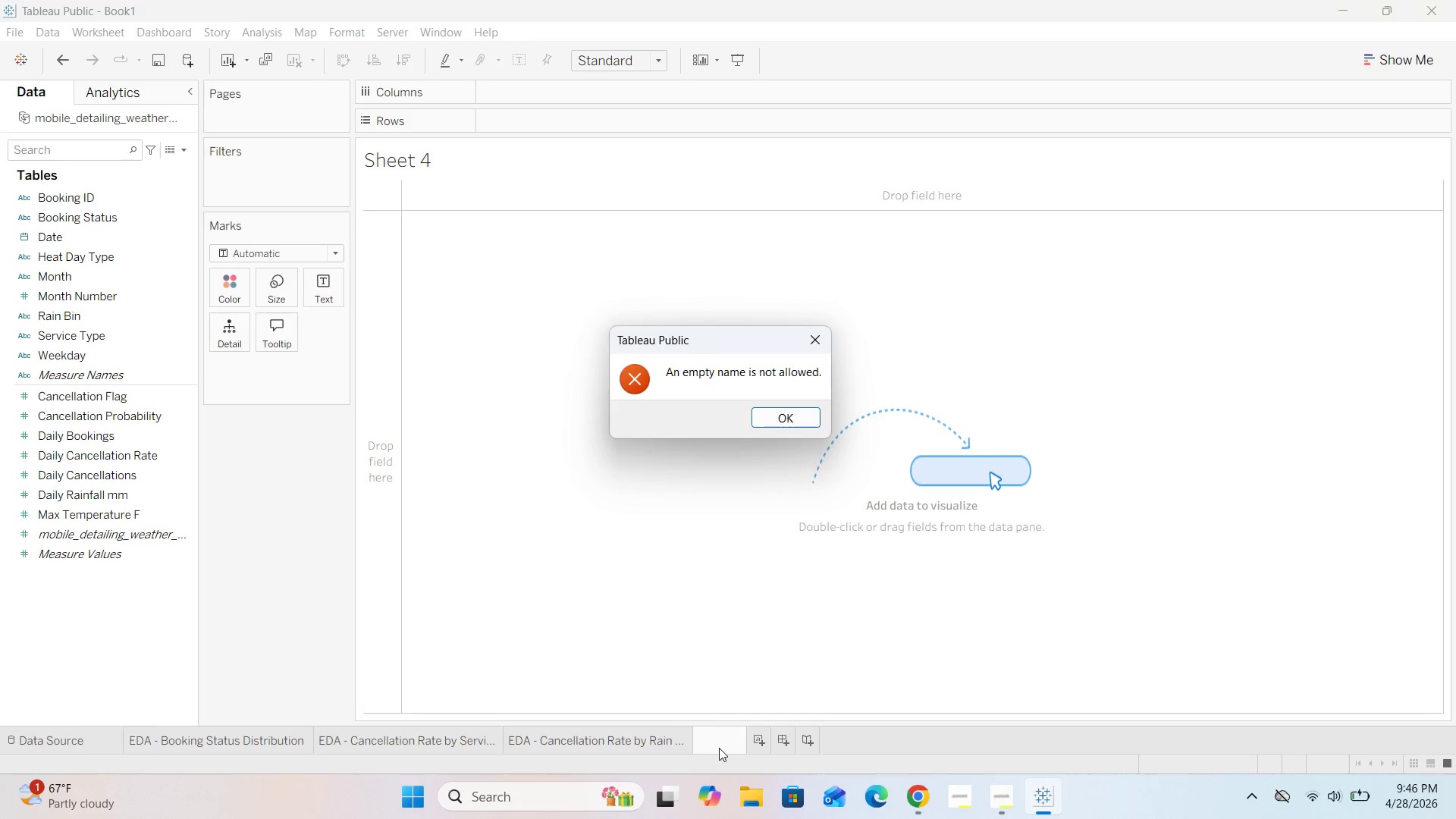 
type(ED)
 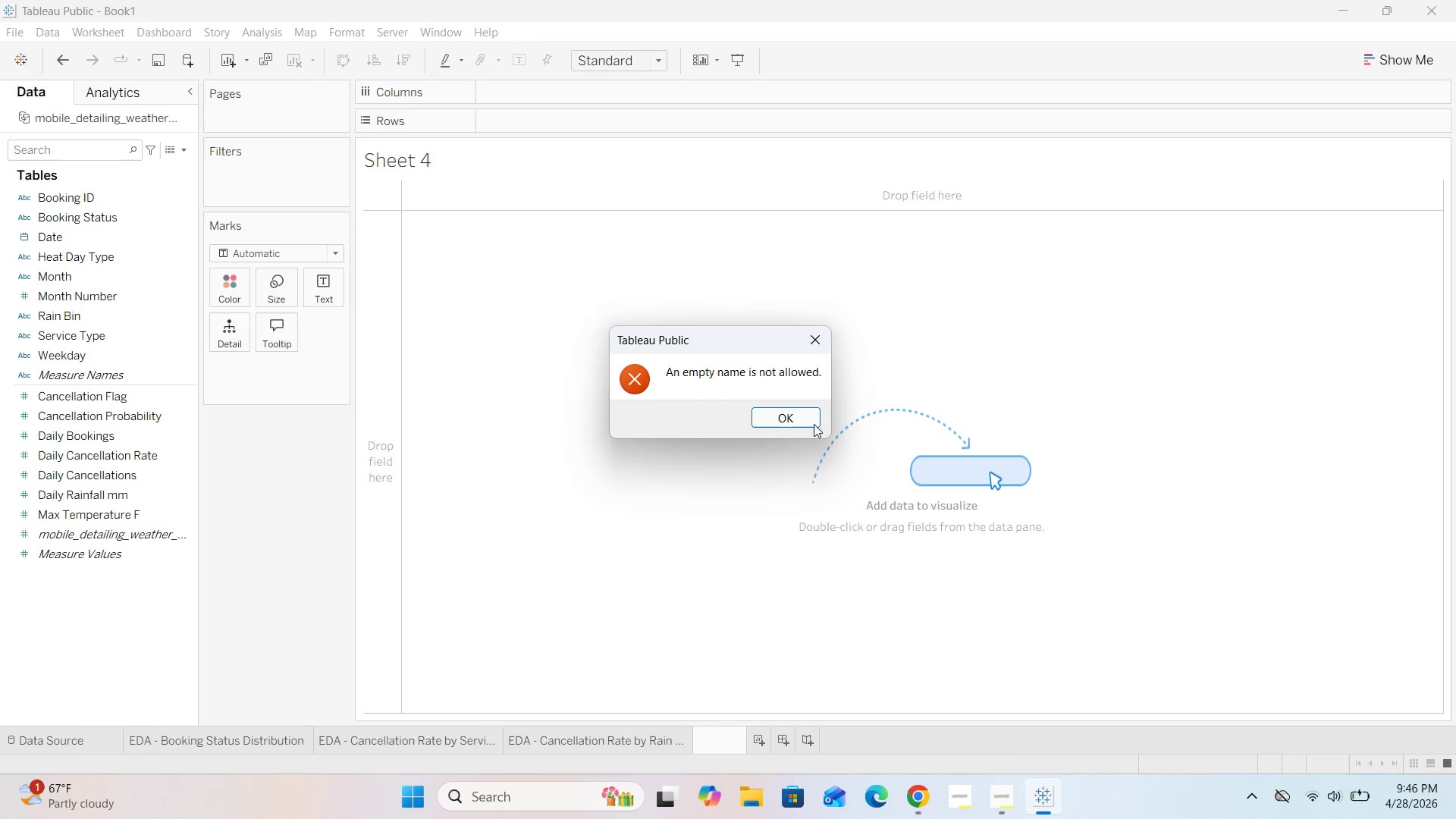 
left_click([792, 414])
 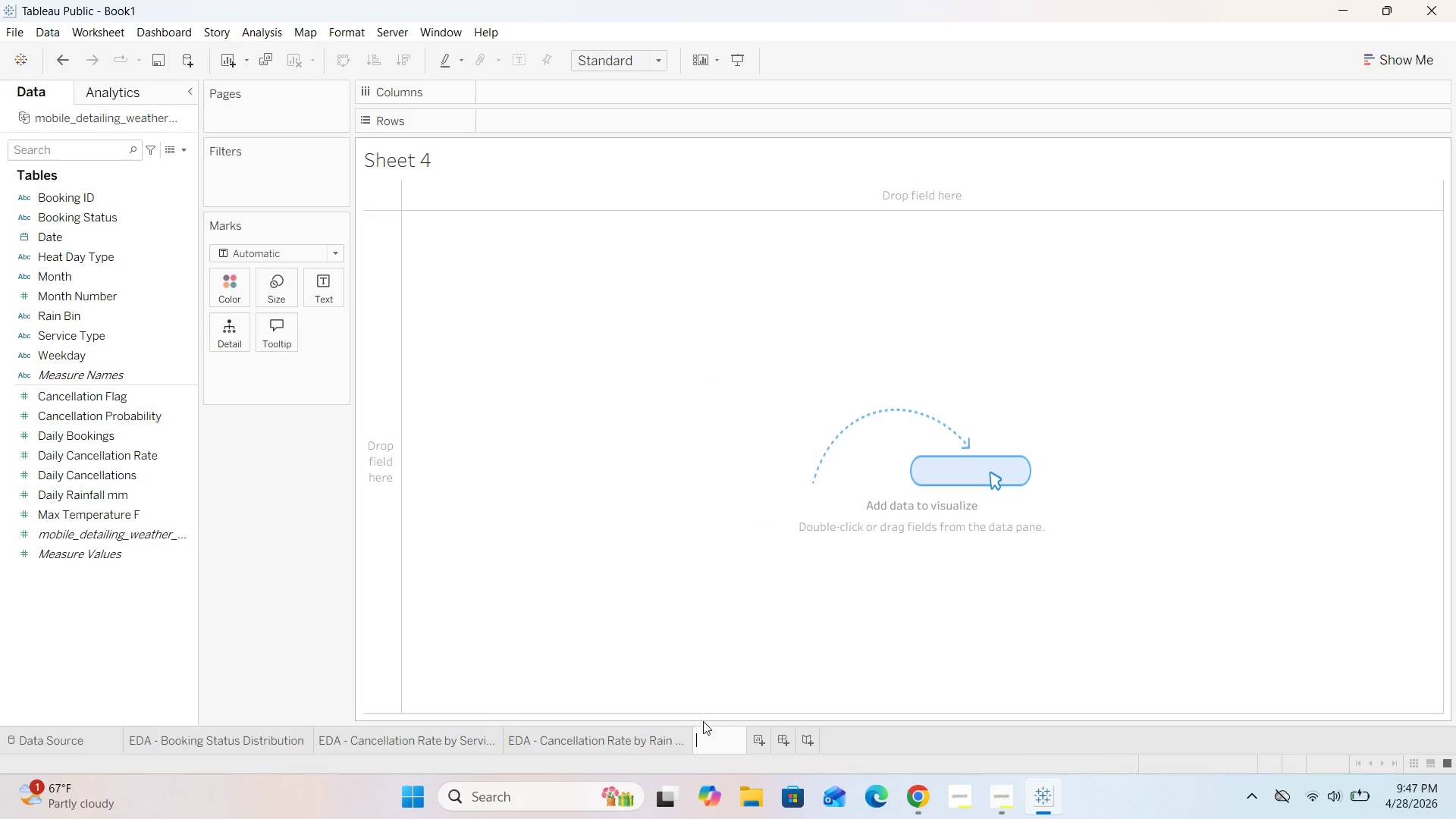 
left_click([705, 741])
 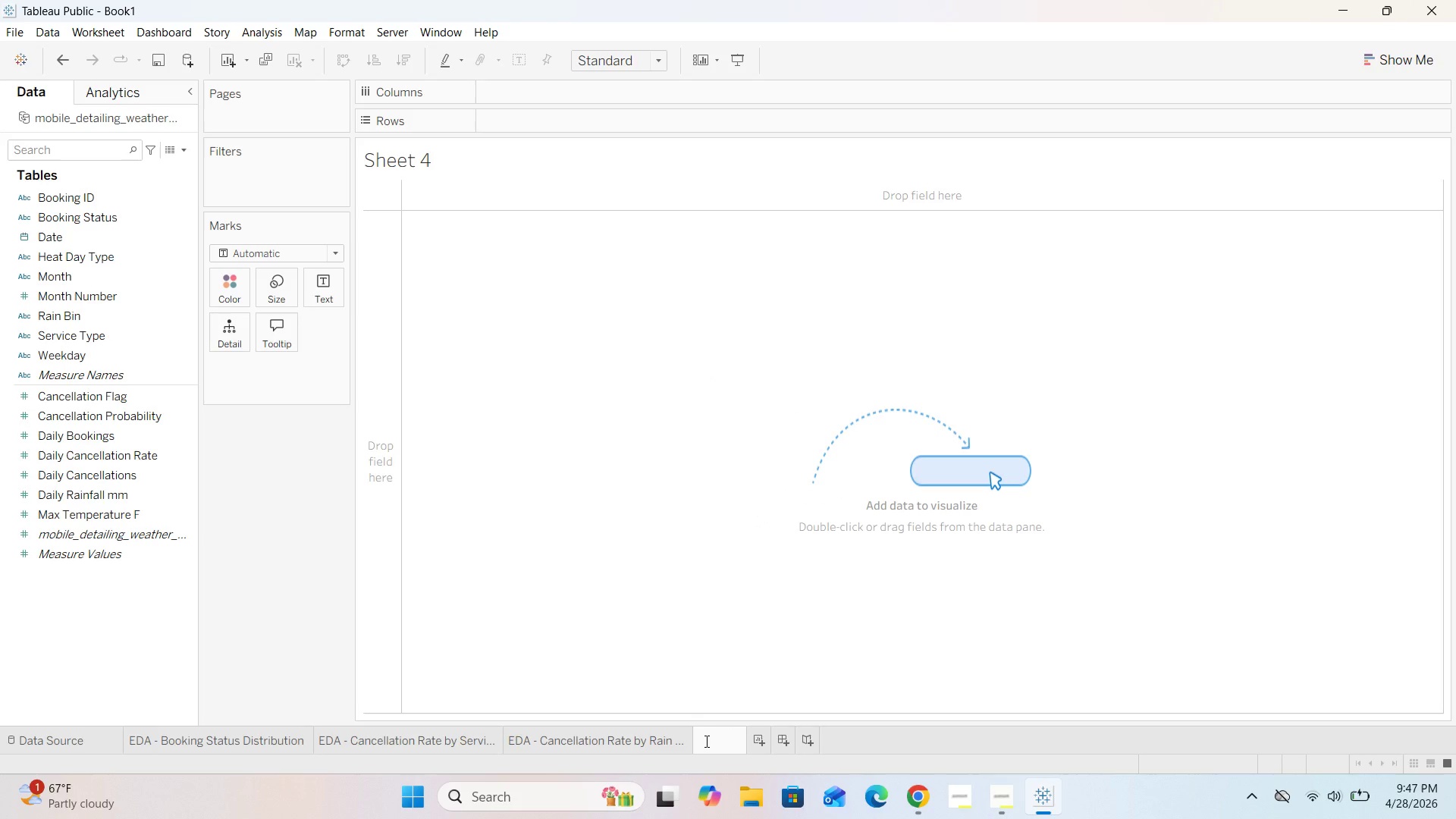 
key(CapsLock)
 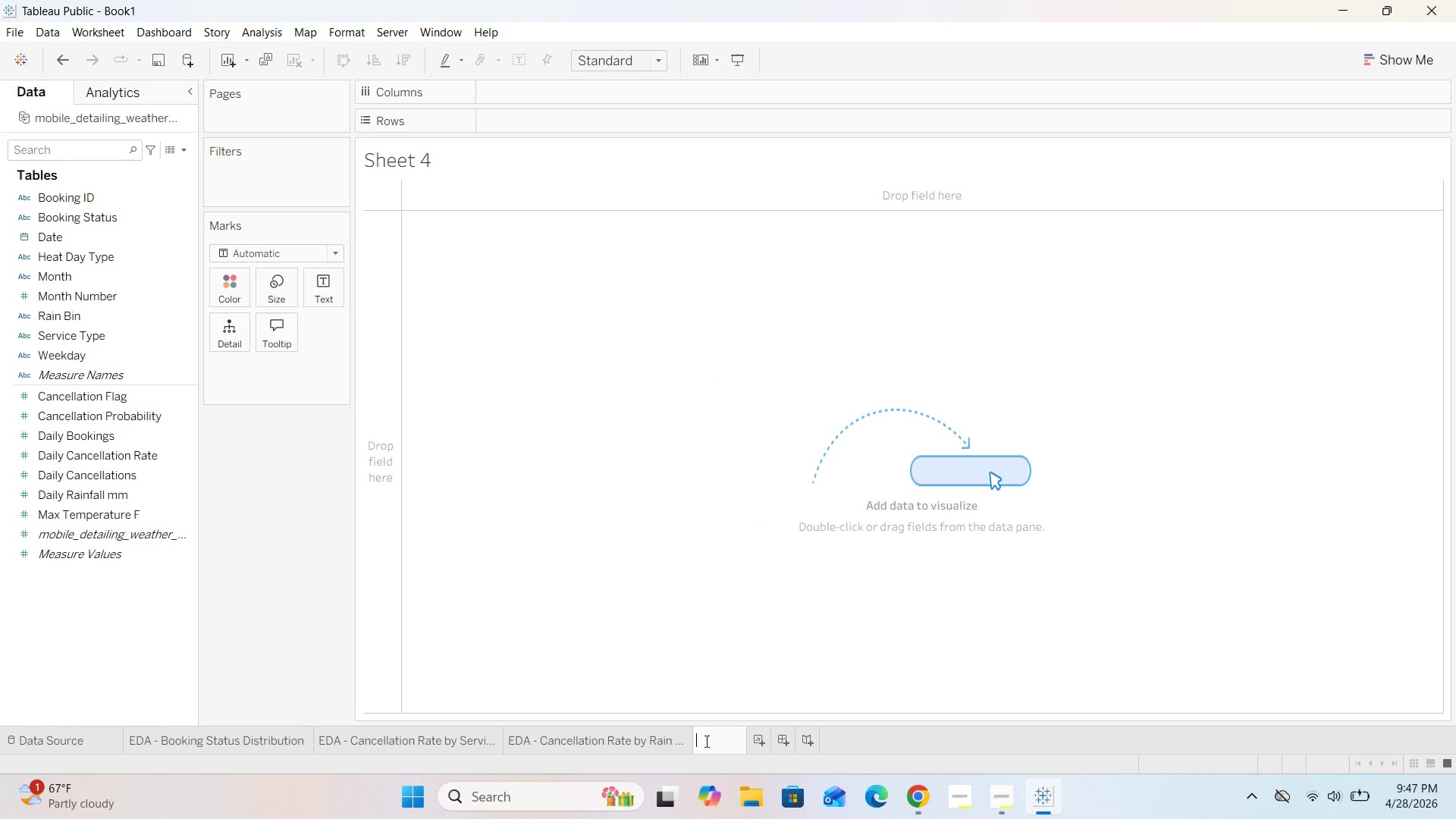 
key(CapsLock)
 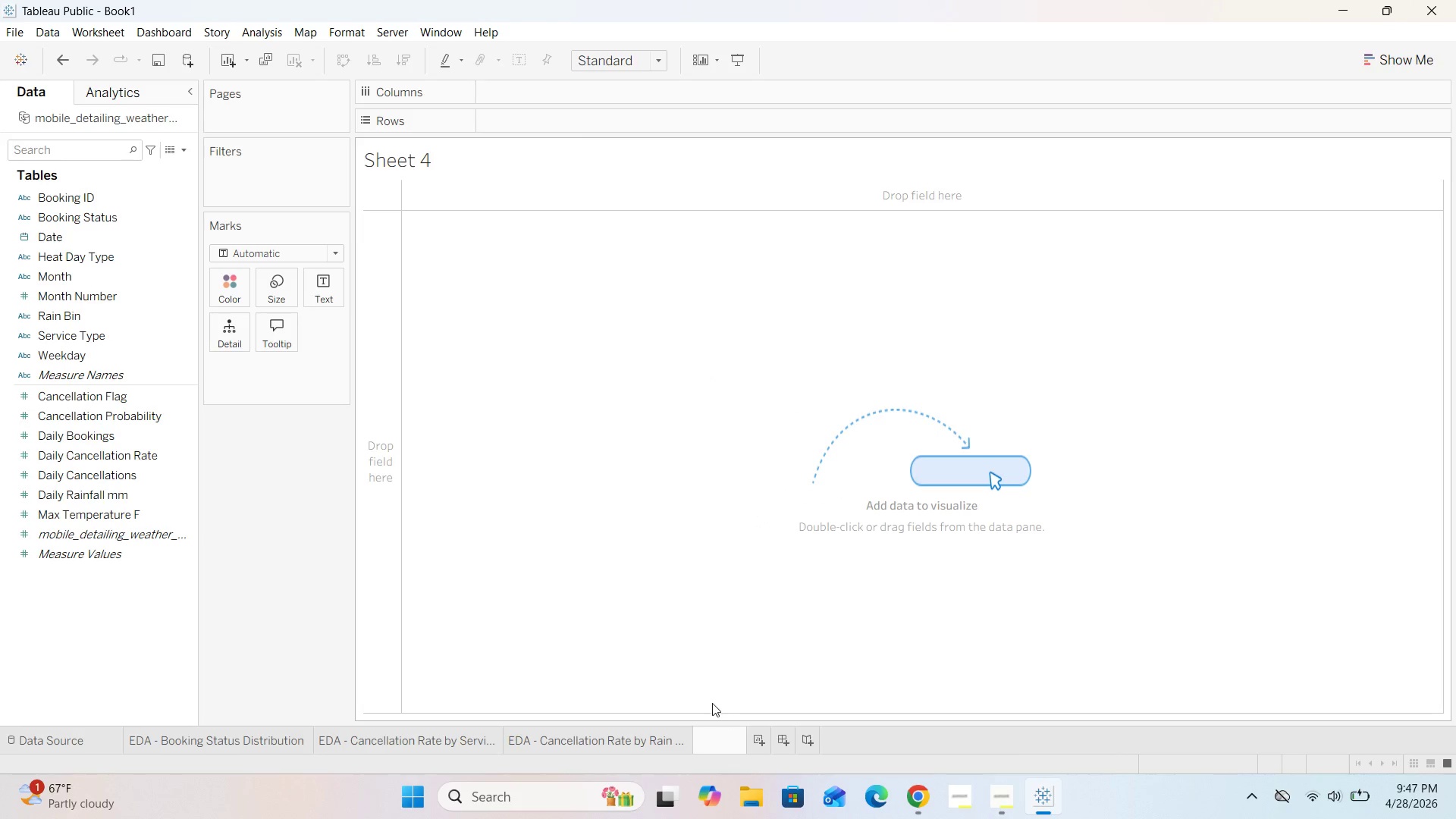 
type(EDA)
 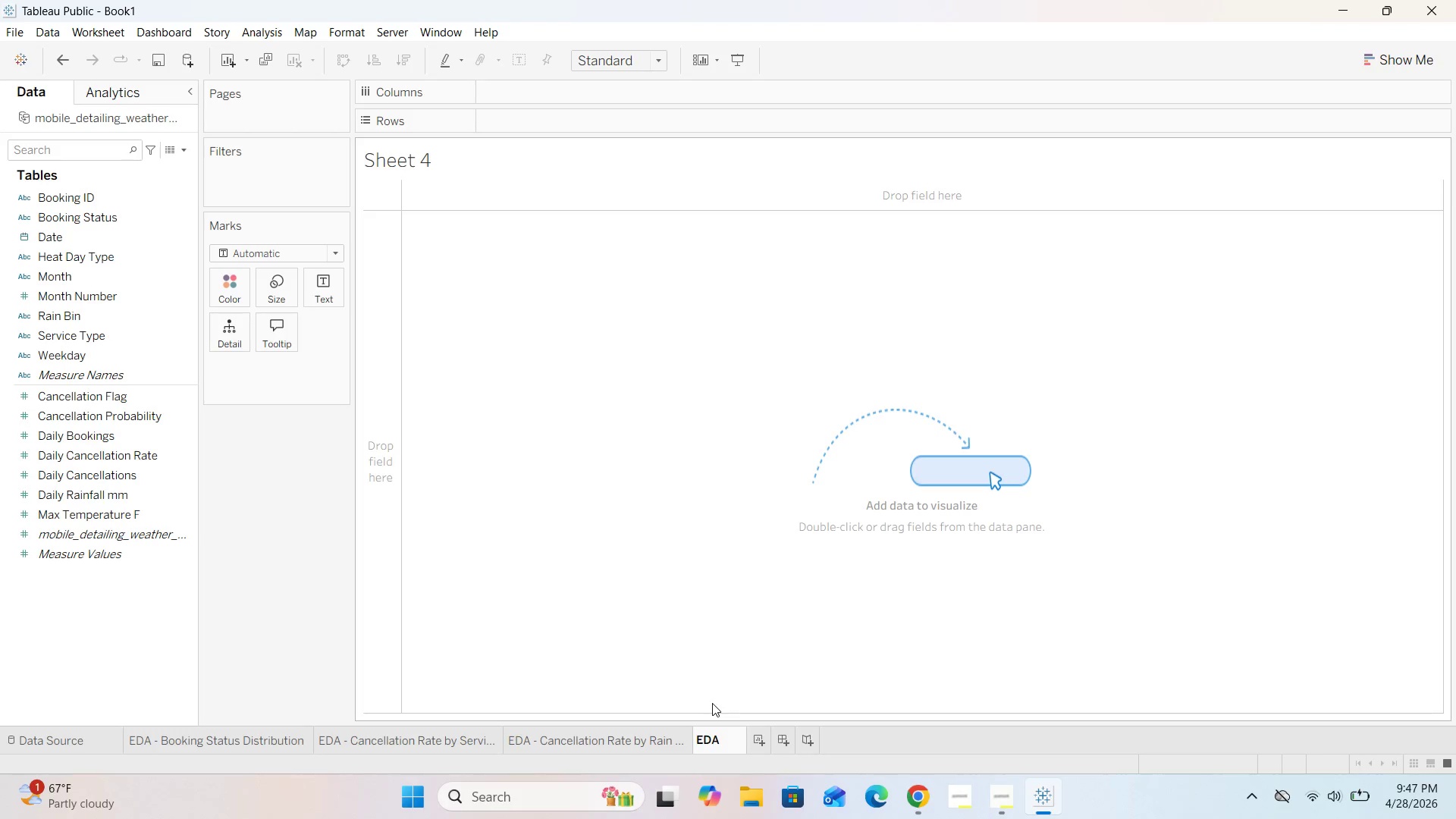 
key(Enter)
 